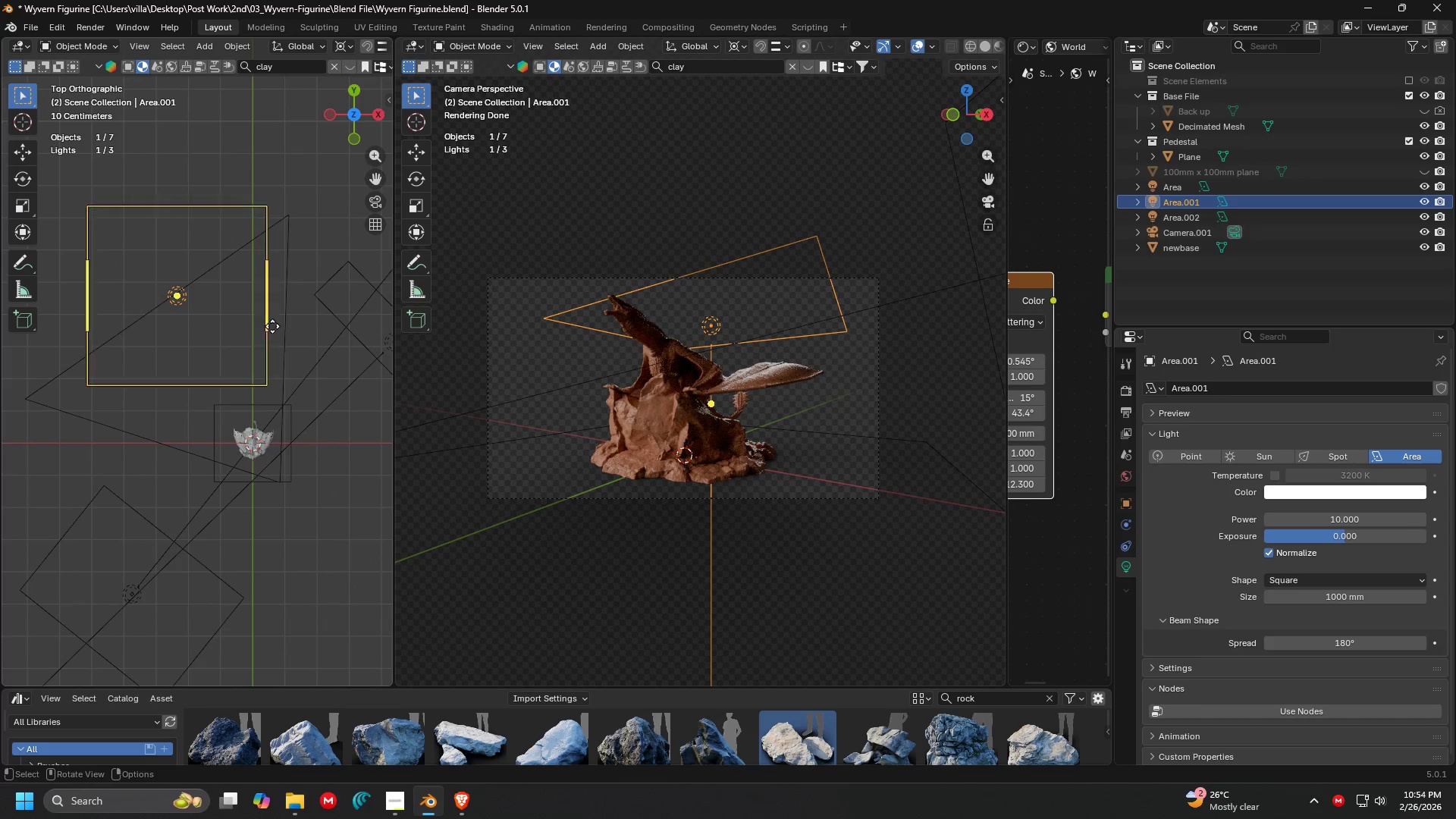 
type(rx)
 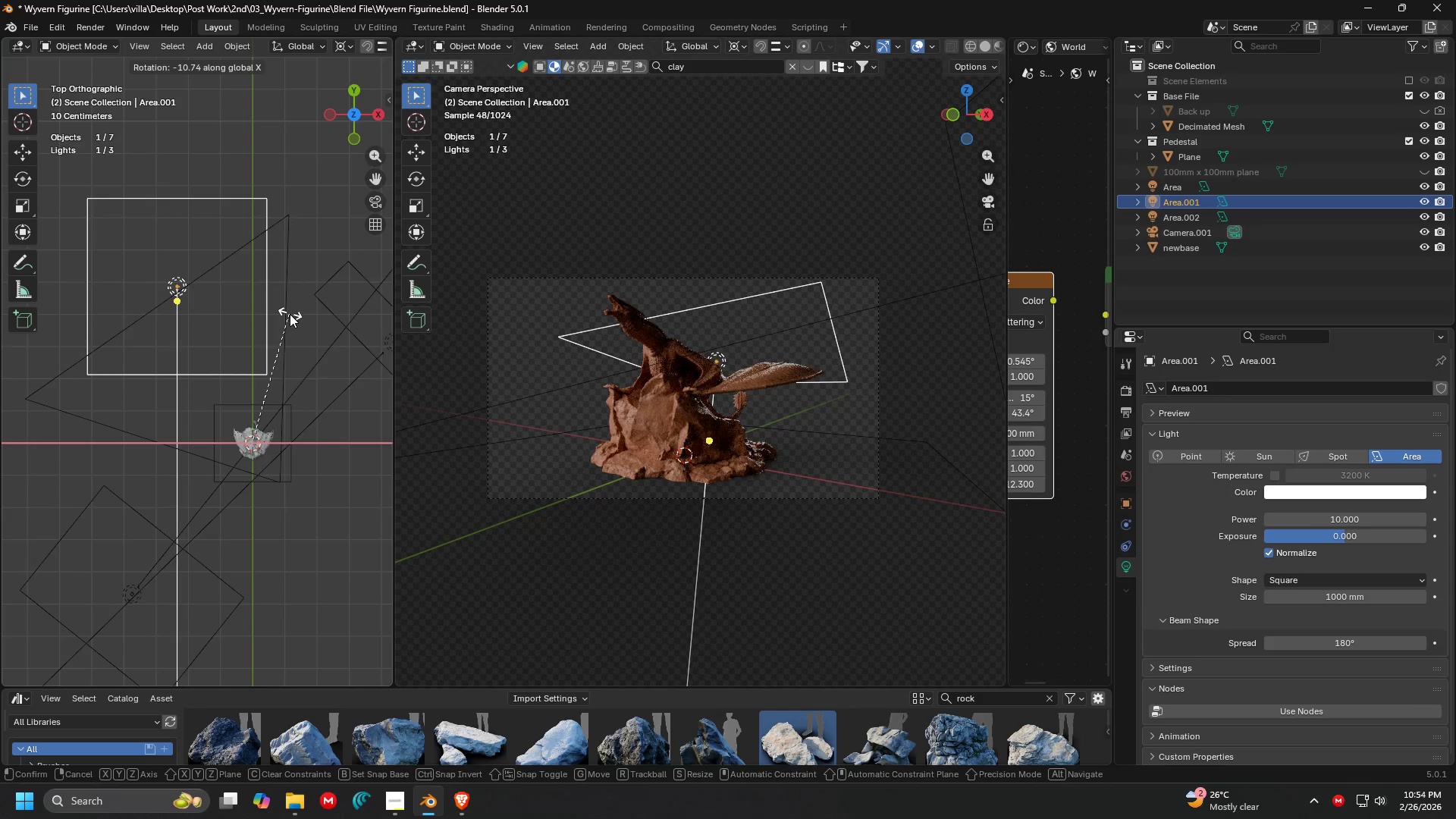 
key(Y)
 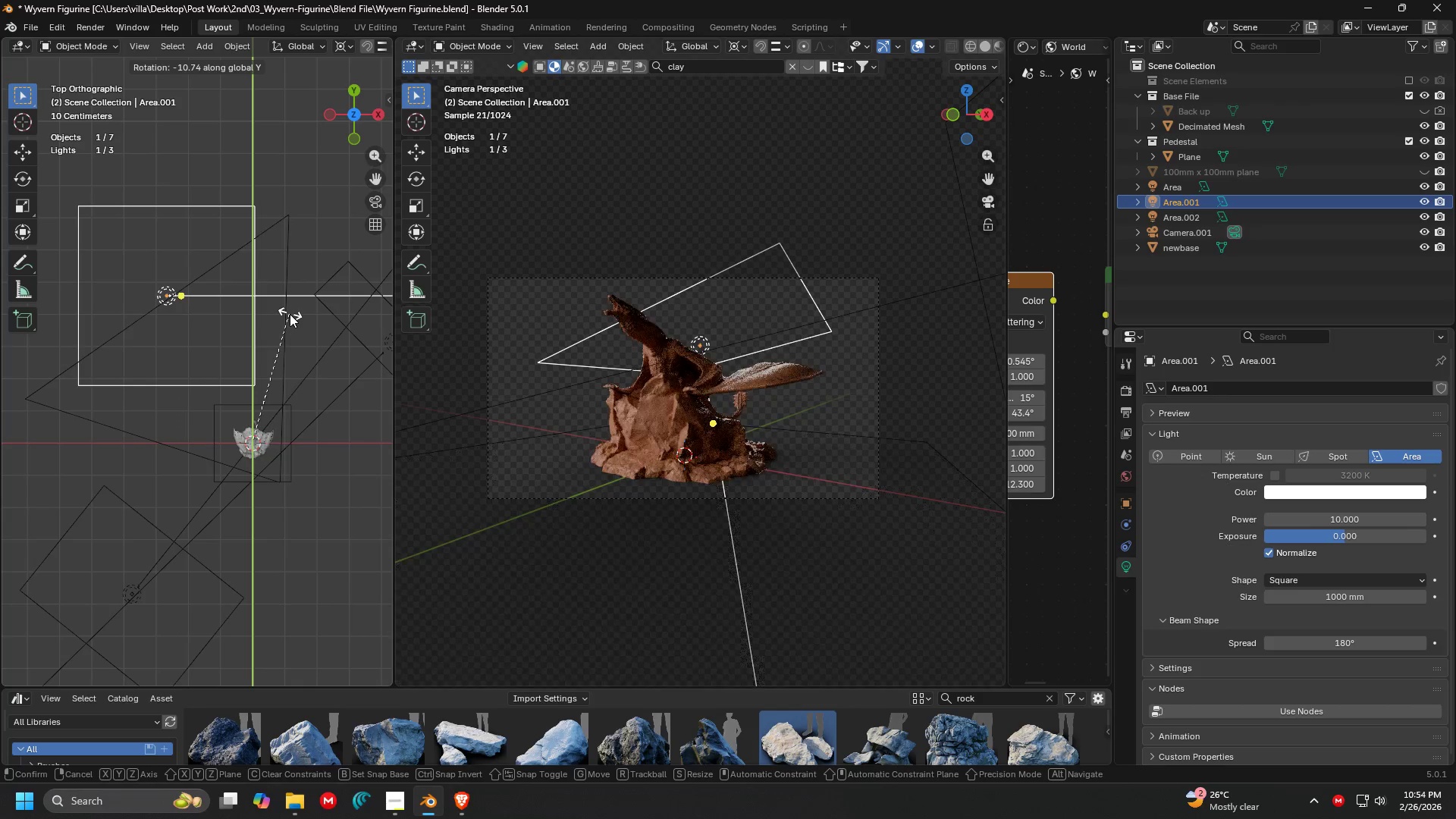 
key(Escape)
 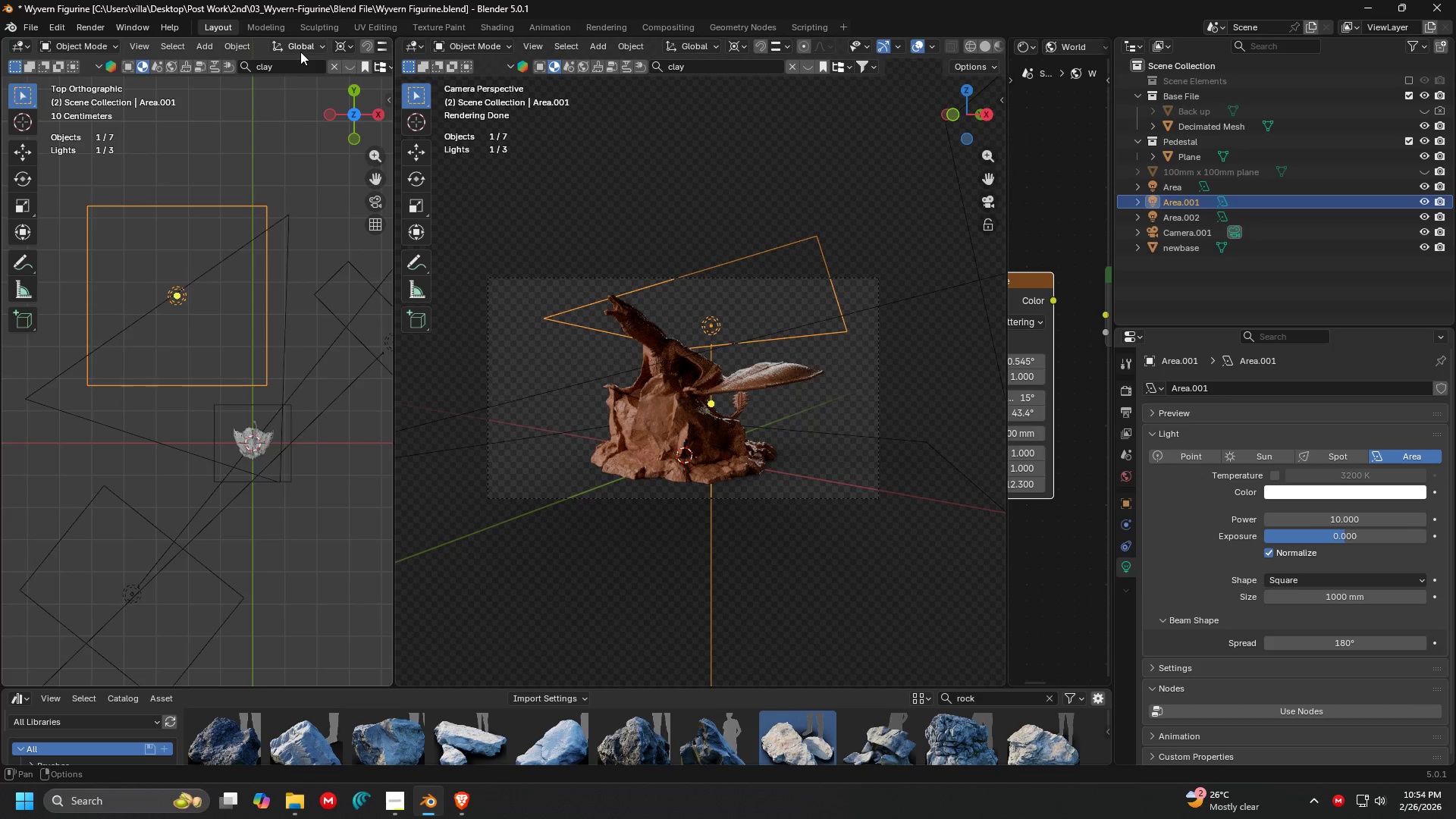 
left_click([352, 47])
 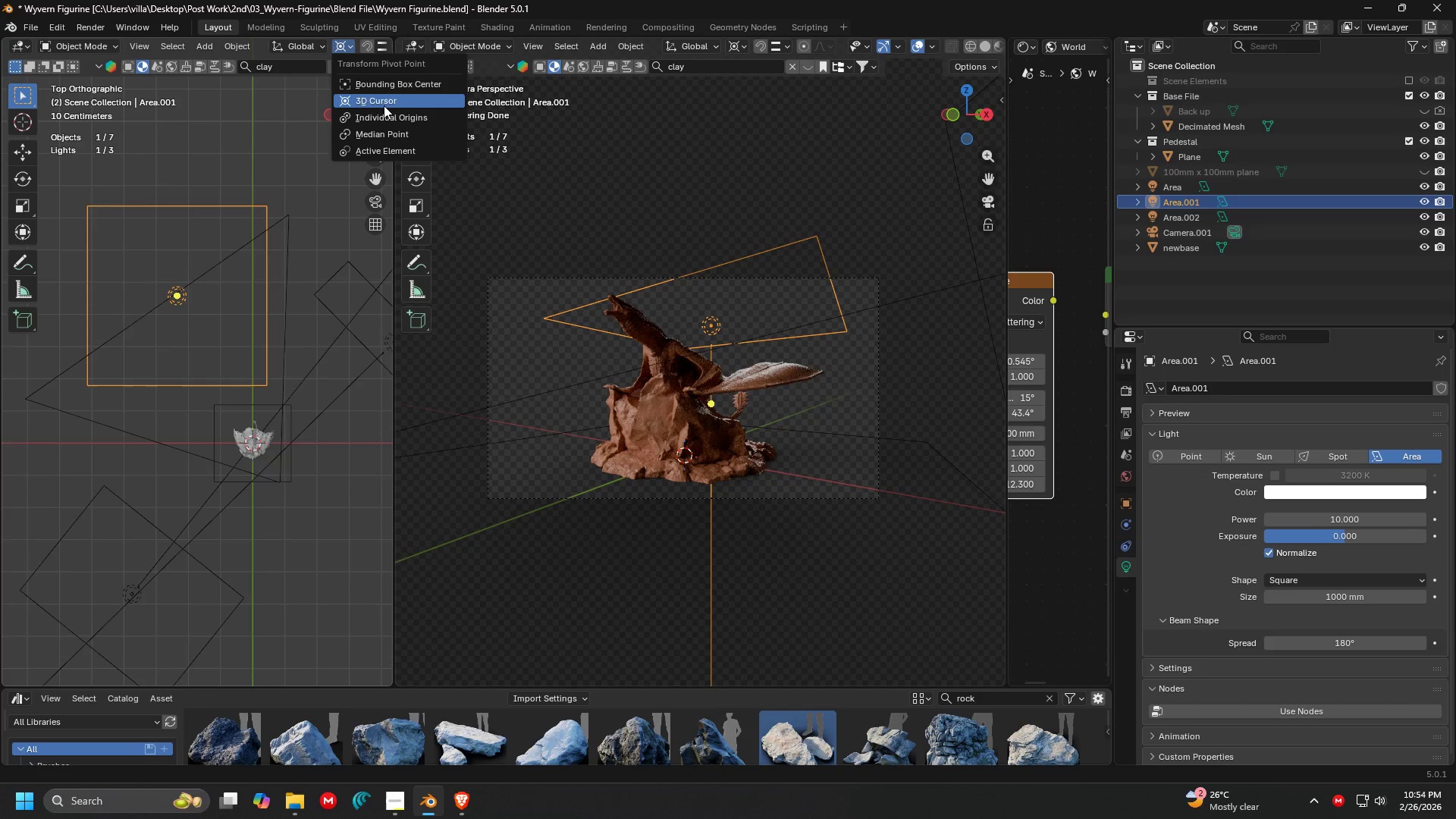 
left_click([389, 115])
 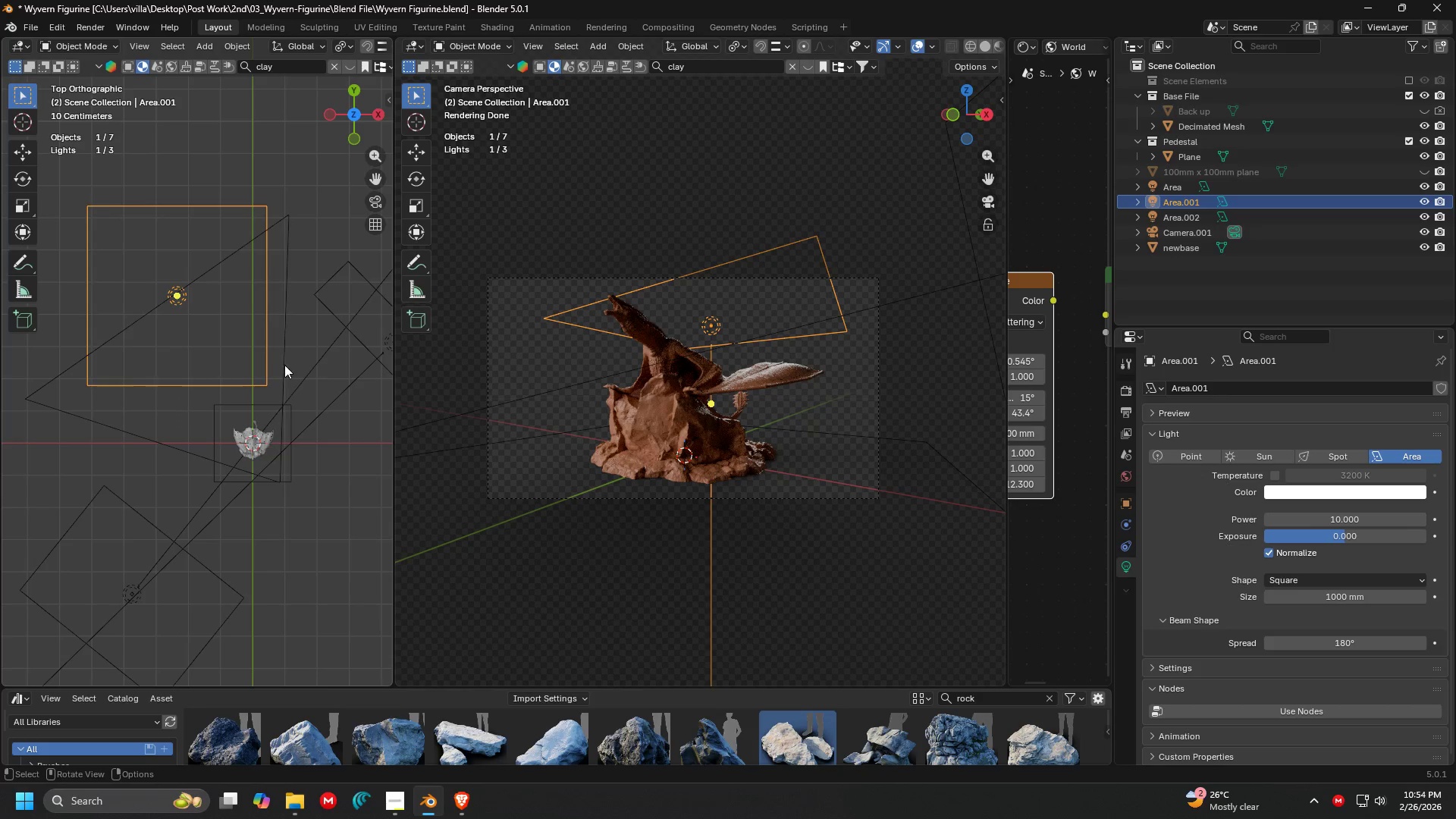 
type(ry)
 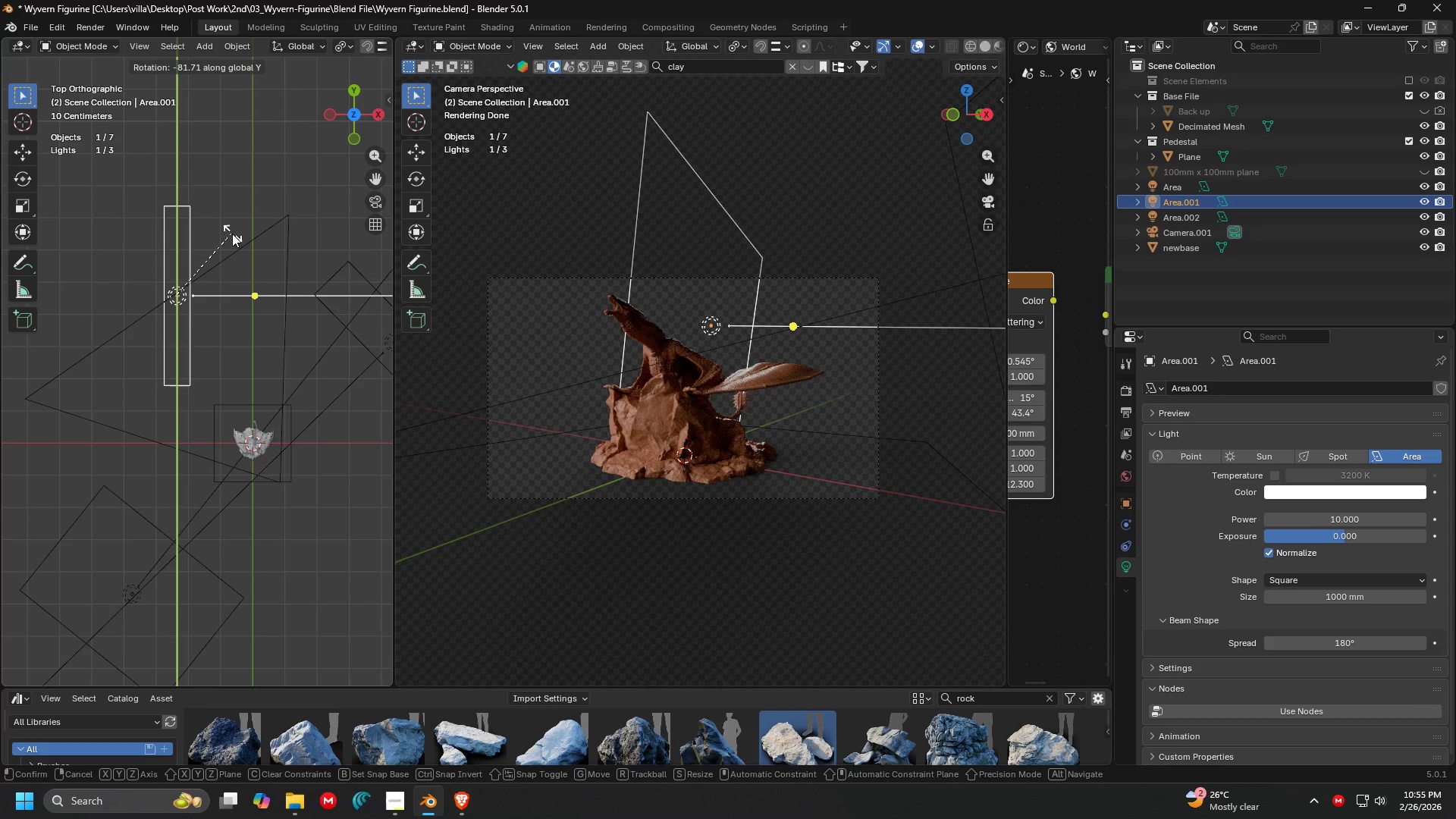 
wait(5.45)
 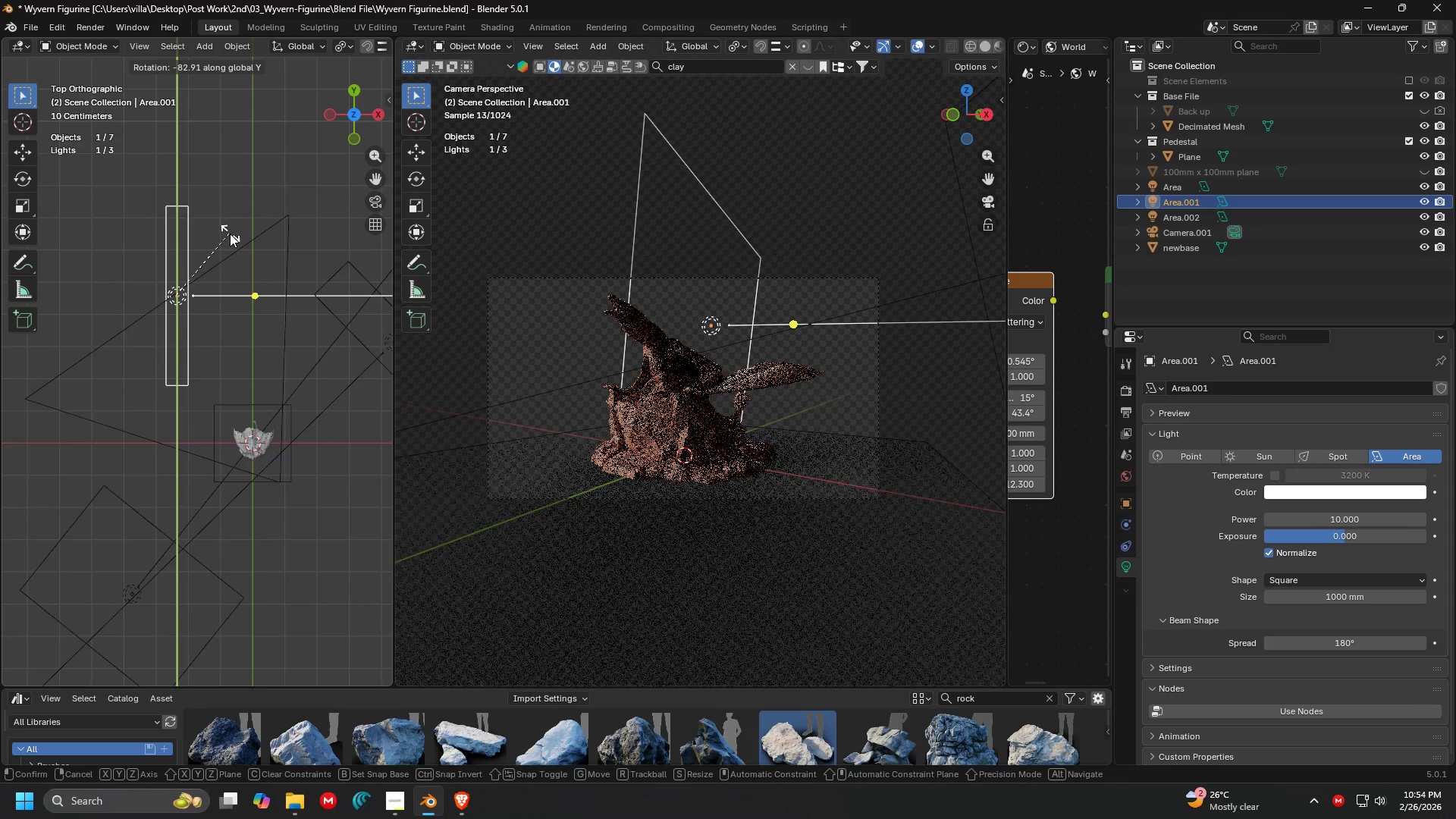 
type(-90)
 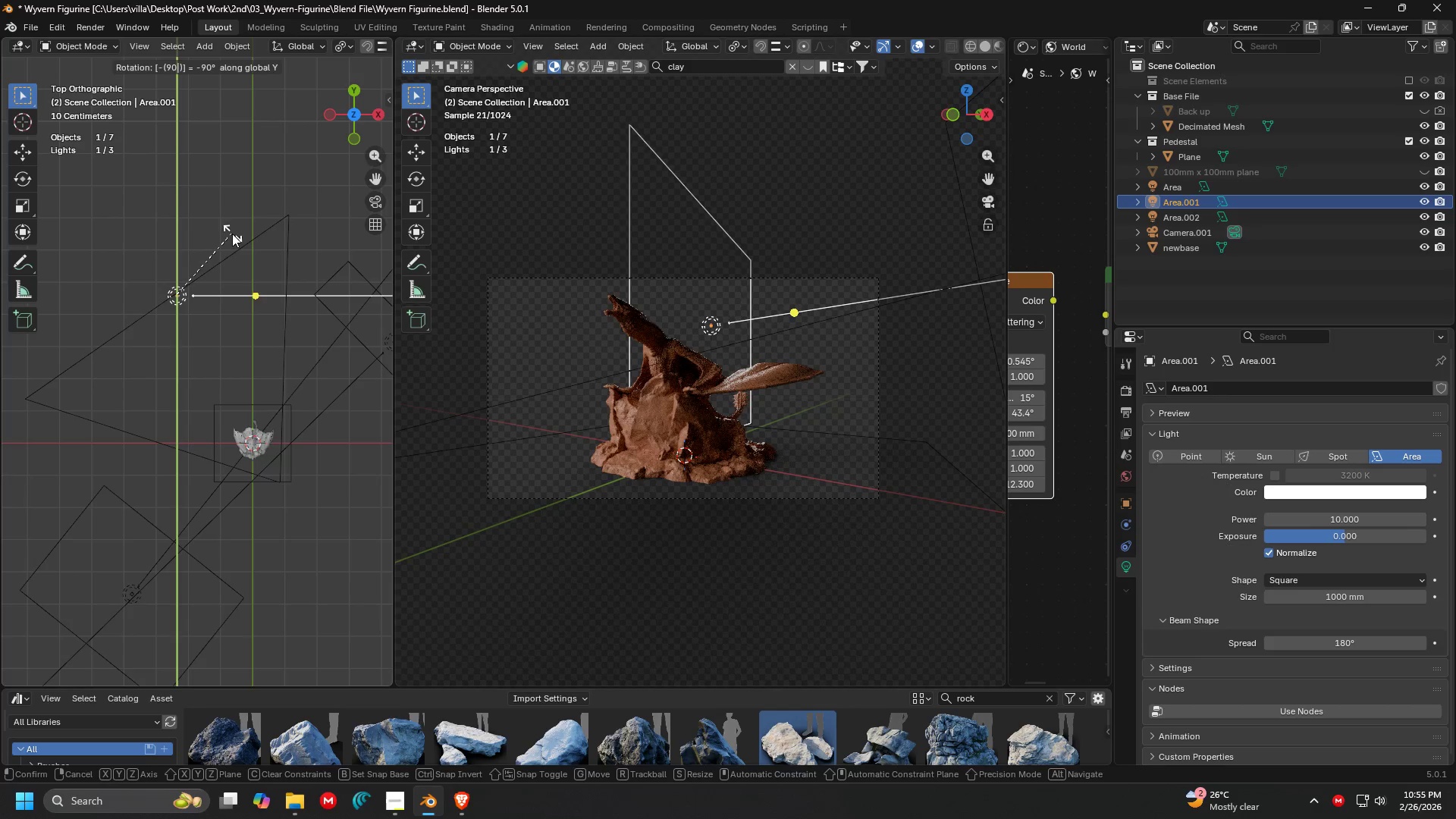 
key(Enter)
 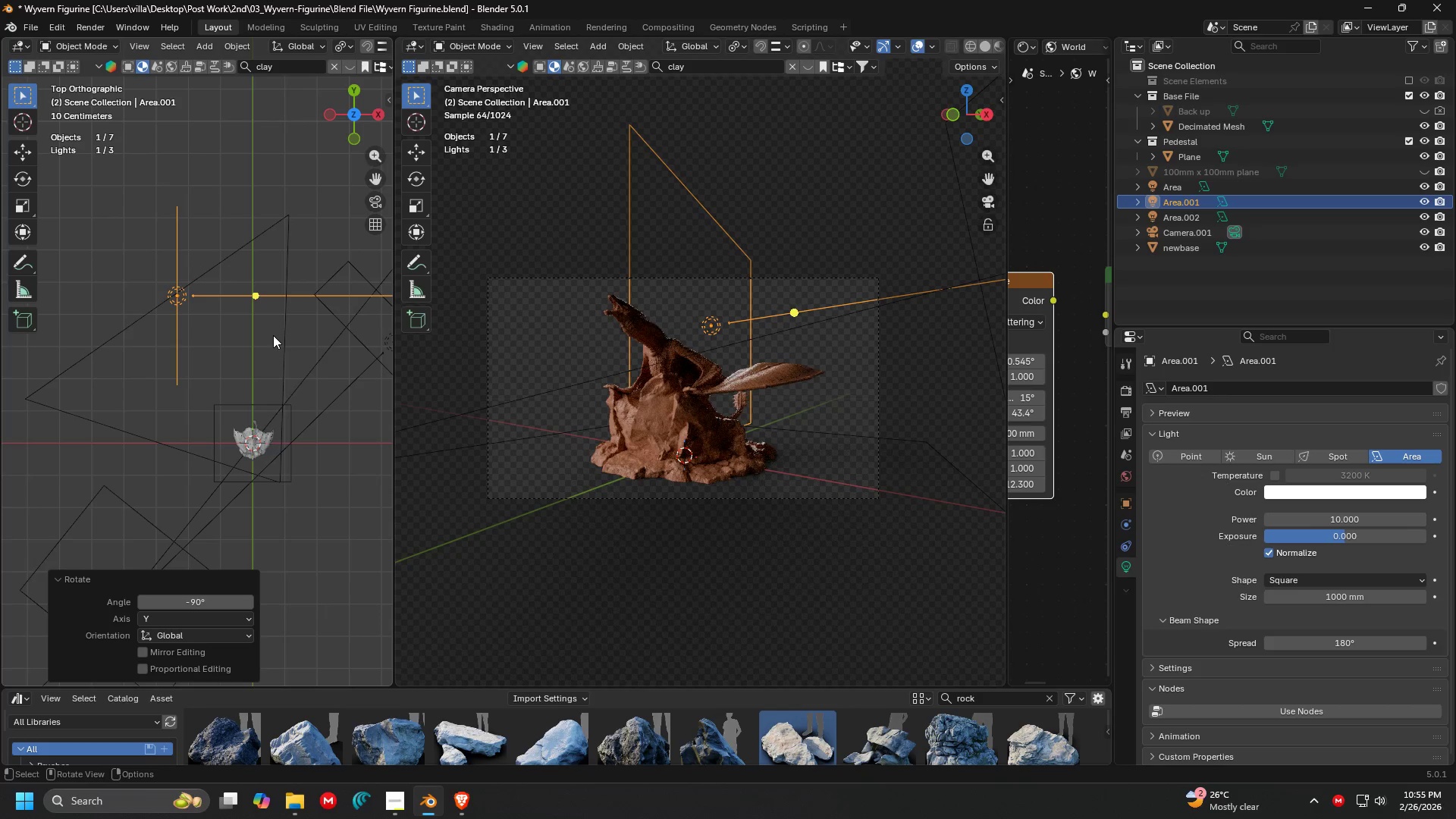 
type(rz)
 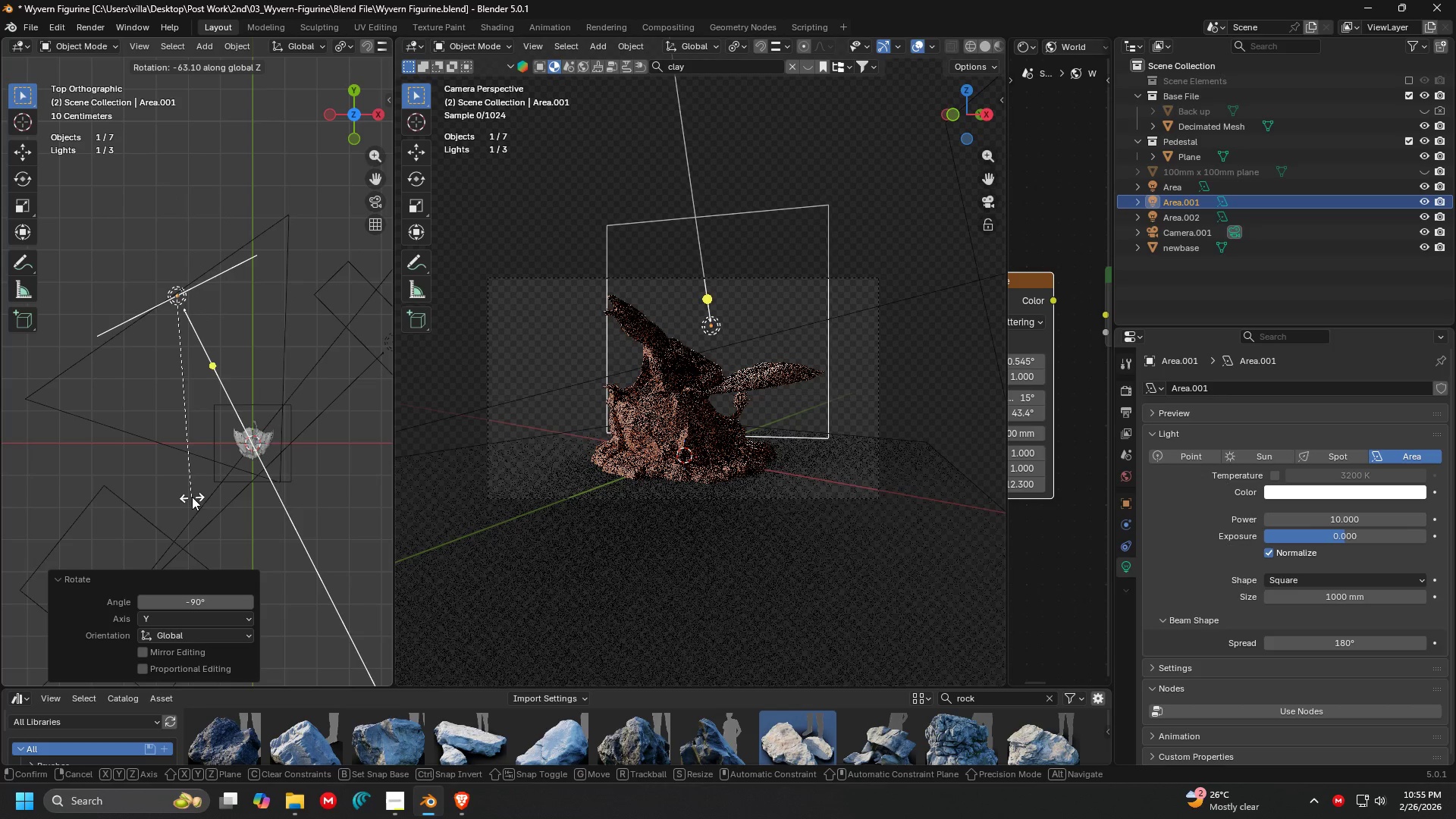 
left_click([188, 497])
 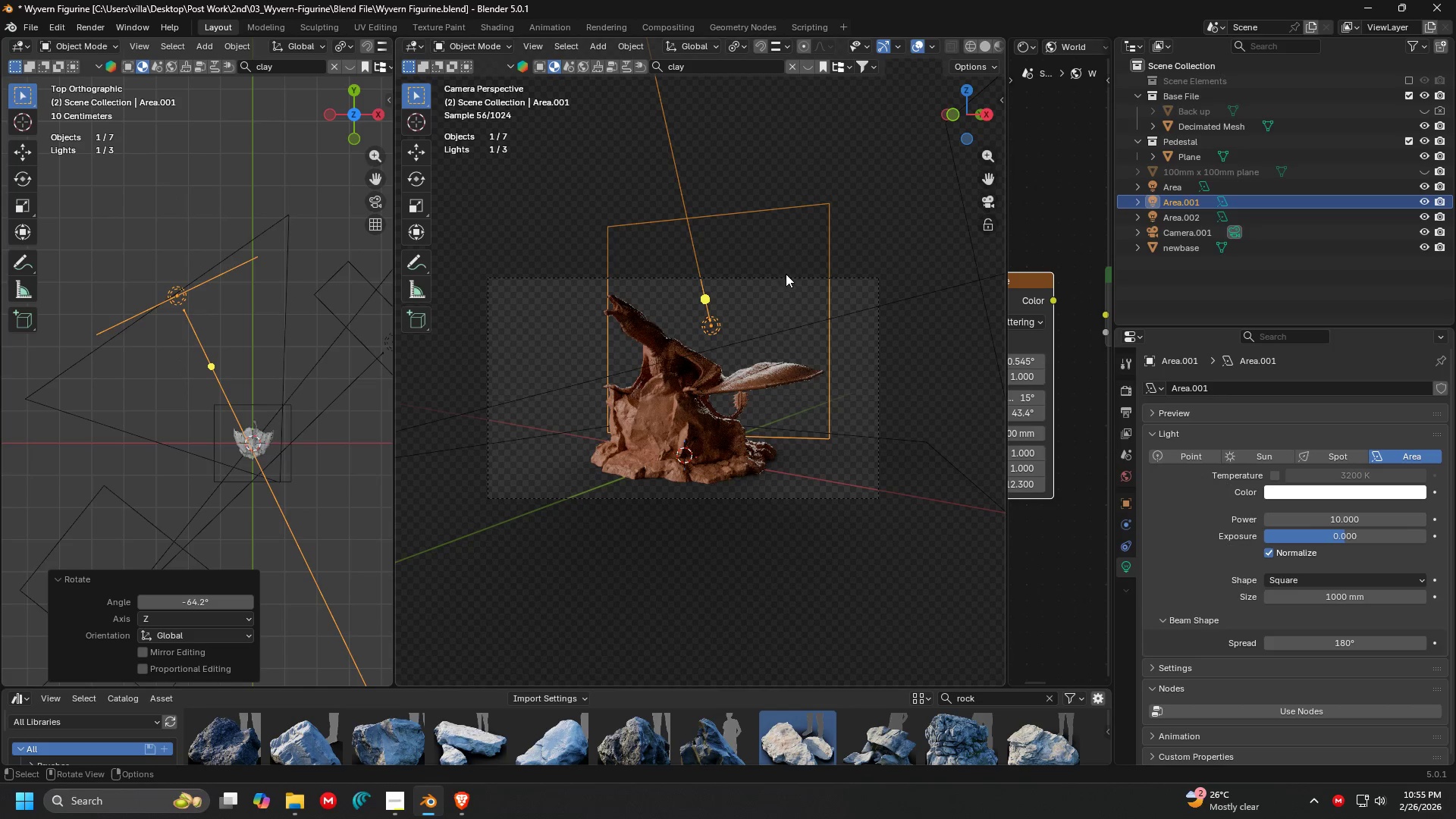 
scroll: coordinate [762, 326], scroll_direction: up, amount: 2.0
 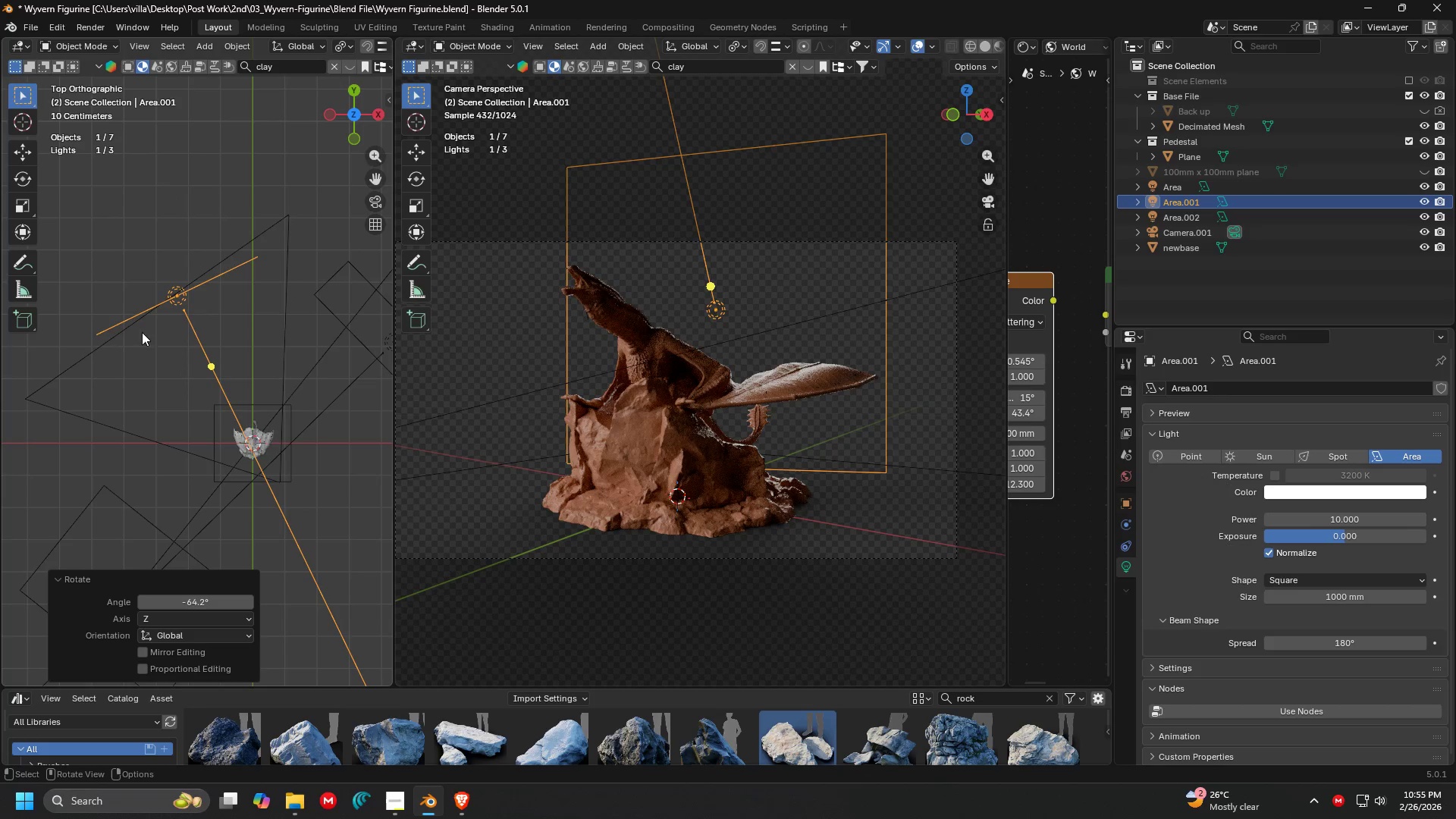 
type(gz)
 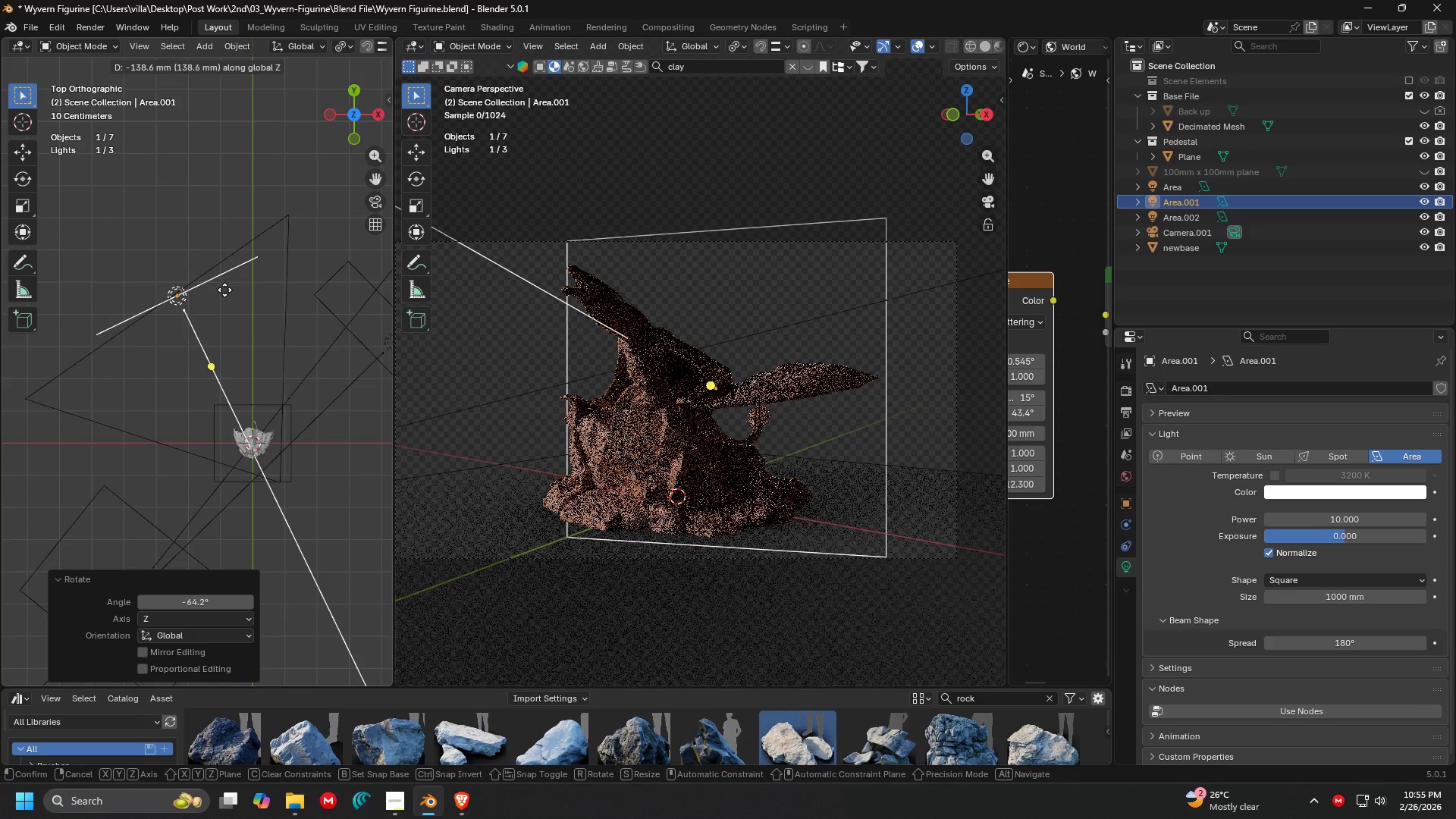 
left_click([224, 290])
 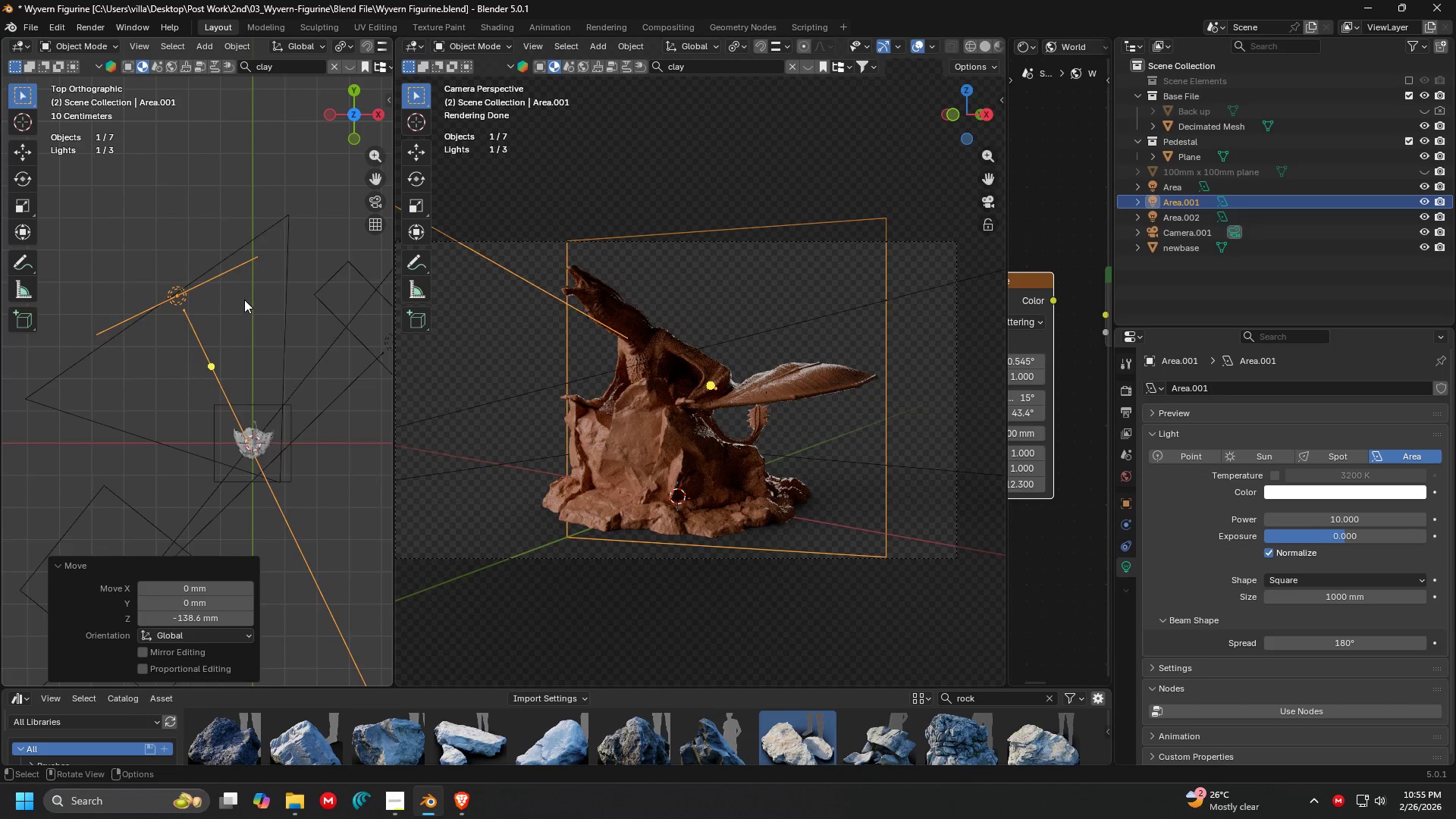 
key(S)
 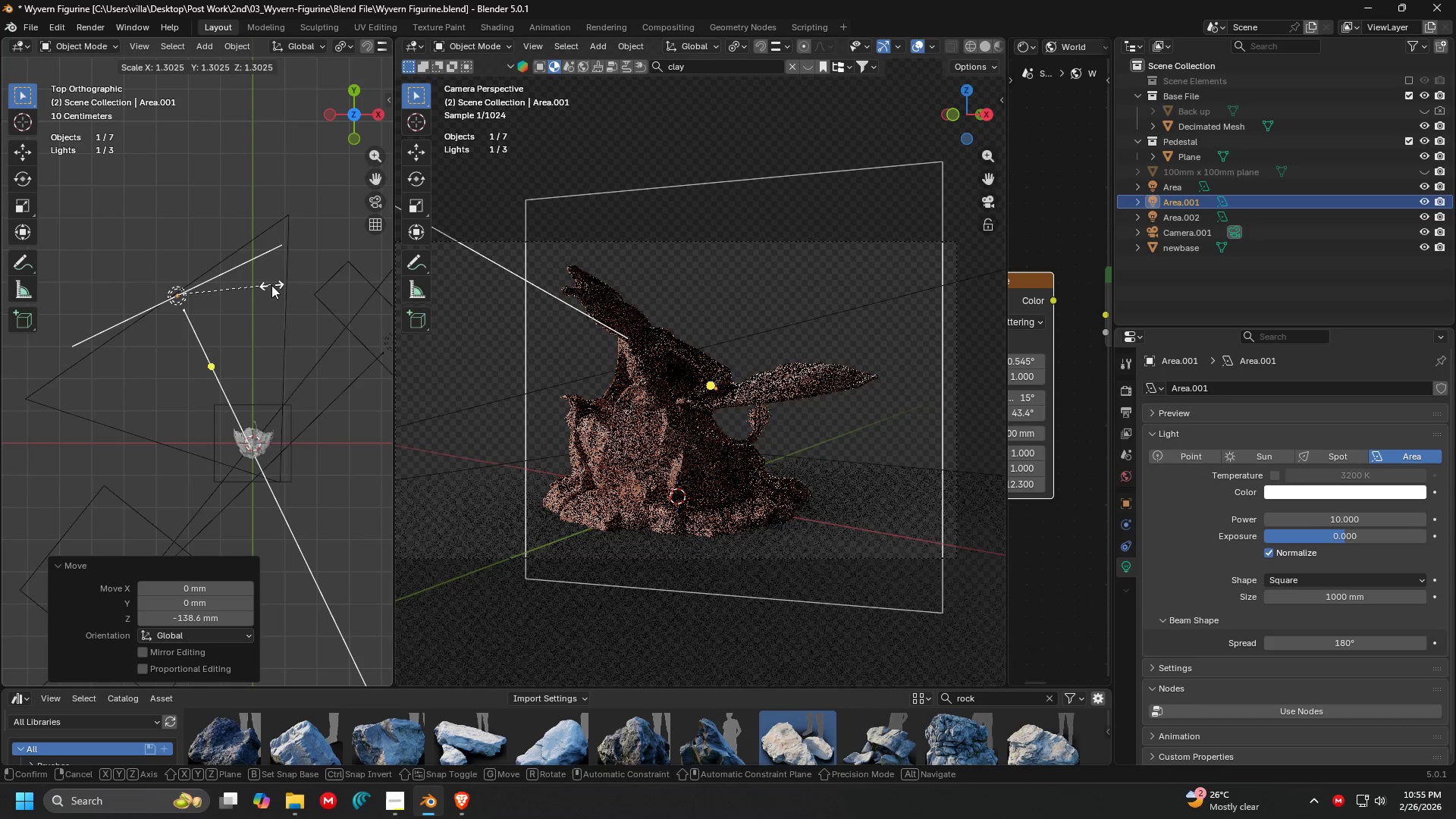 
left_click([271, 285])
 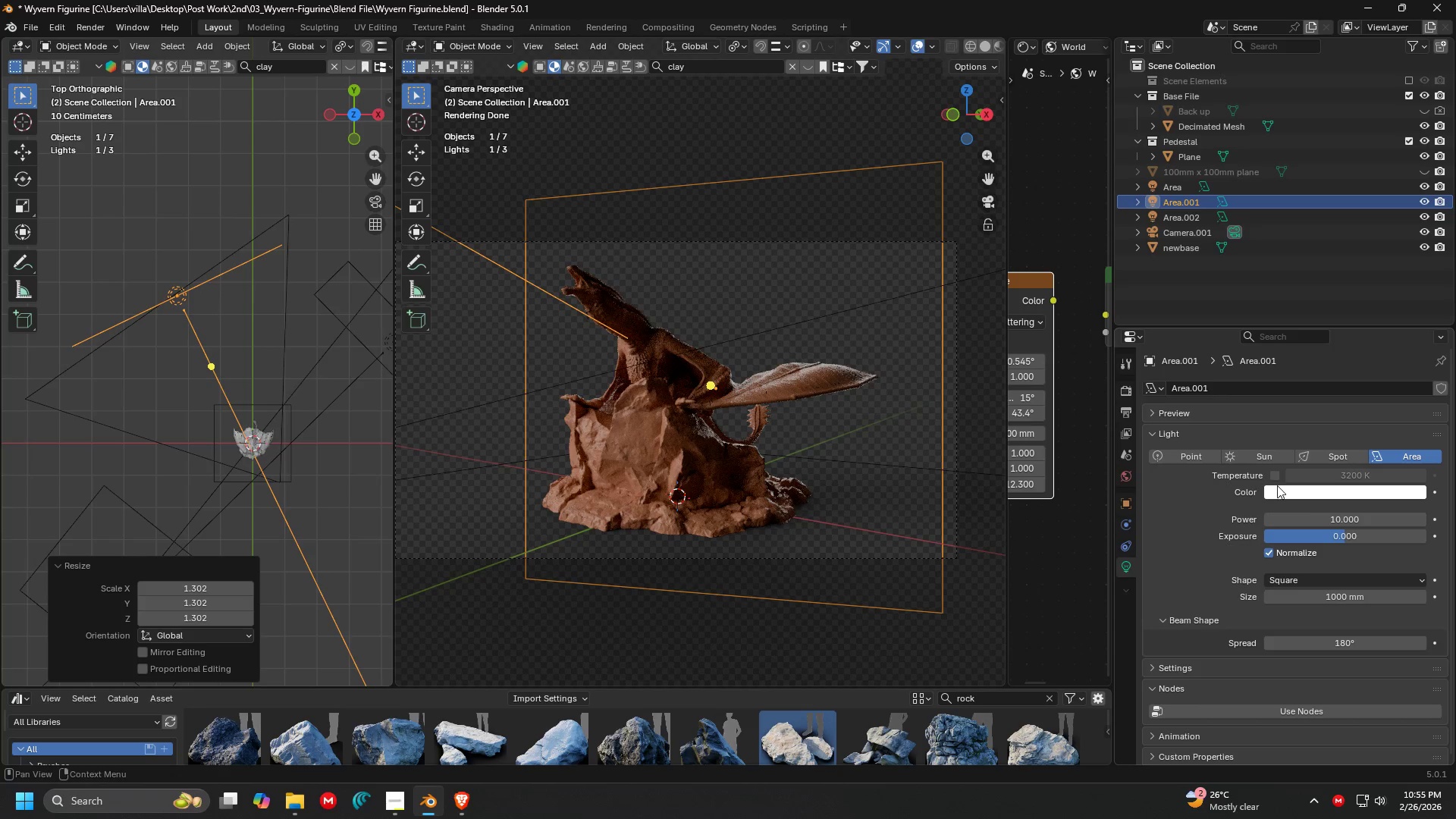 
left_click([1313, 519])
 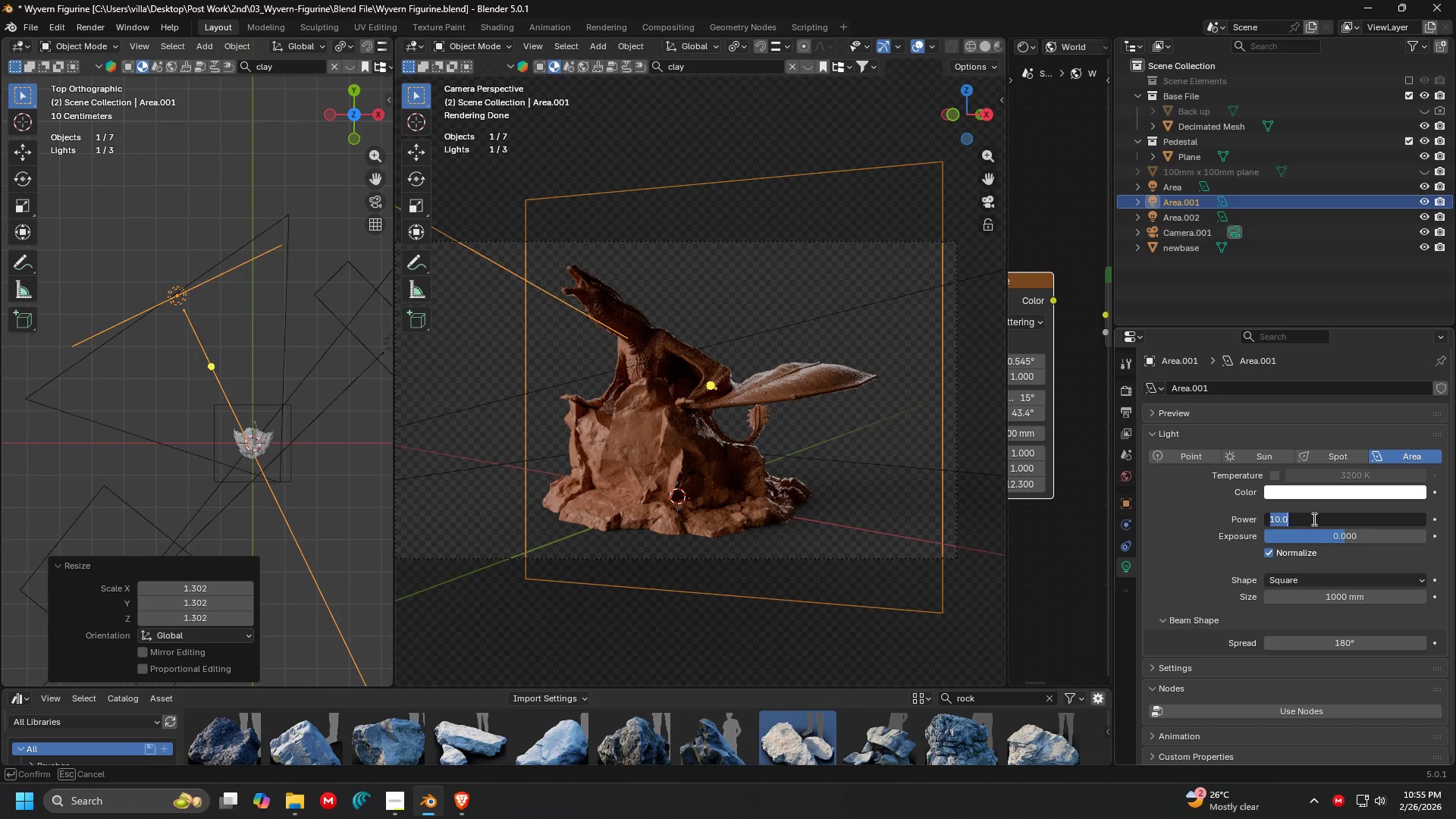 
type(100)
 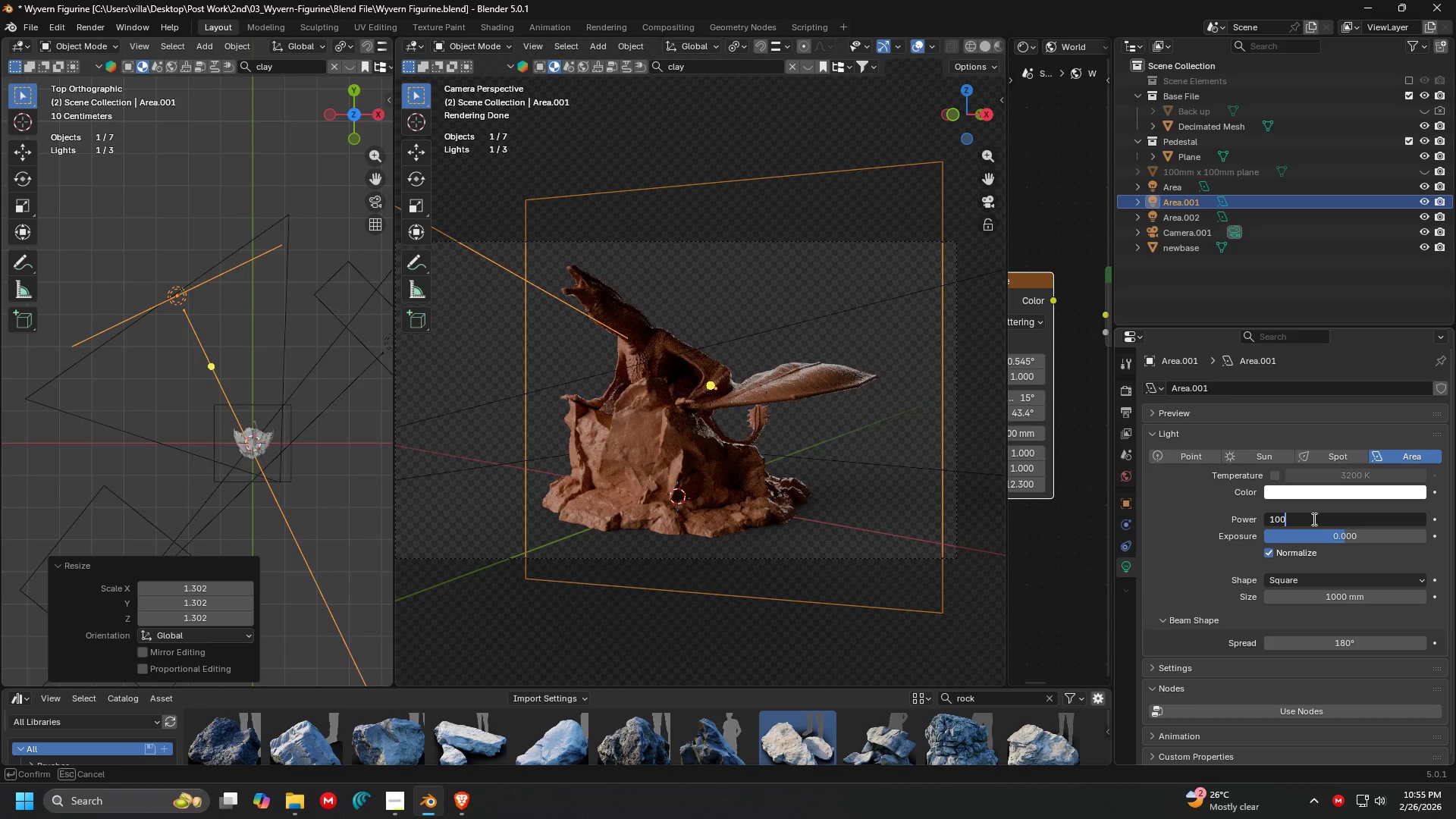 
key(Enter)
 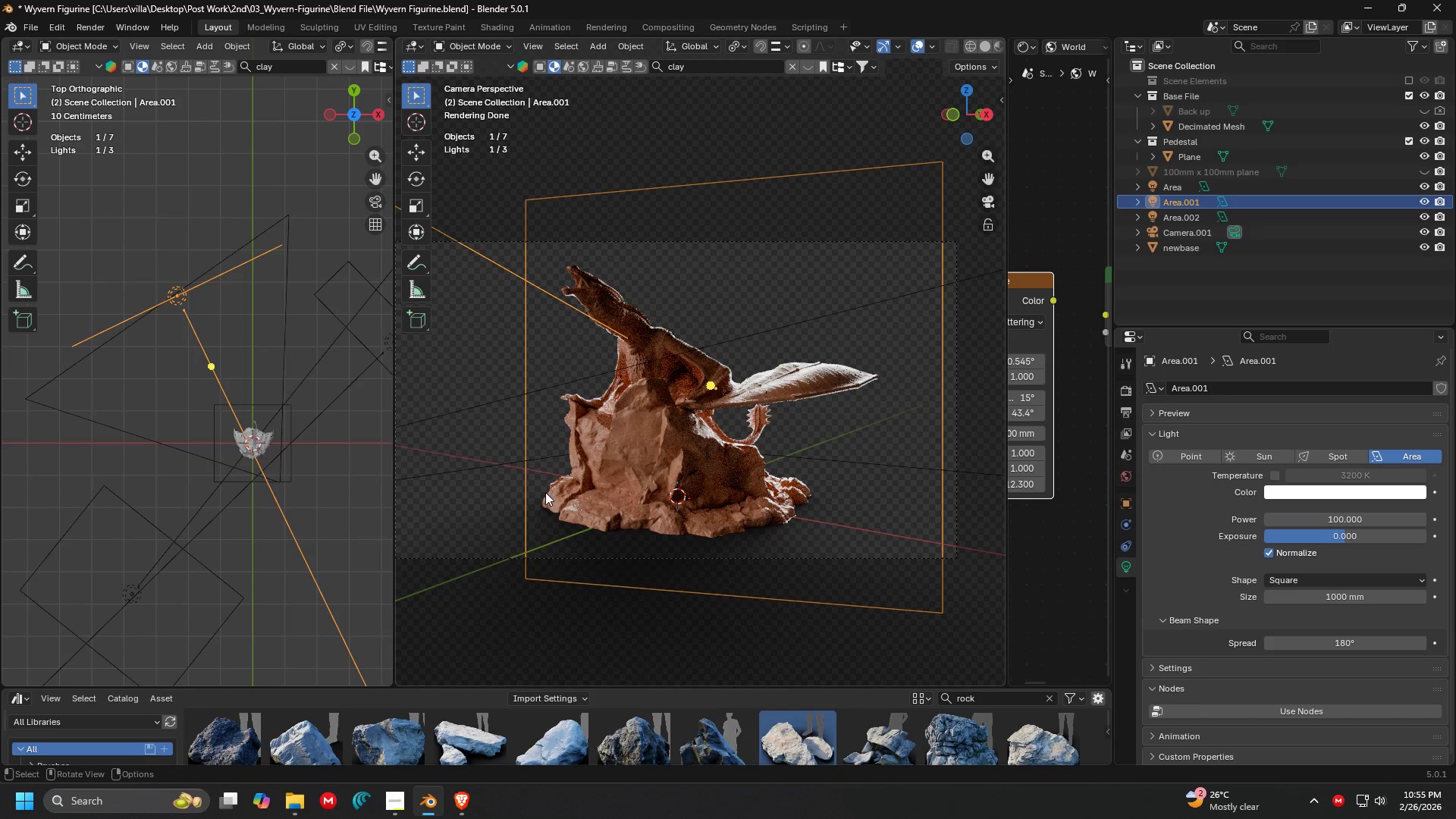 
key(G)
 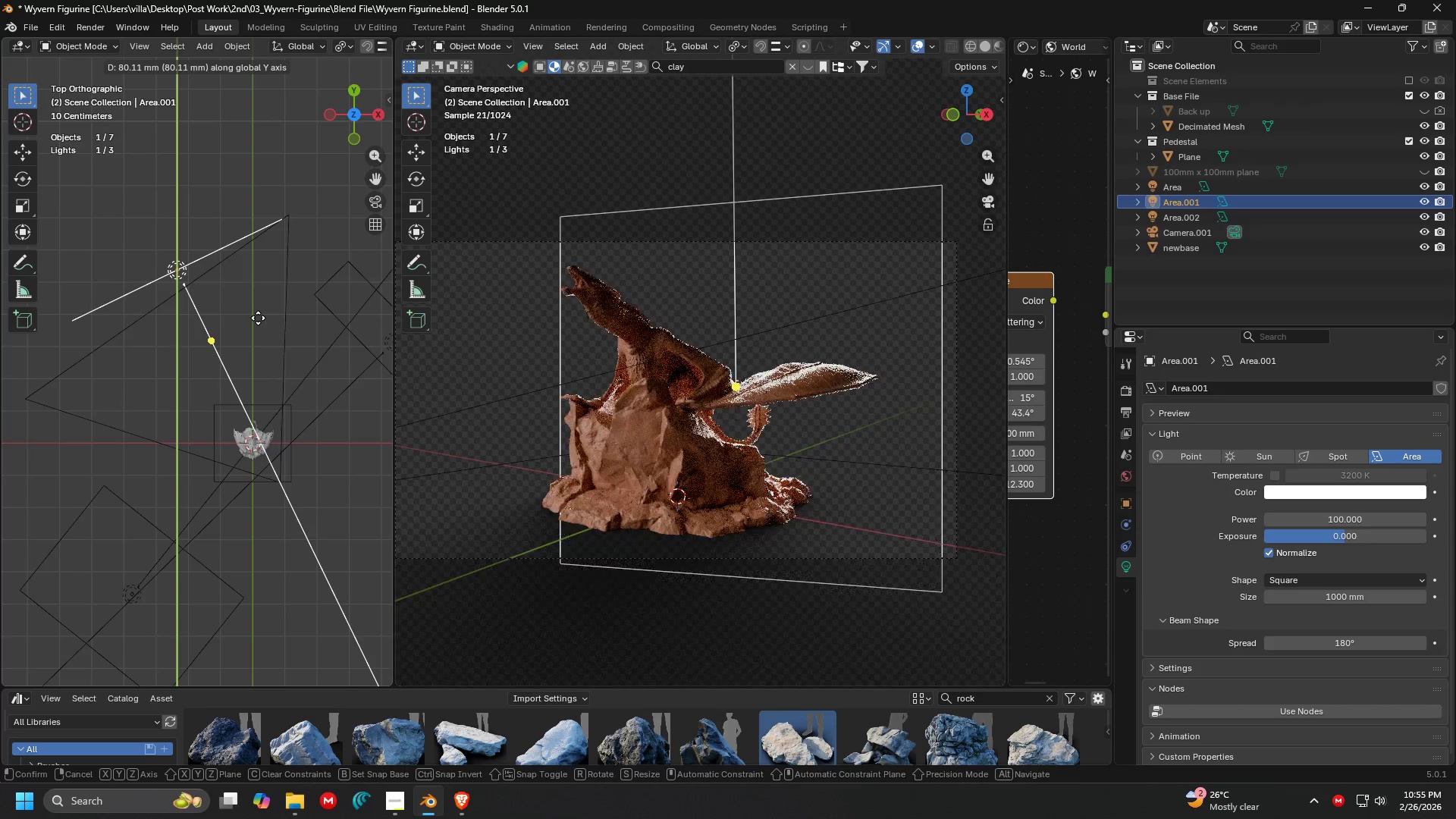 
key(Z)
 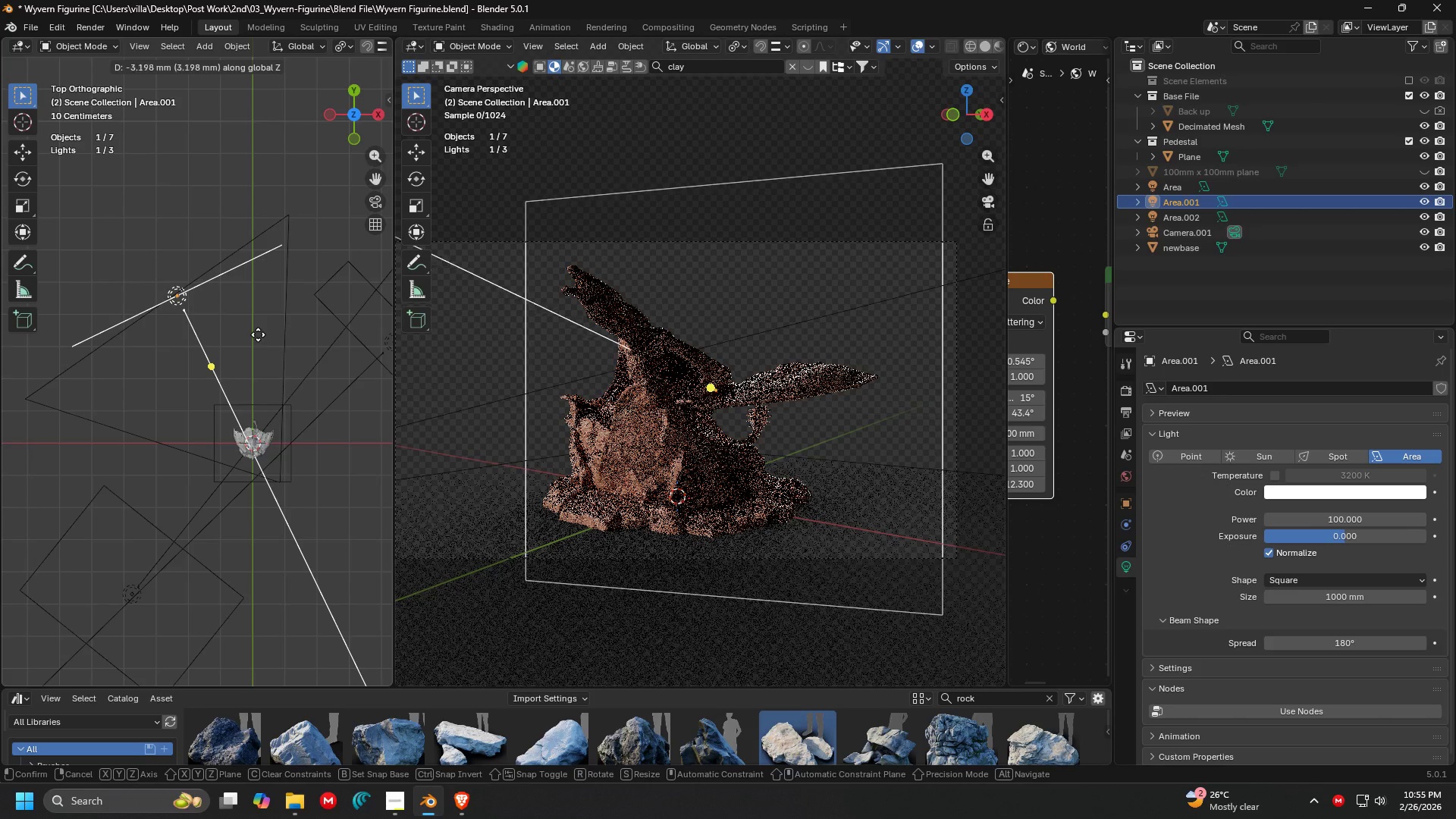 
left_click([265, 373])
 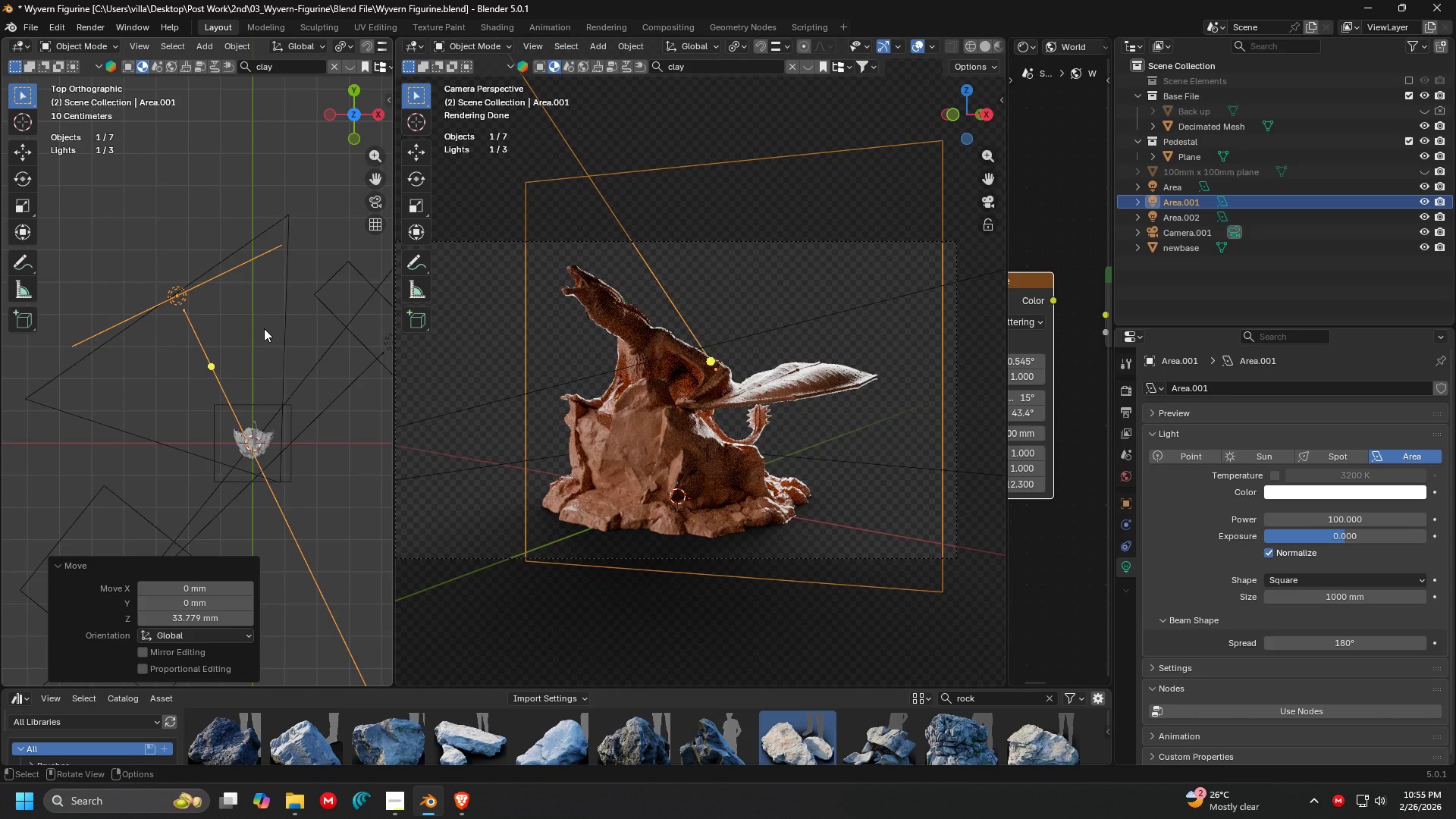 
type(rz)
 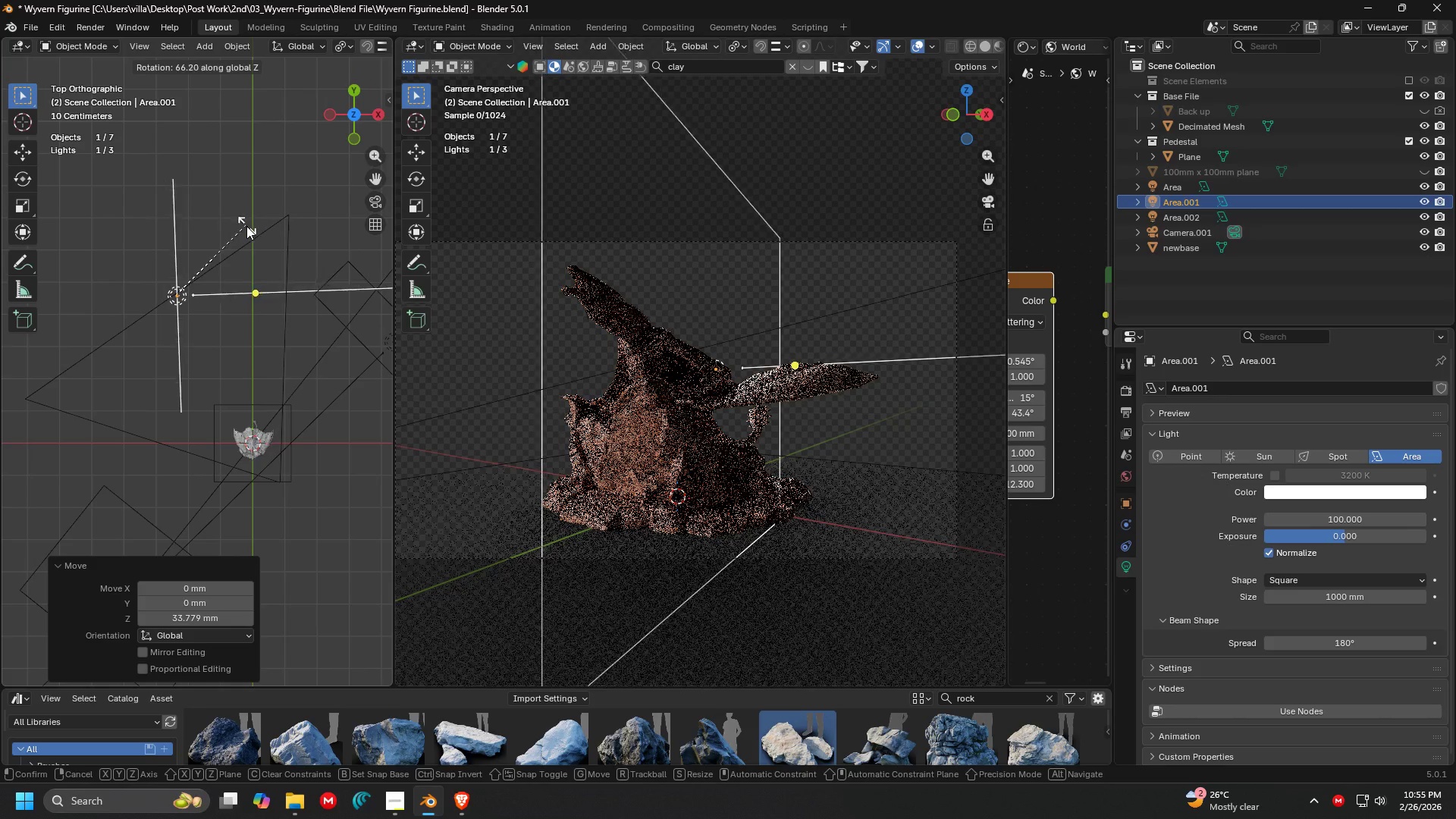 
left_click([247, 233])
 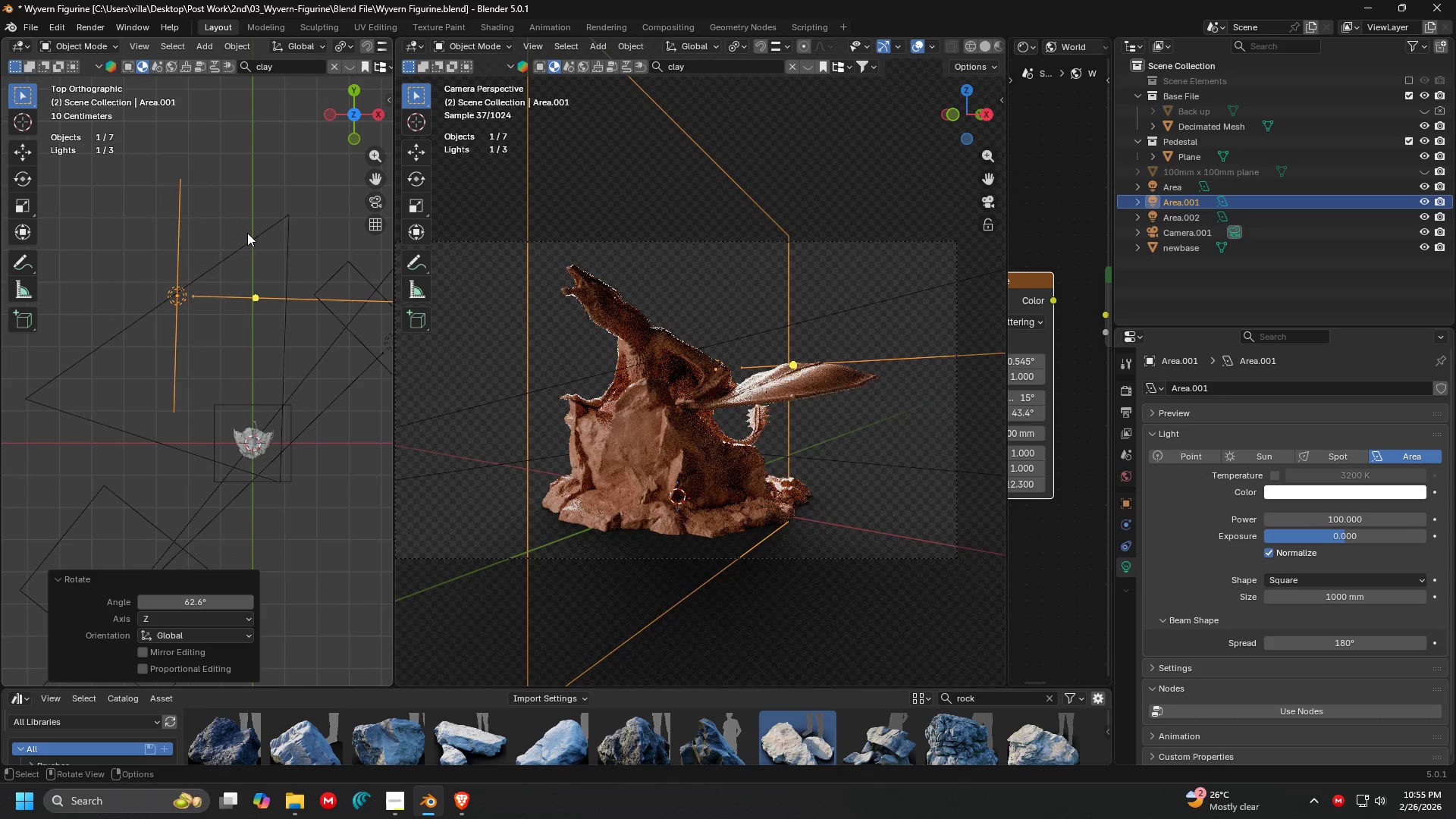 
type(ry)
 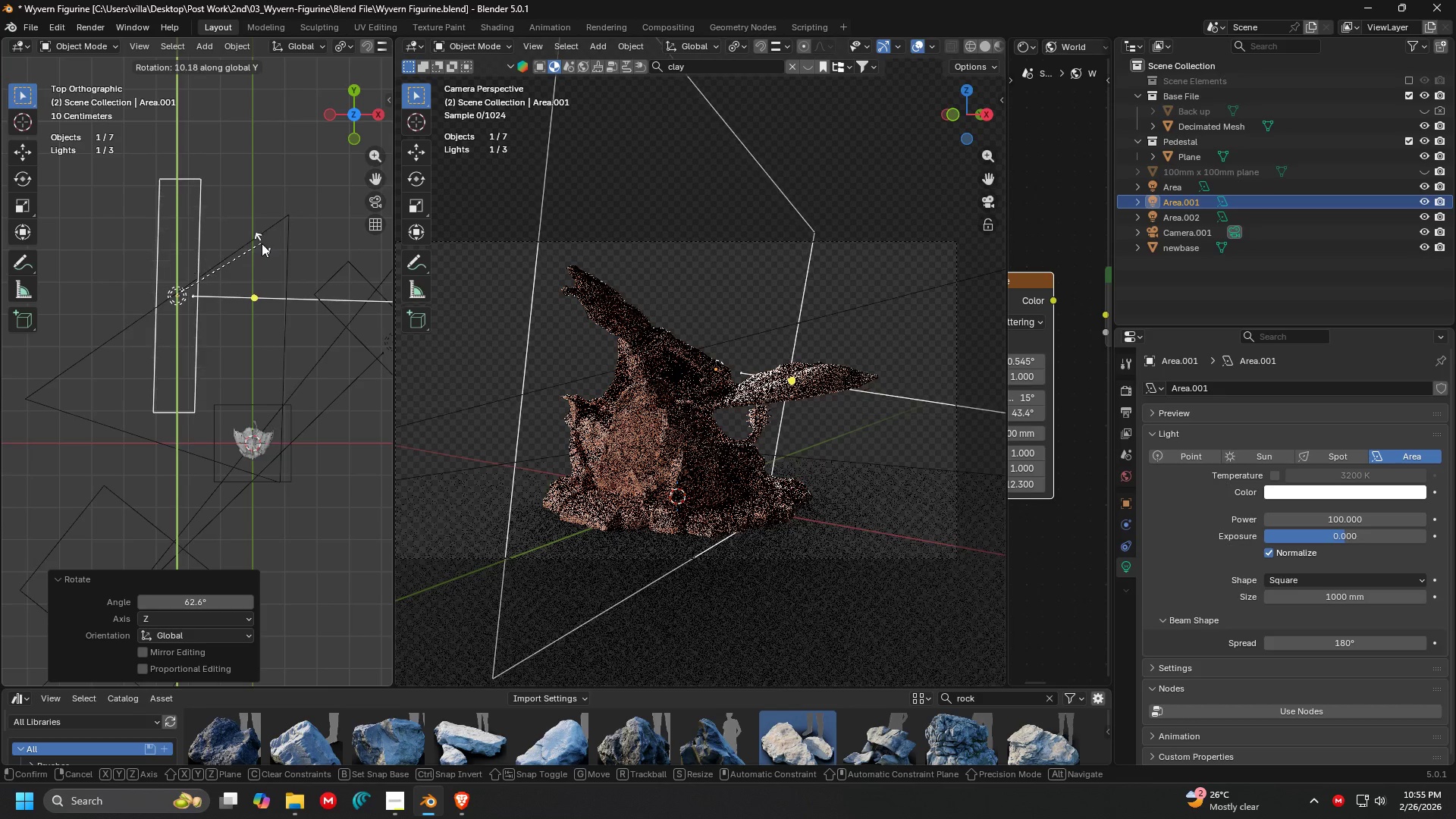 
left_click([262, 246])
 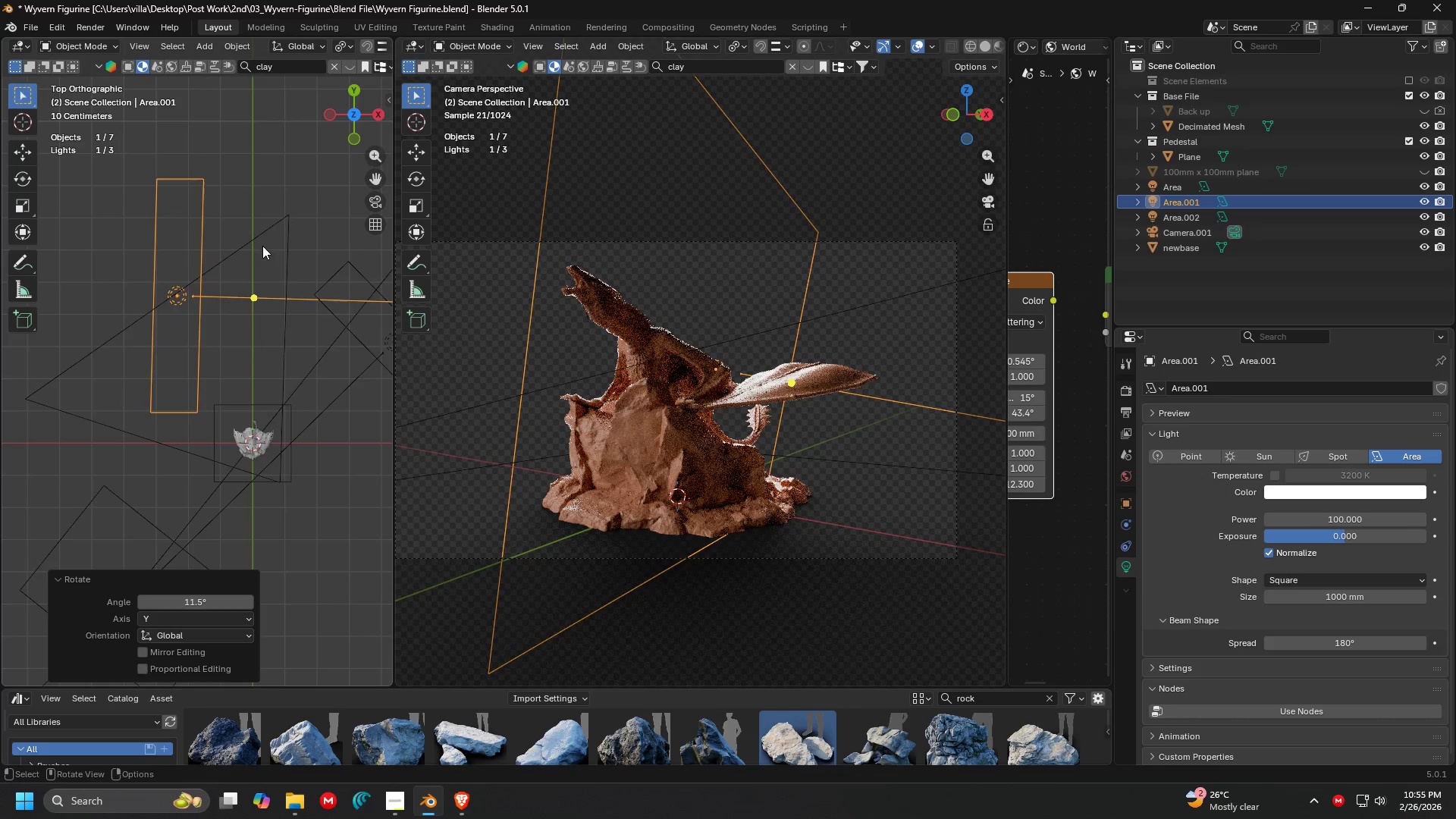 
type(rz)
 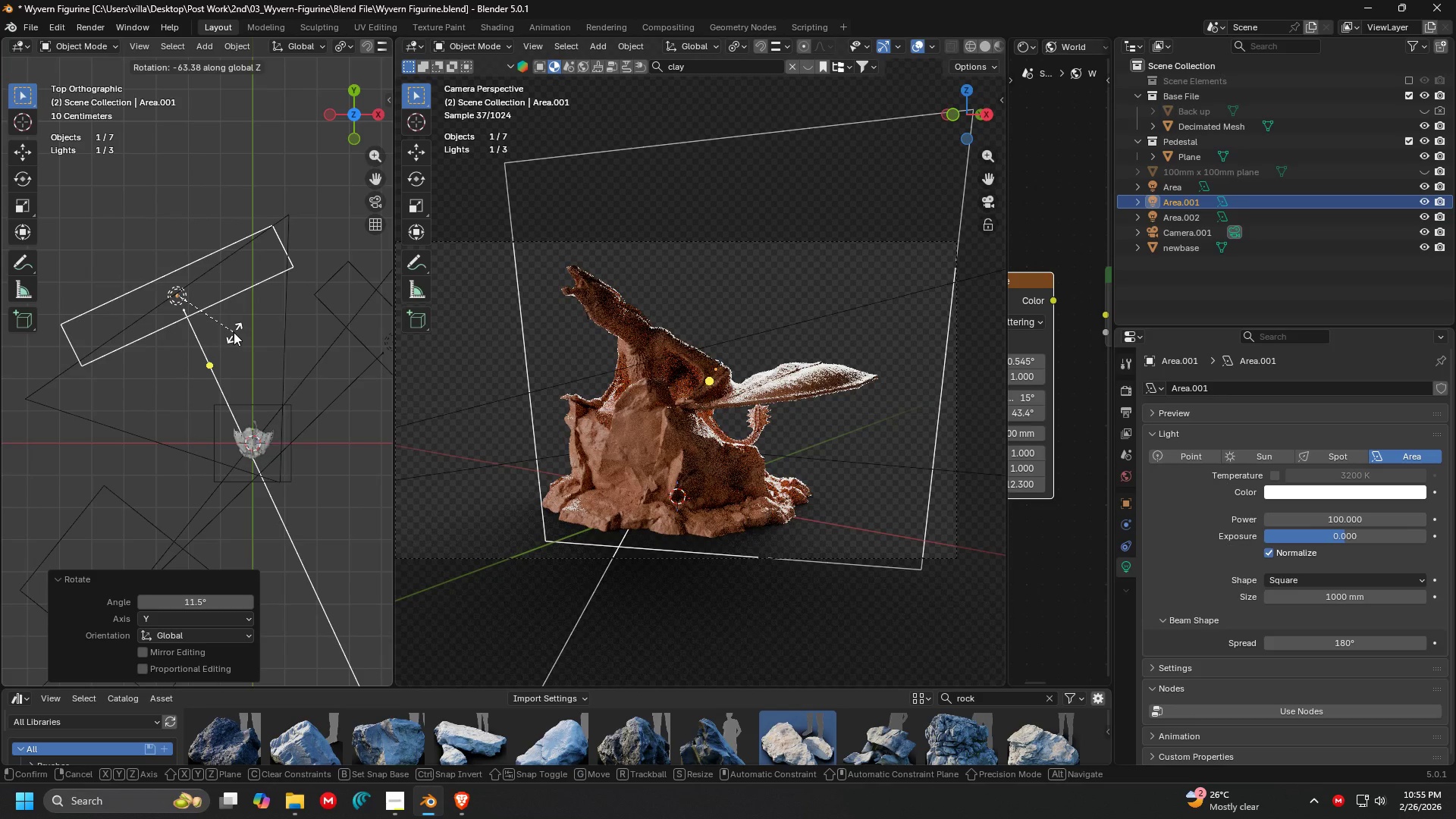 
left_click([234, 332])
 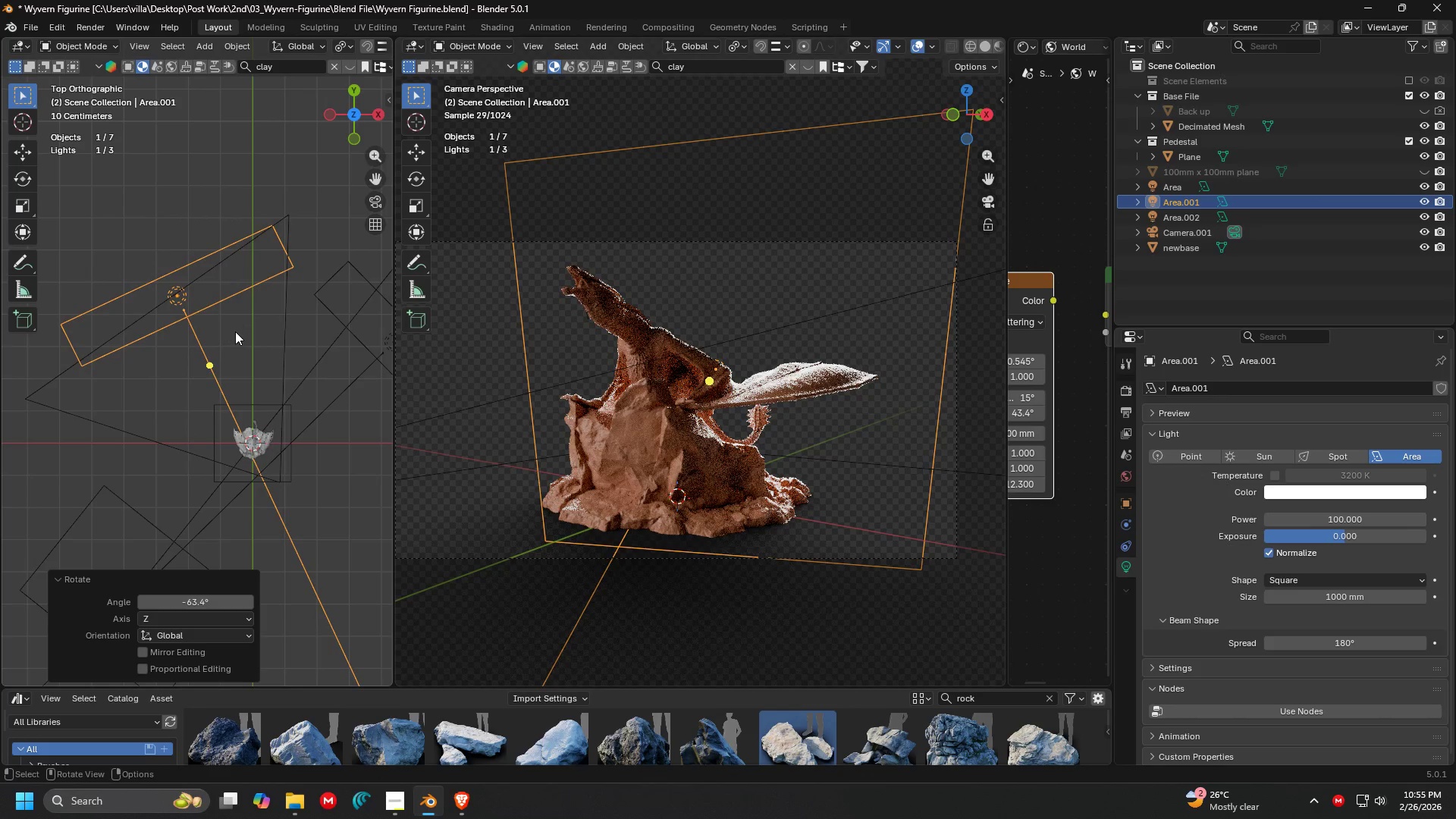 
key(G)
 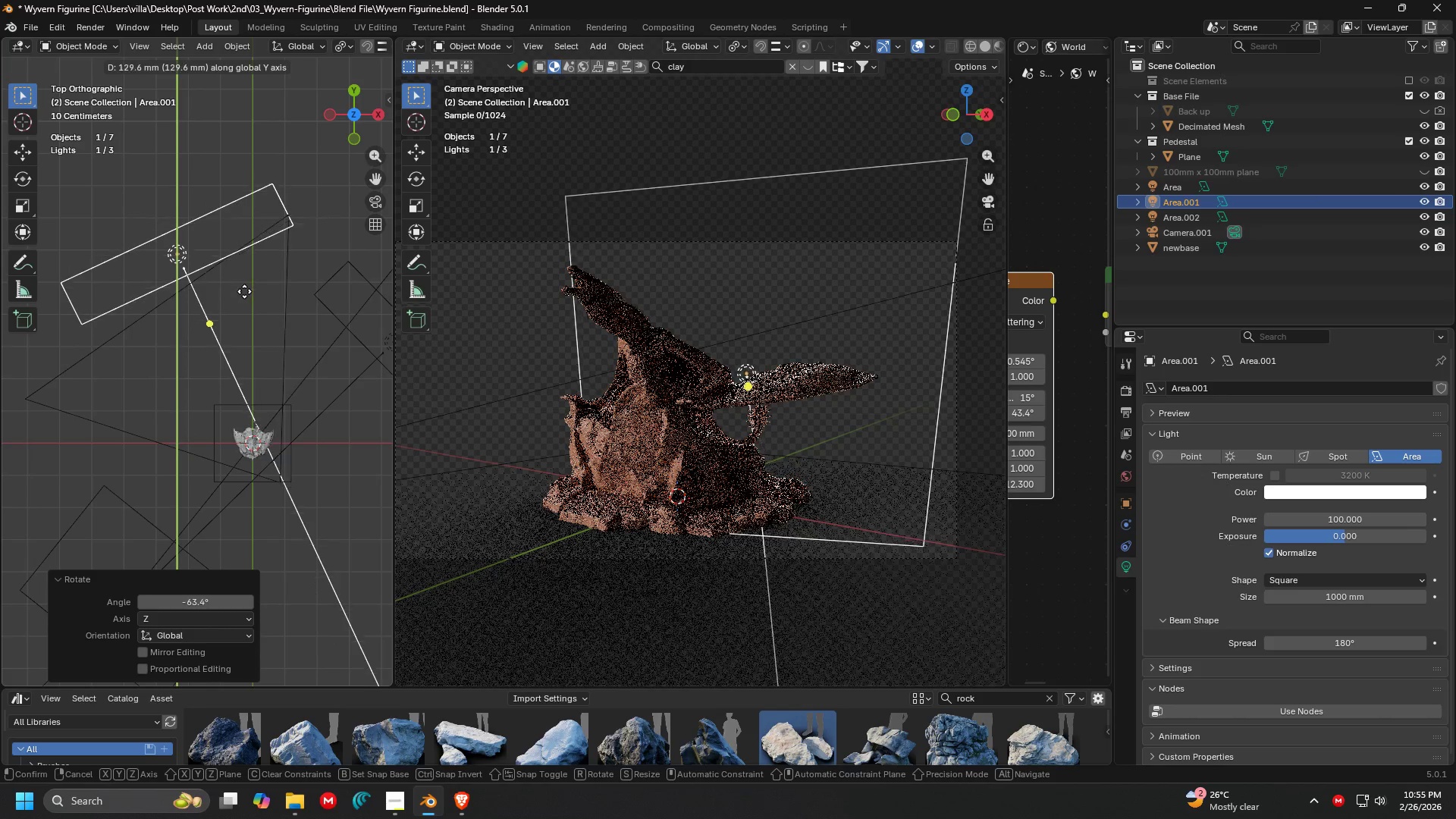 
key(Escape)
 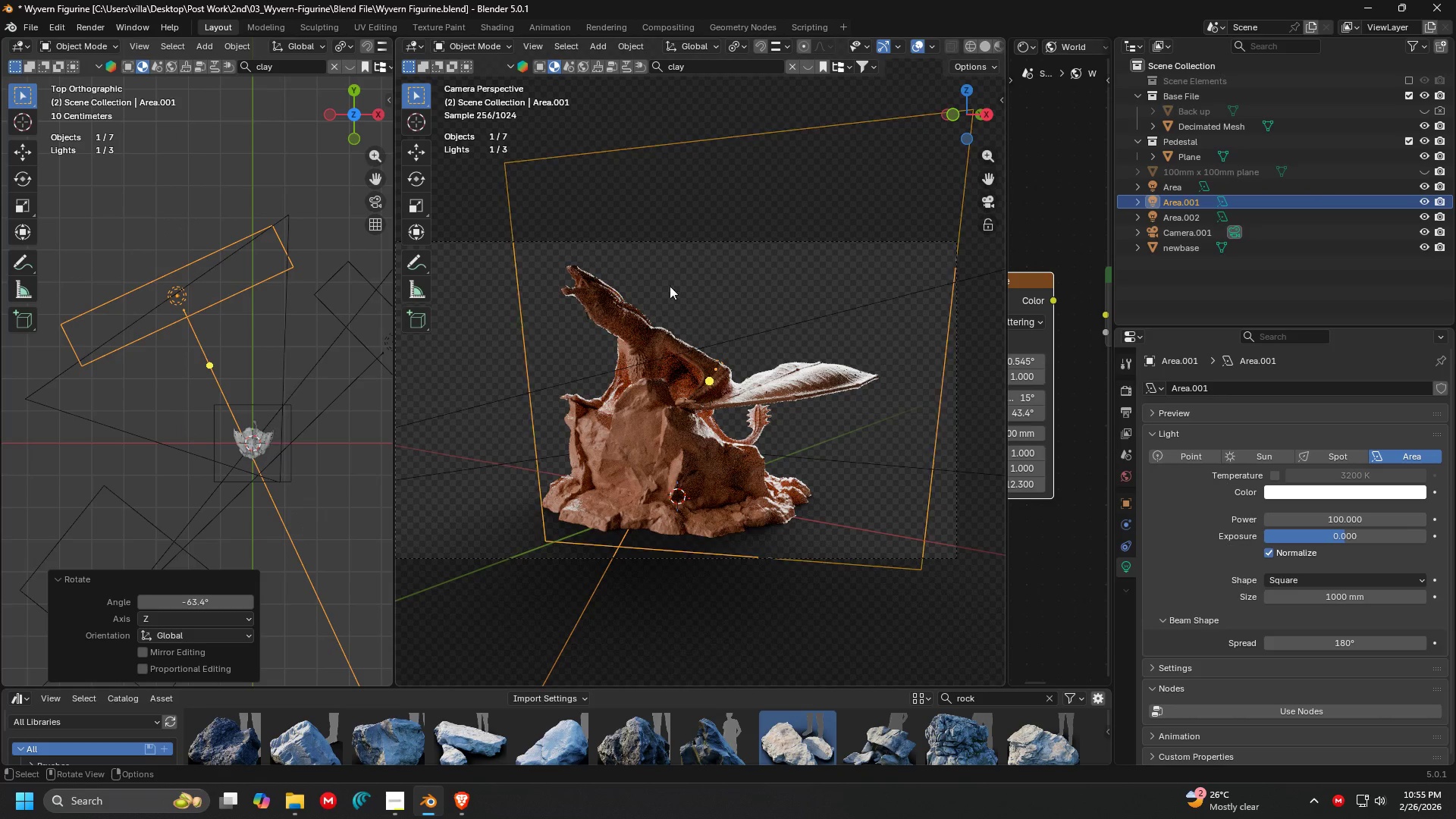 
left_click([682, 262])
 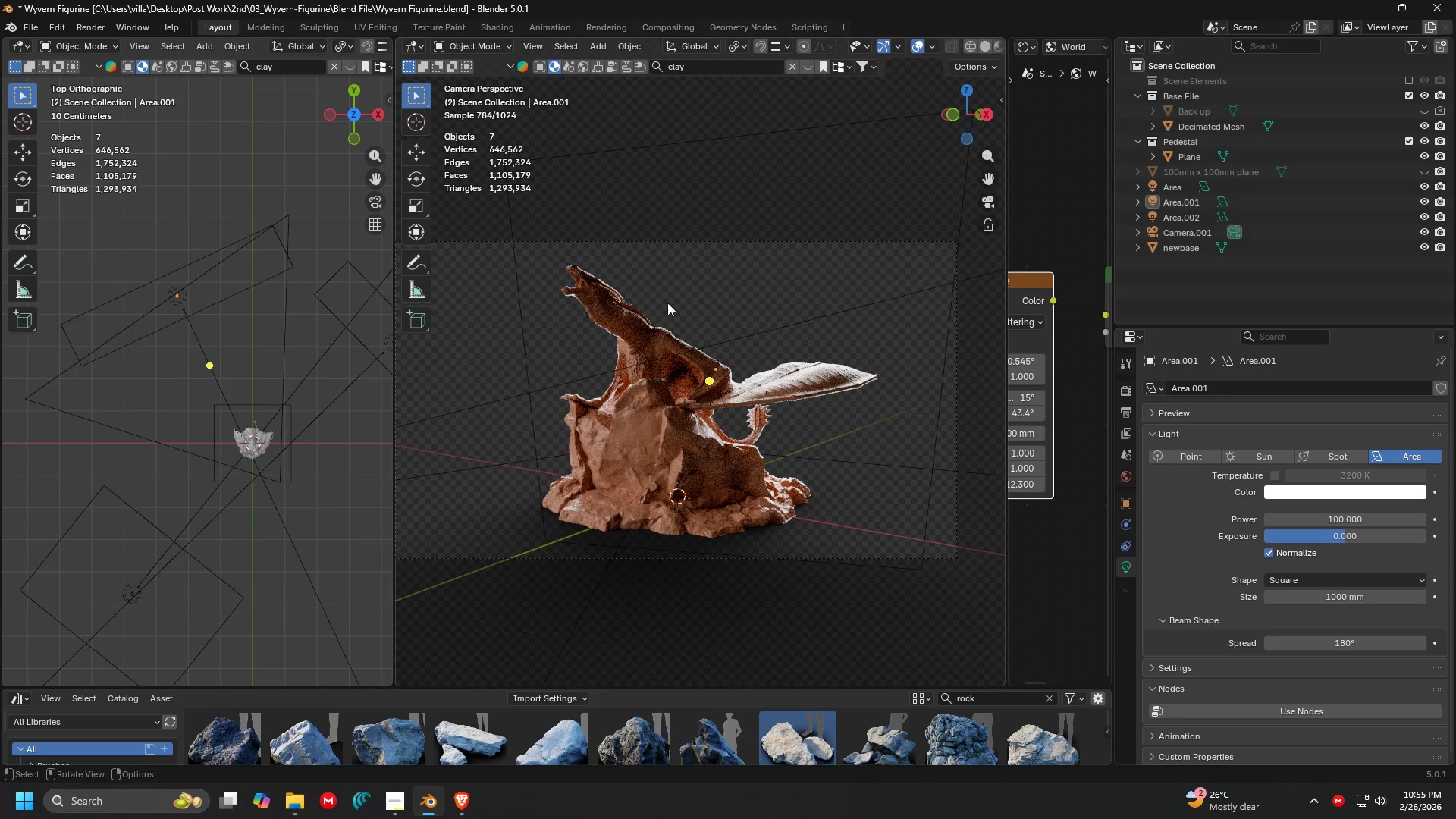 
hold_key(key=ShiftLeft, duration=1.5)
 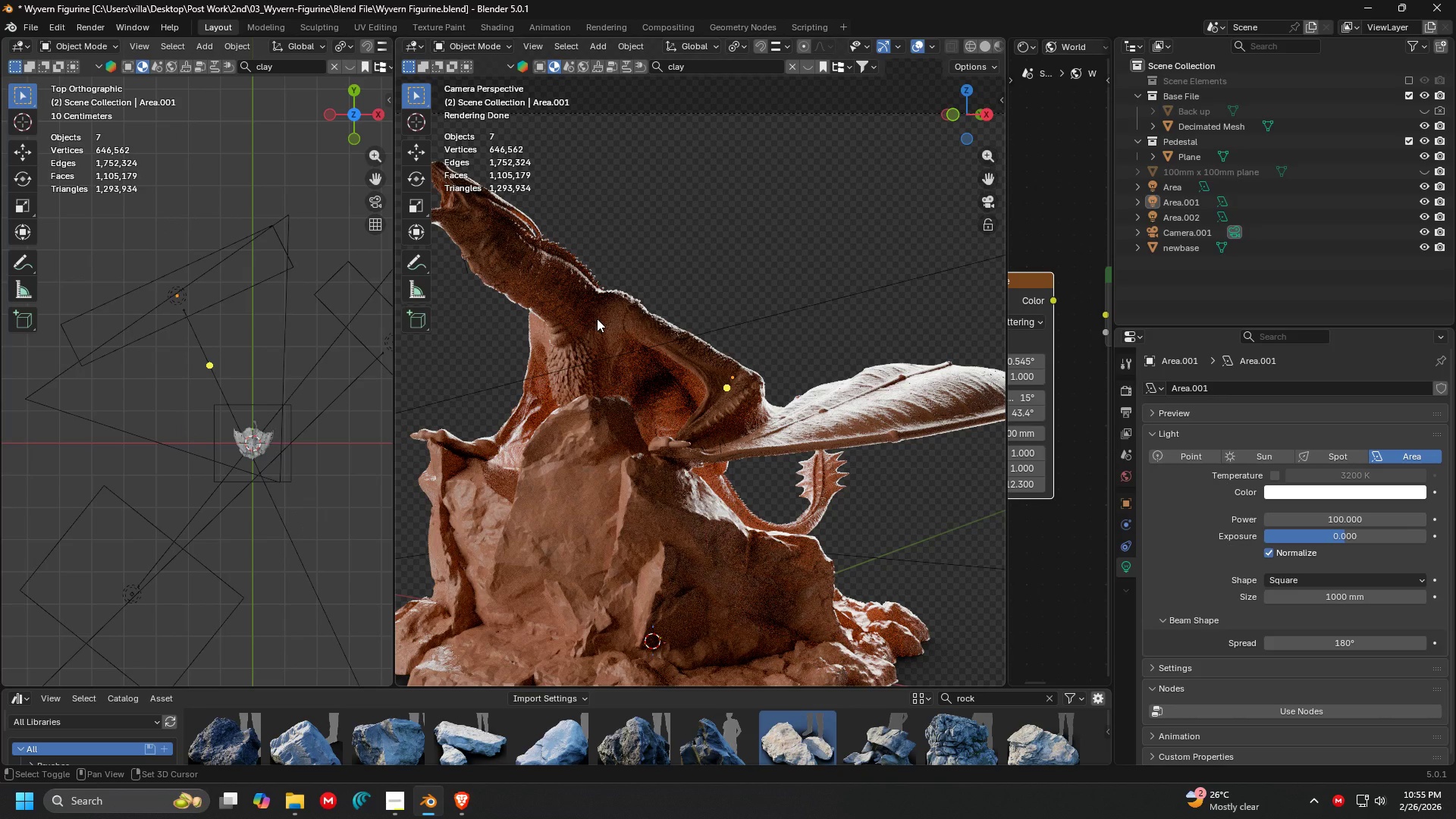 
scroll: coordinate [658, 322], scroll_direction: up, amount: 4.0
 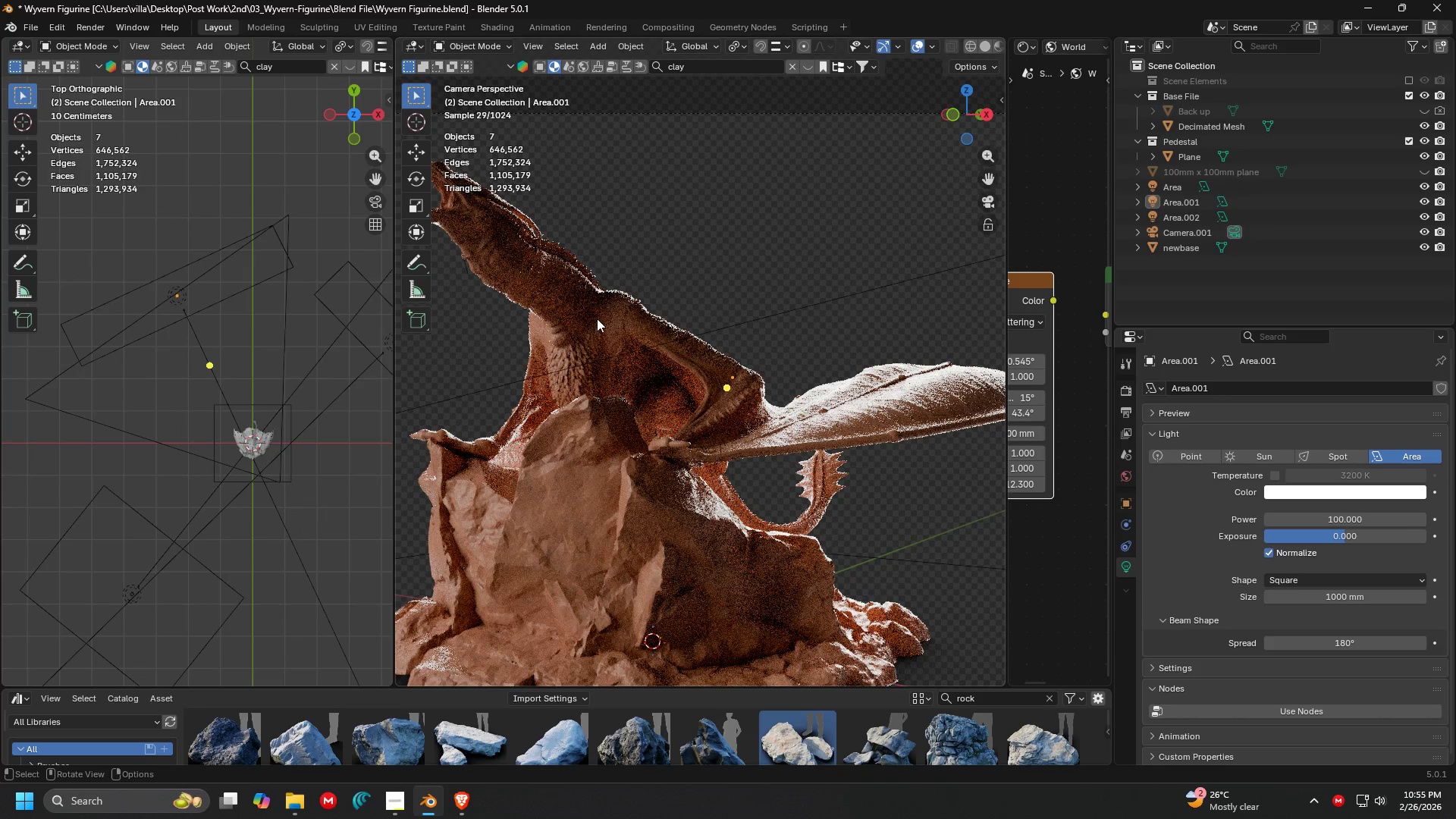 
hold_key(key=ShiftLeft, duration=1.28)
 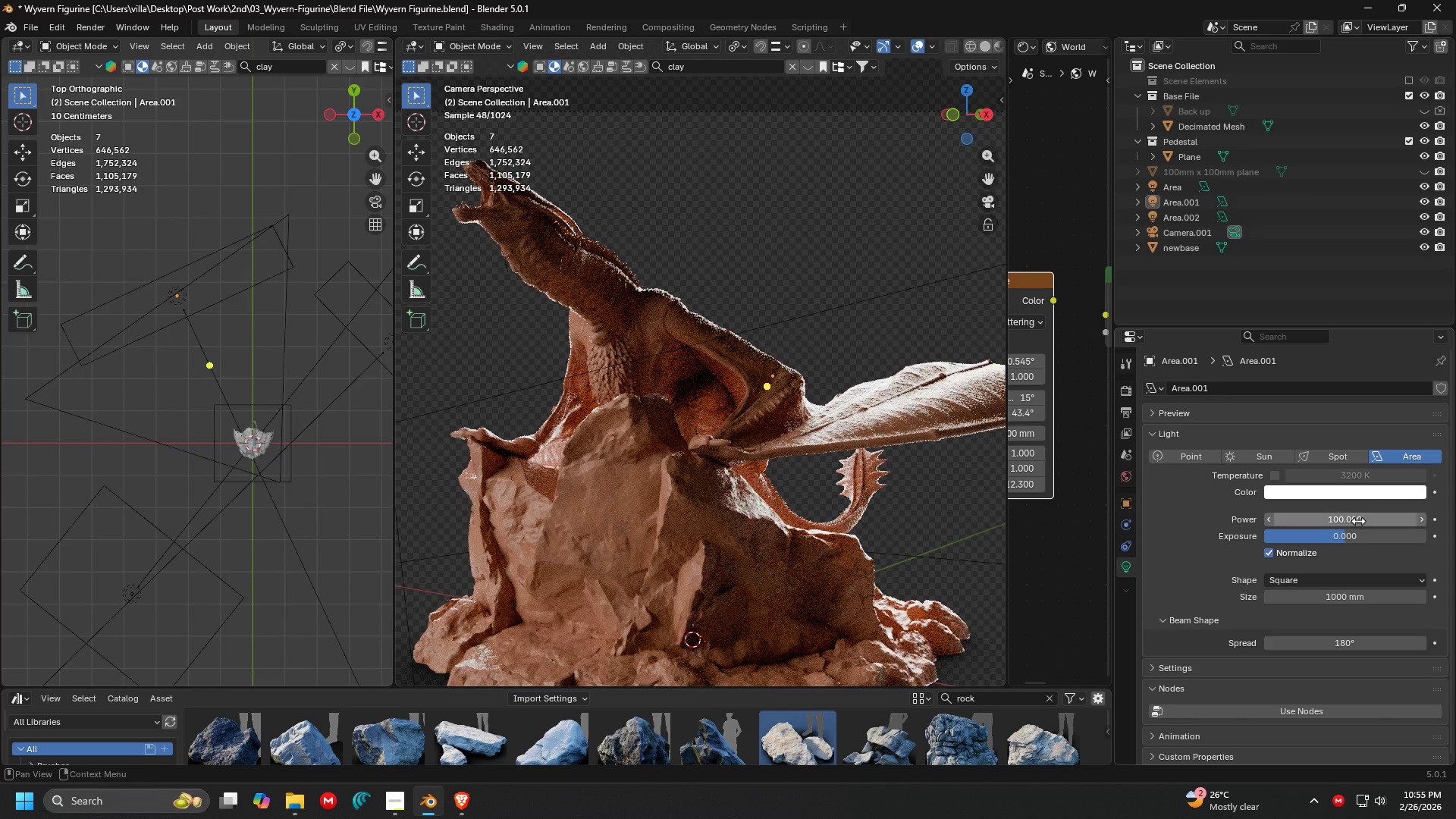 
left_click([1357, 522])
 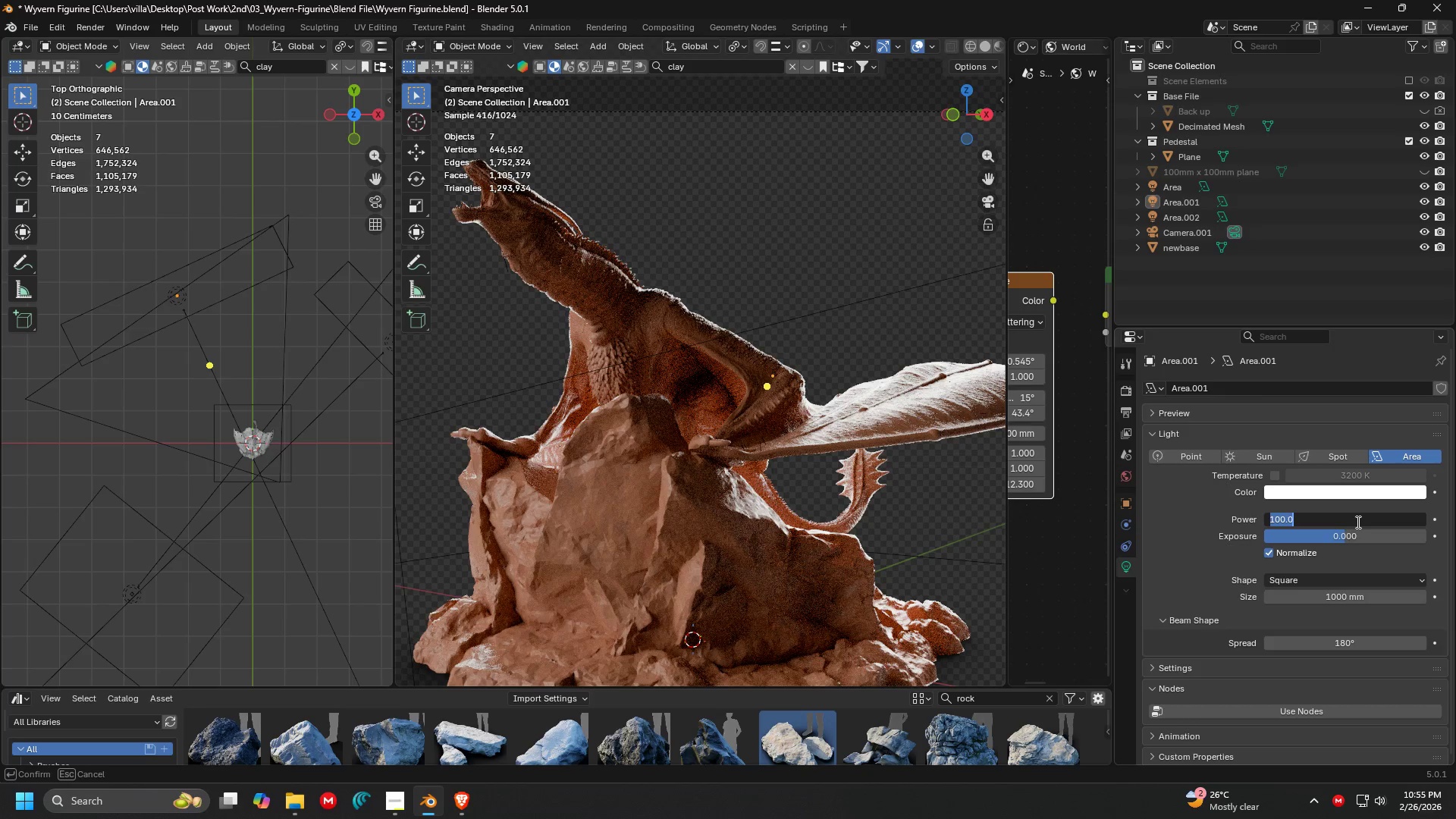 
type(50)
 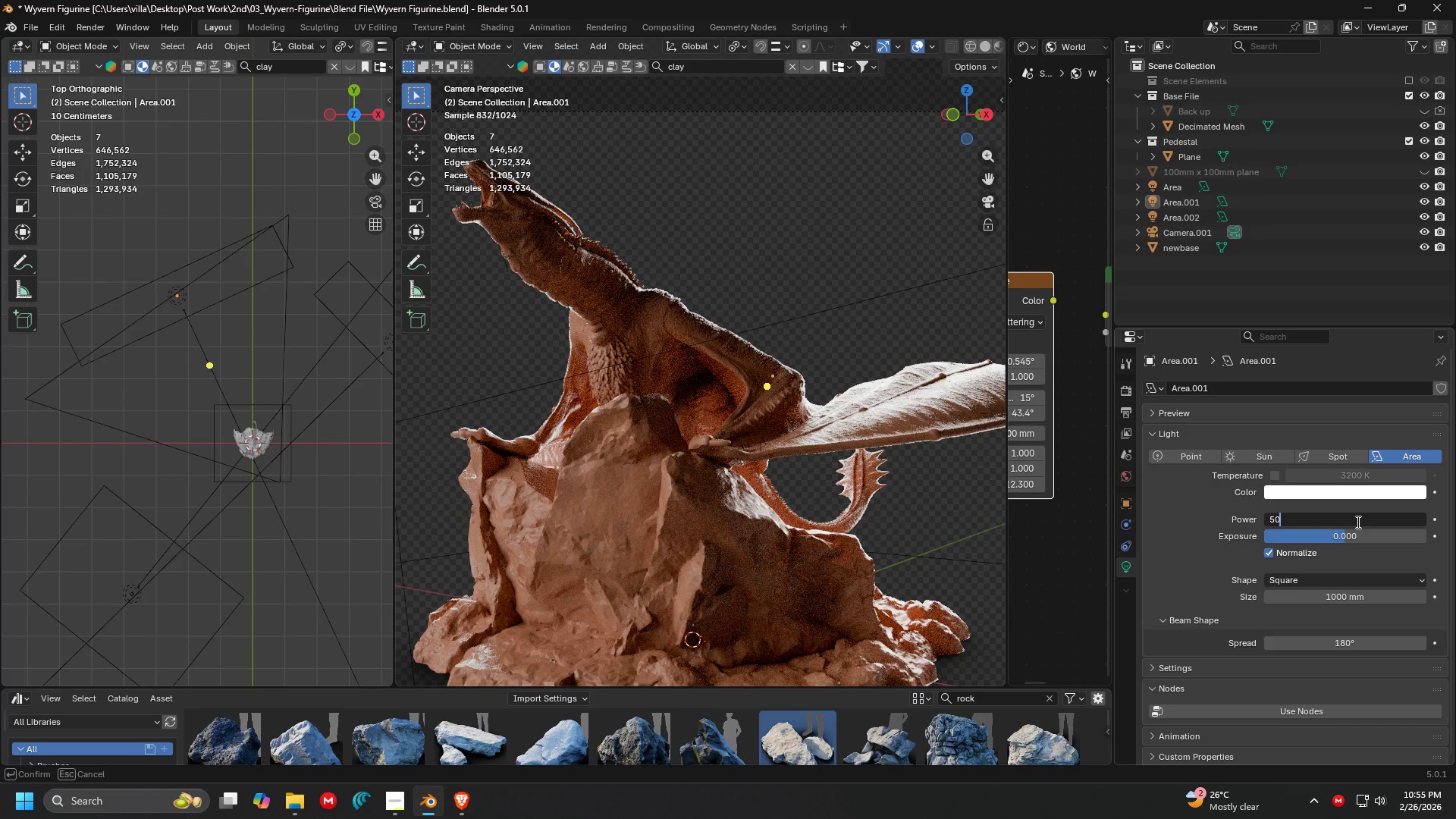 
key(Enter)
 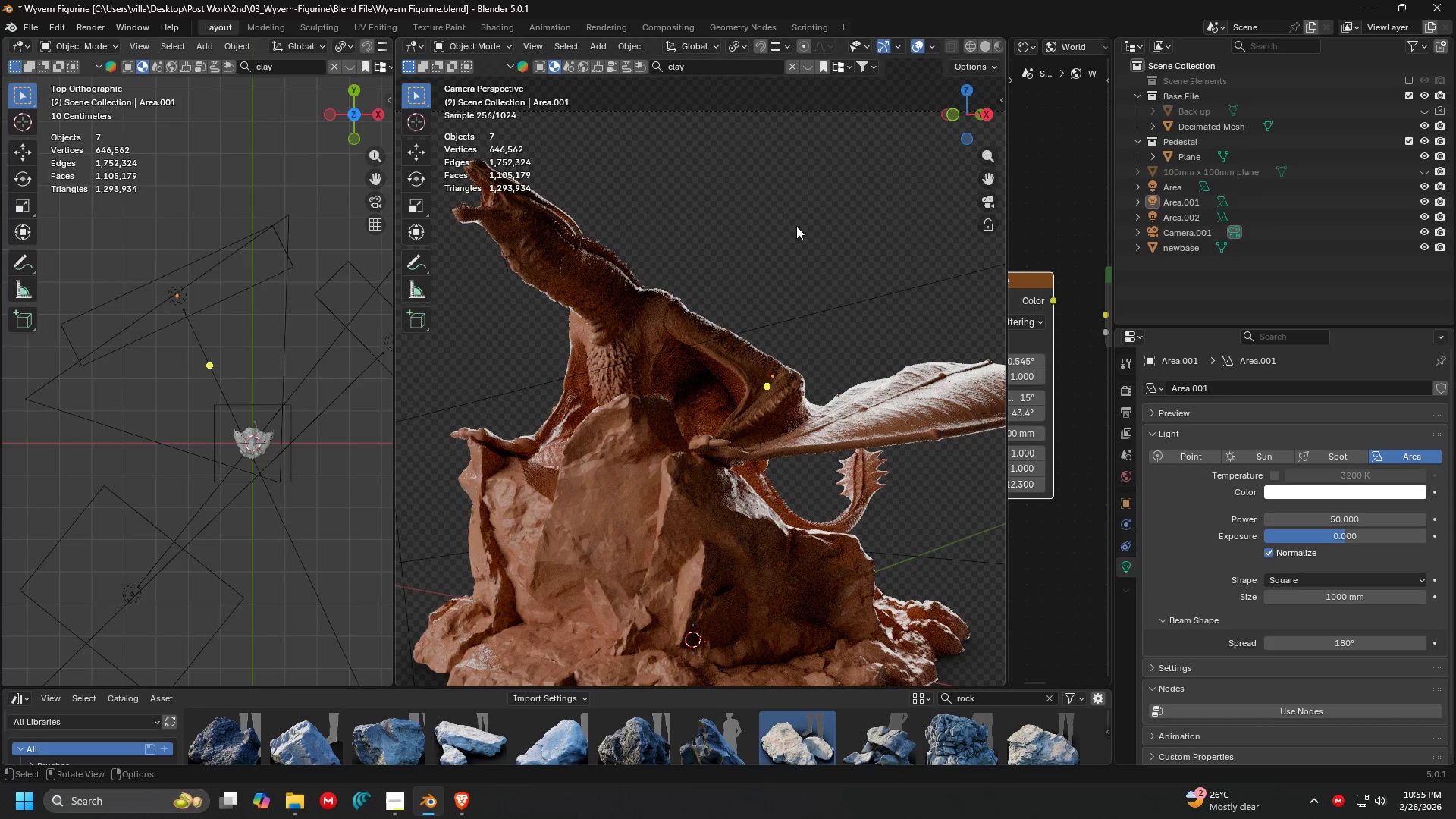 
left_click([786, 249])
 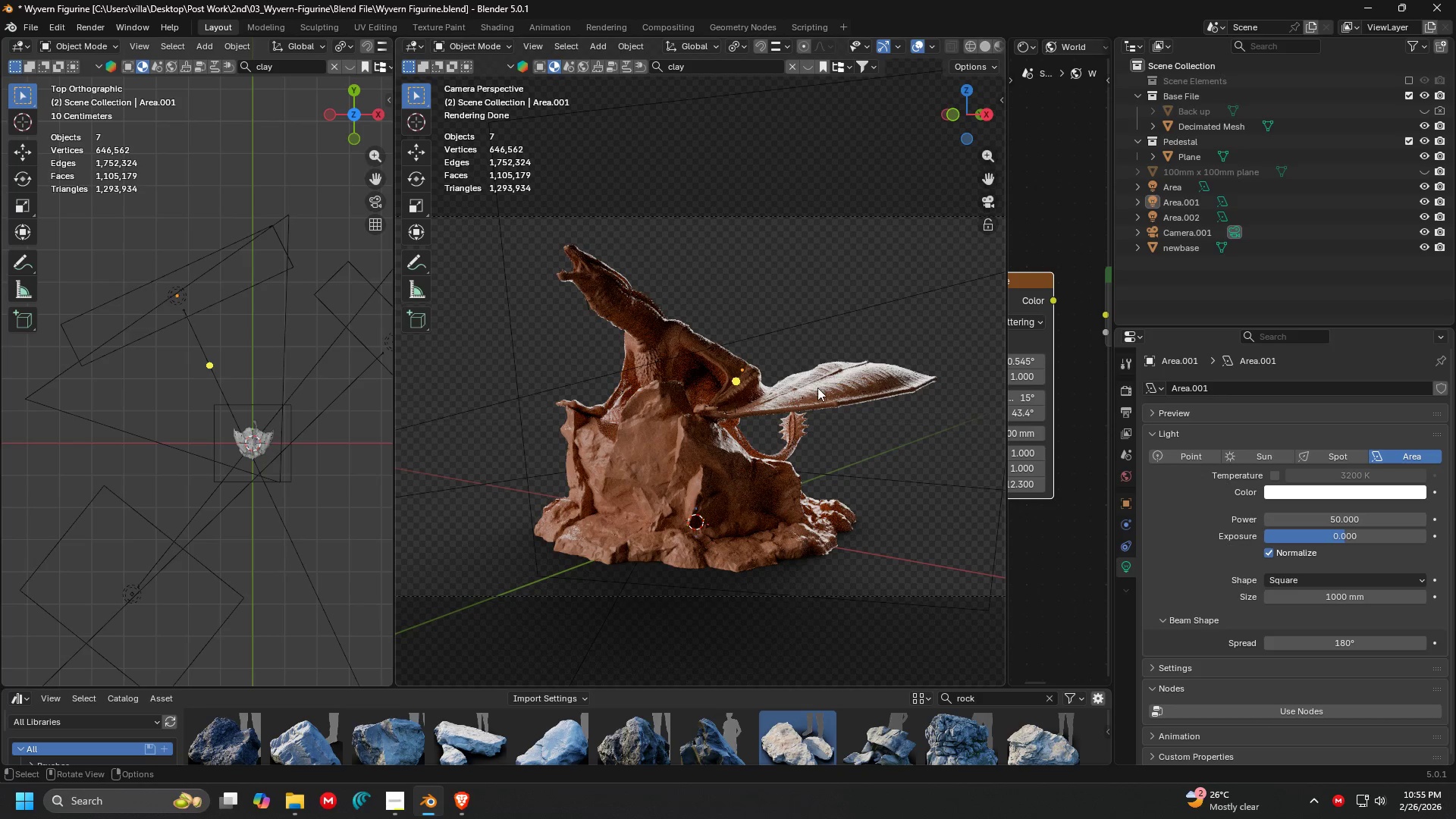 
scroll: coordinate [796, 226], scroll_direction: down, amount: 3.0
 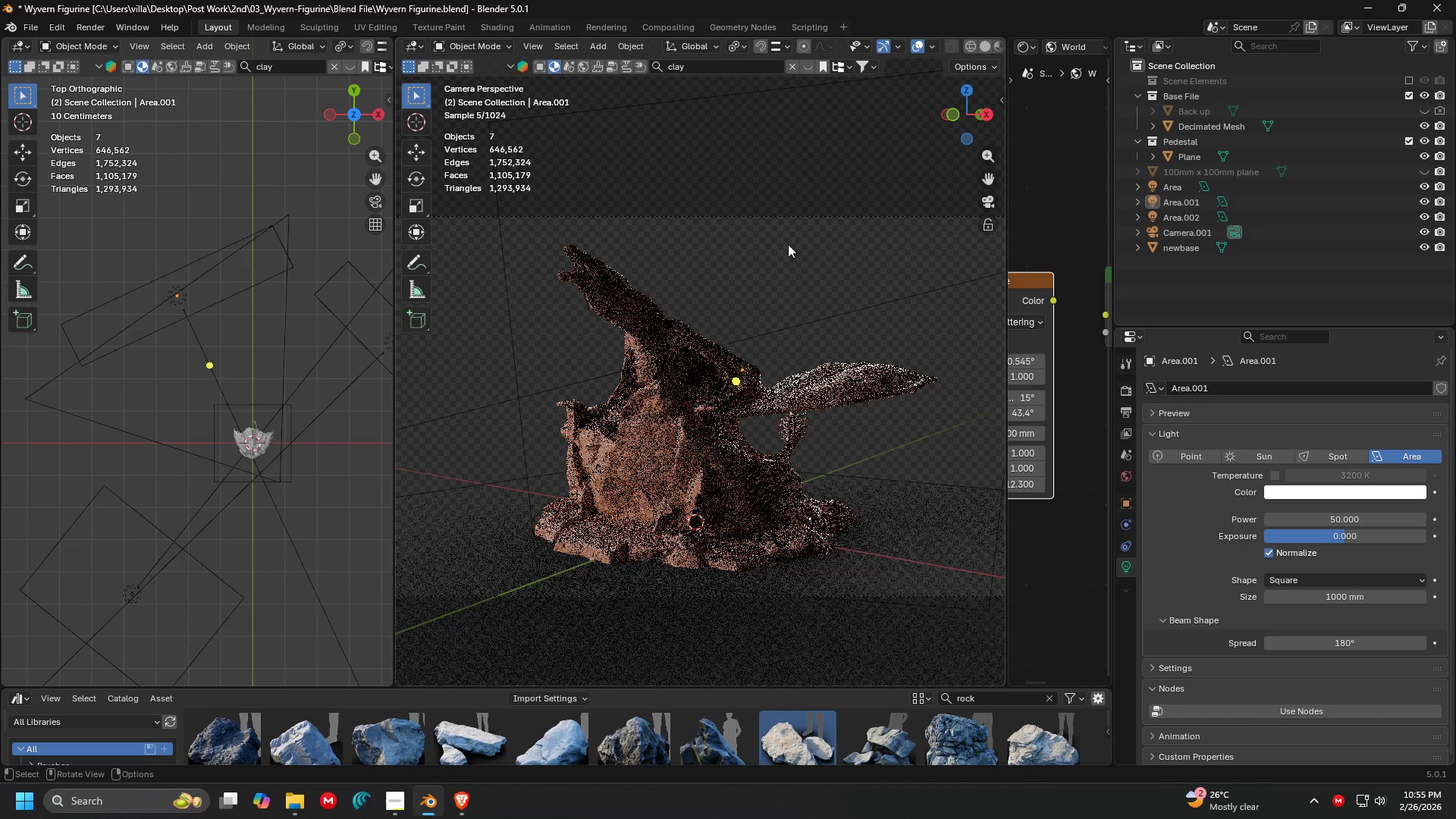 
left_click([739, 270])
 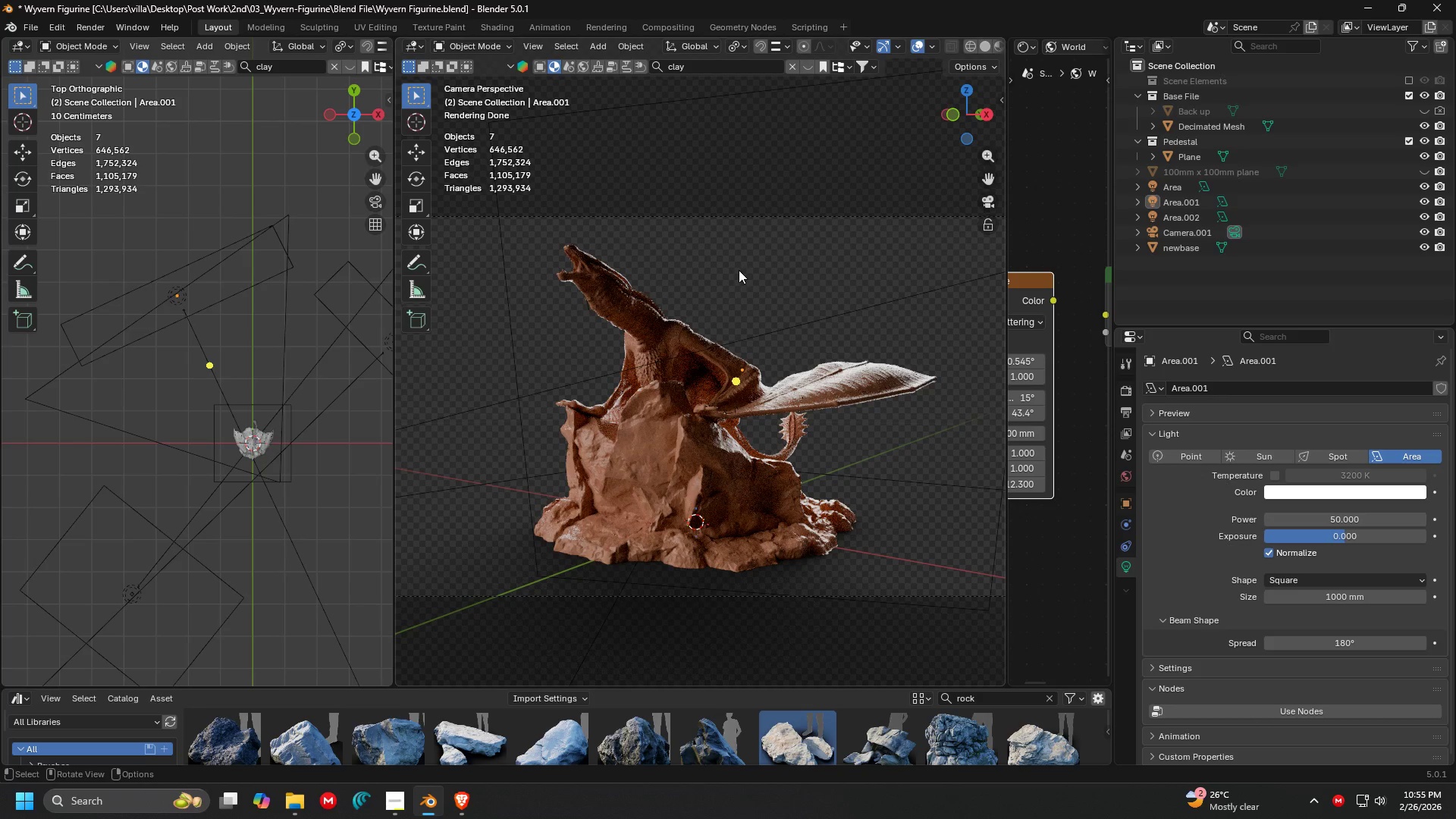 
scroll: coordinate [629, 333], scroll_direction: up, amount: 5.0
 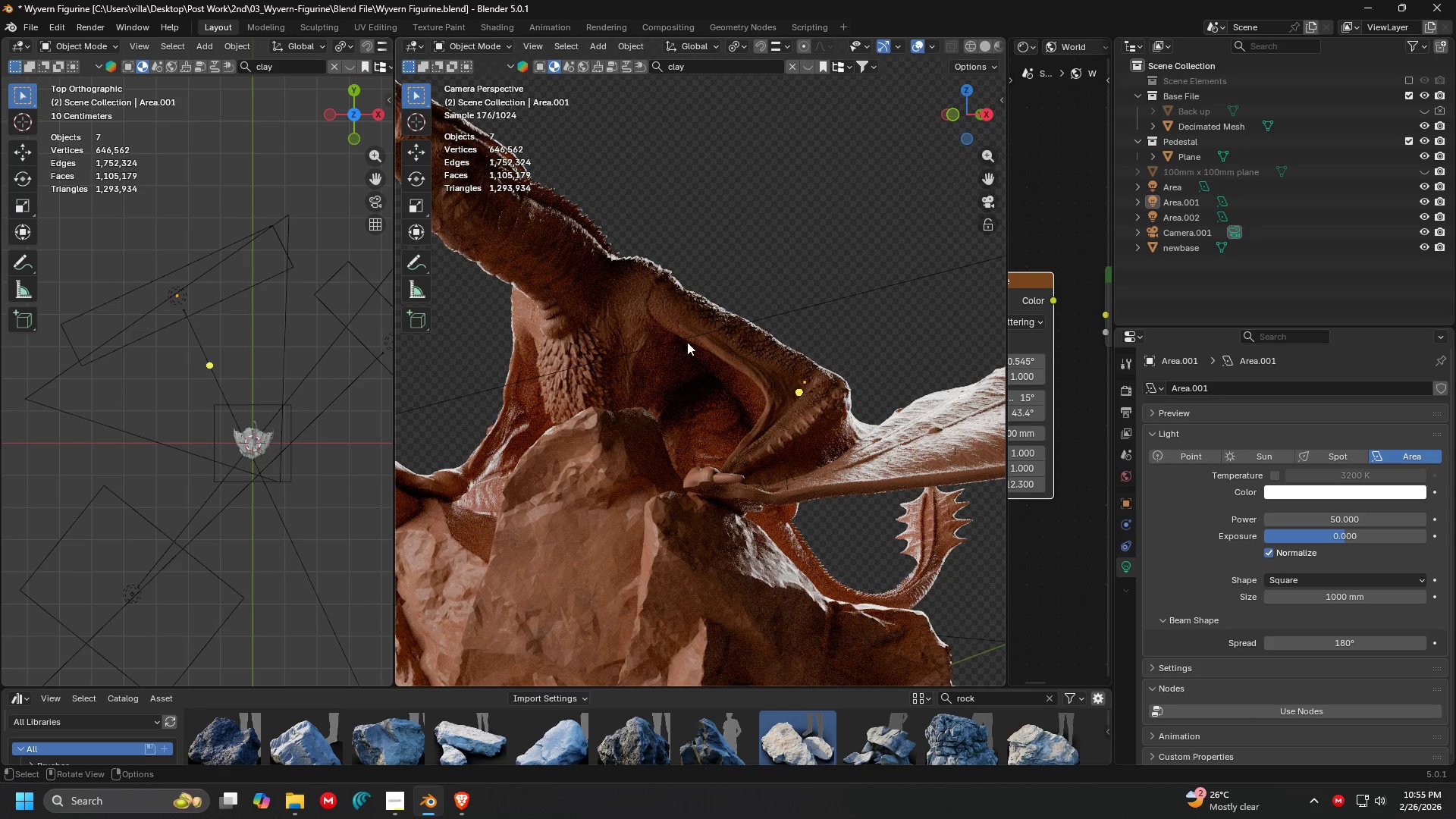 
hold_key(key=ShiftLeft, duration=0.39)
 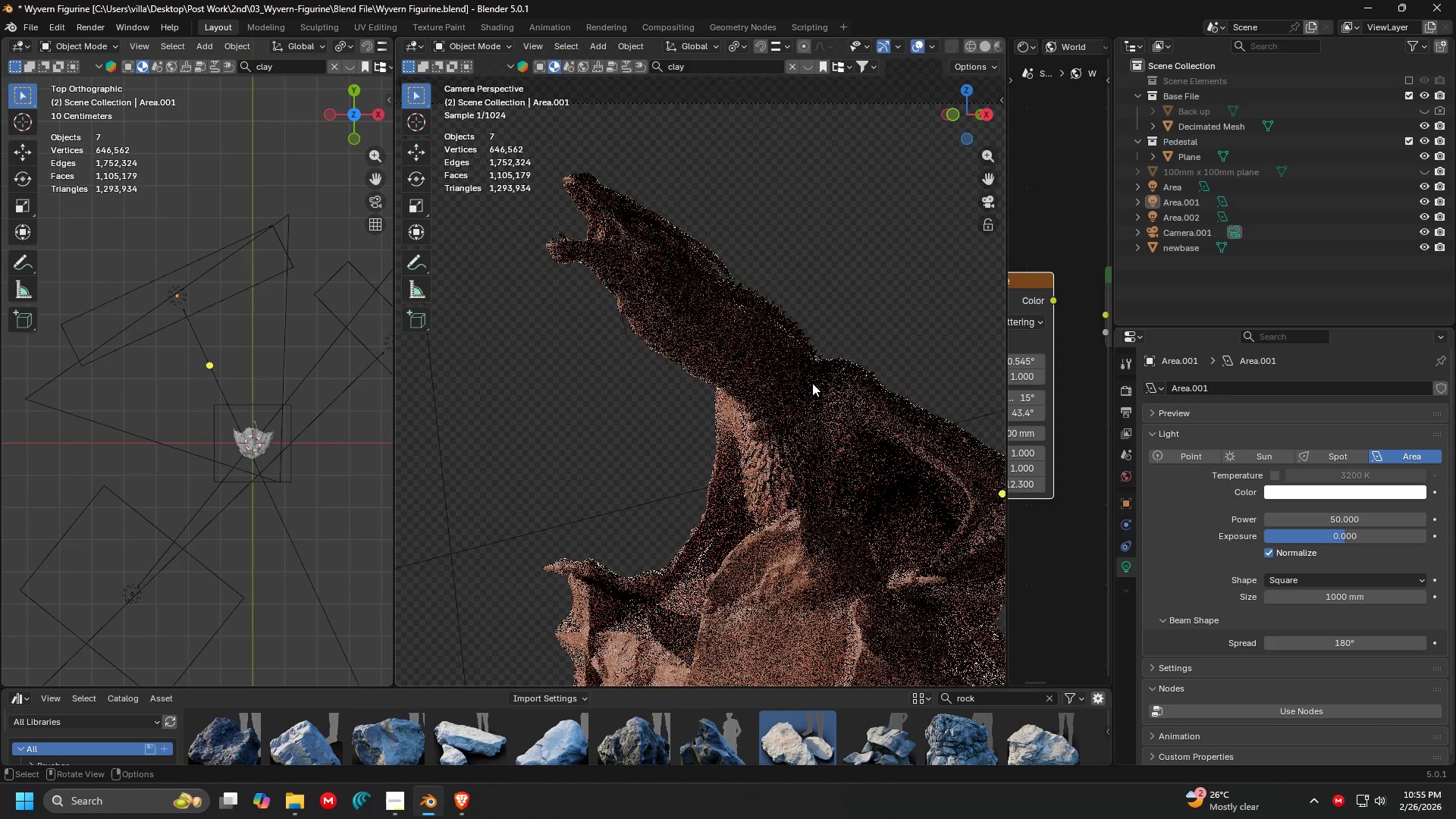 
scroll: coordinate [797, 360], scroll_direction: up, amount: 3.0
 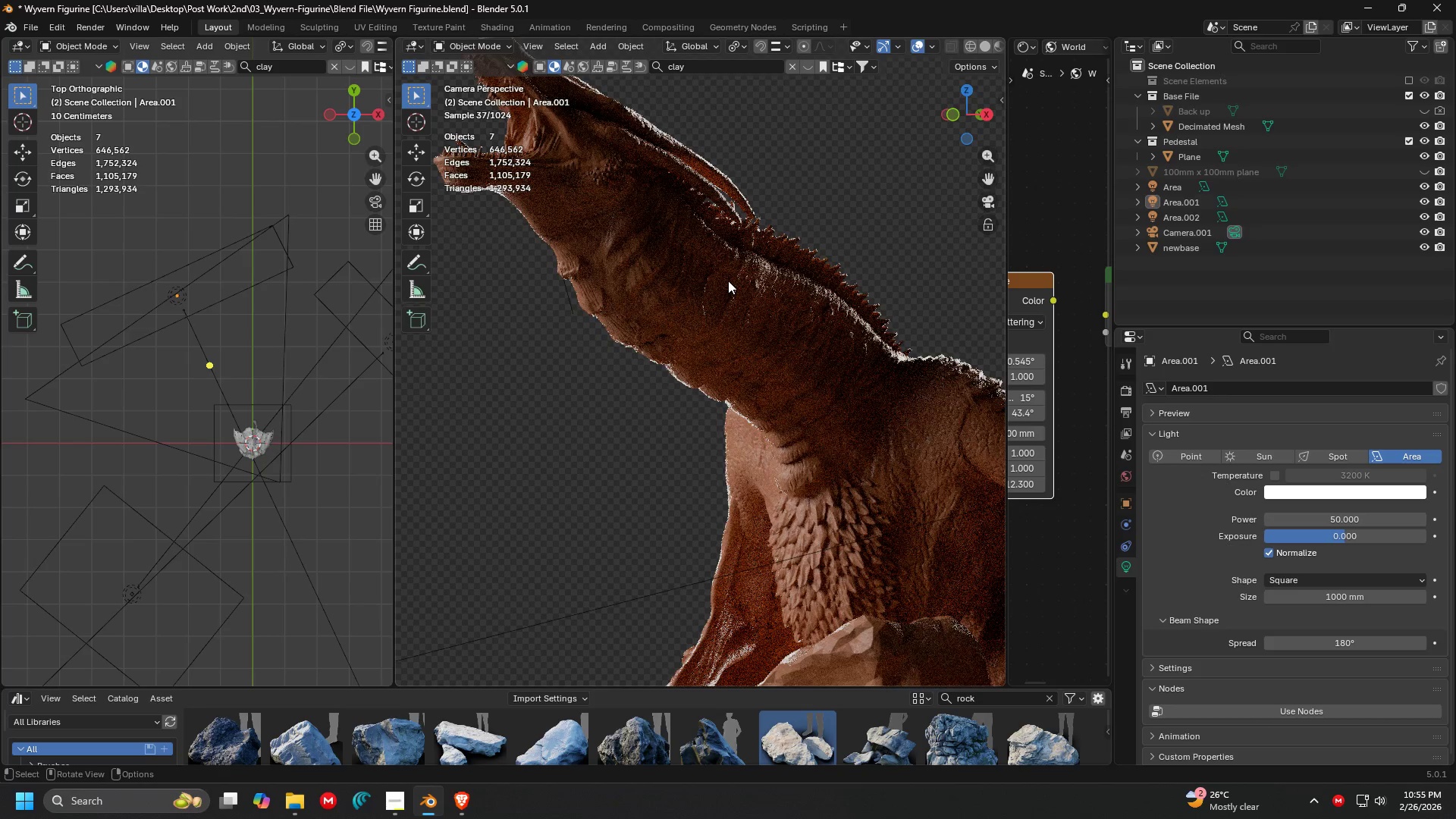 
left_click([741, 278])
 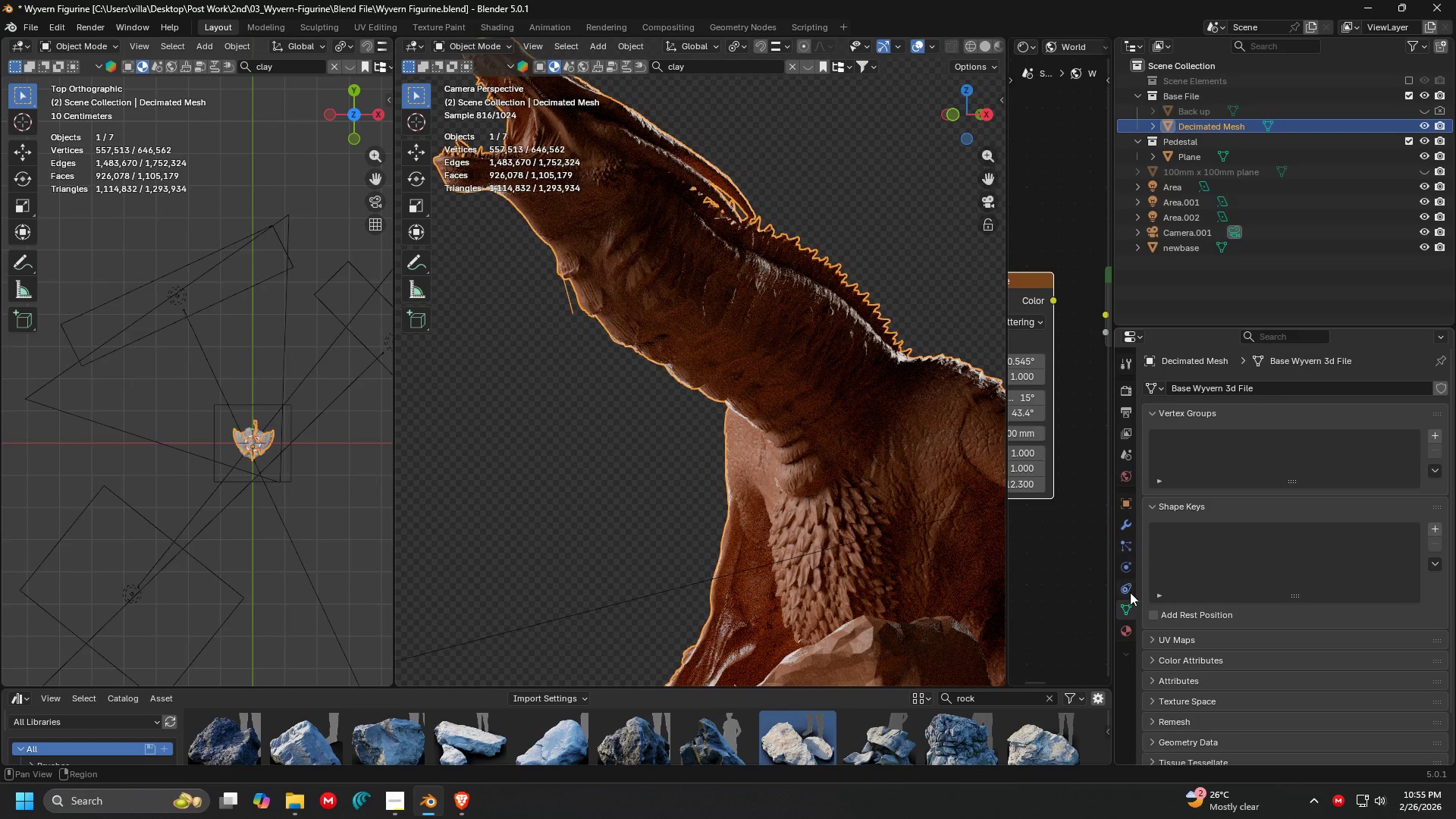 
left_click([1125, 627])
 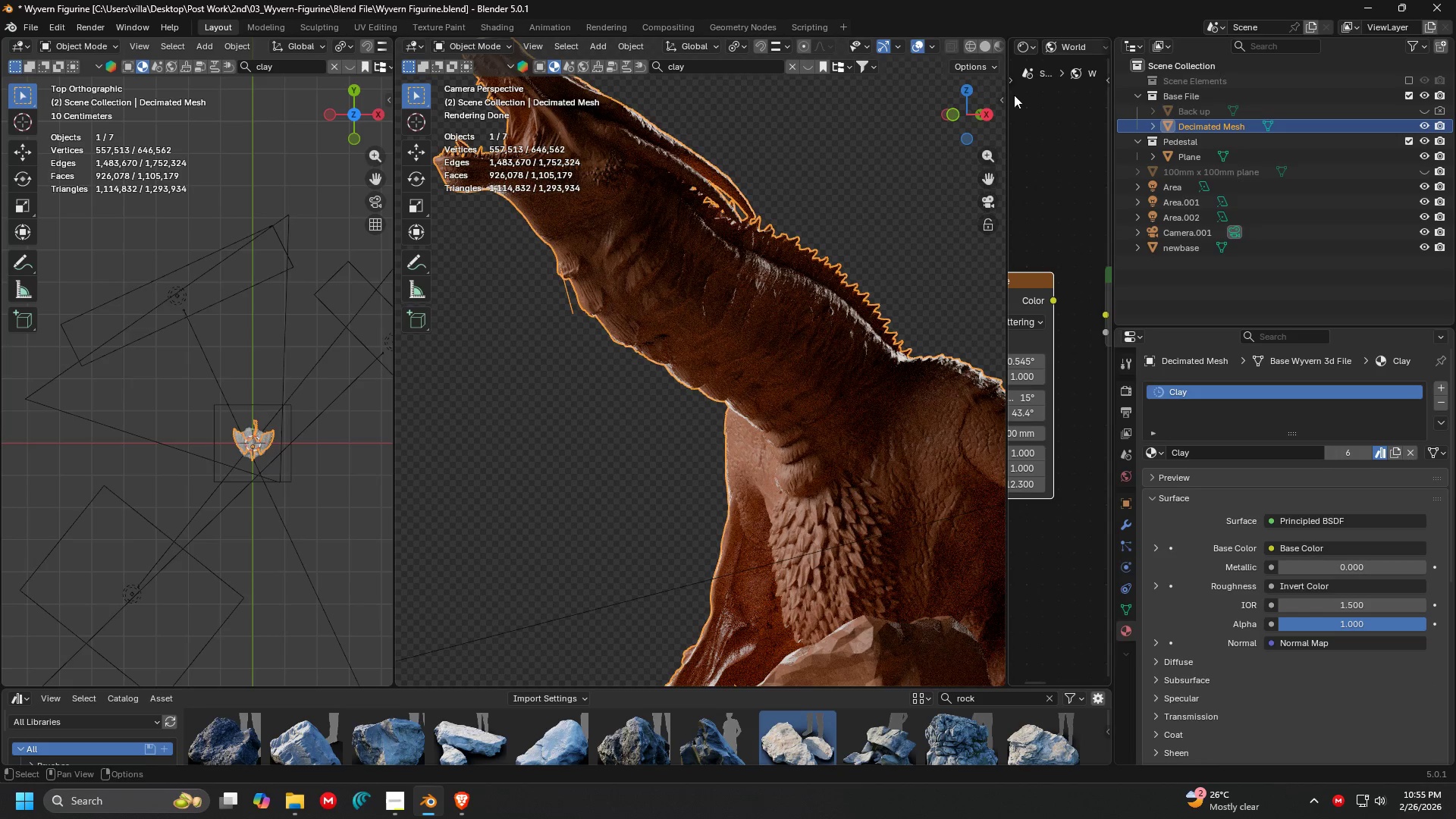 
left_click_drag(start_coordinate=[1007, 97], to_coordinate=[830, 121])
 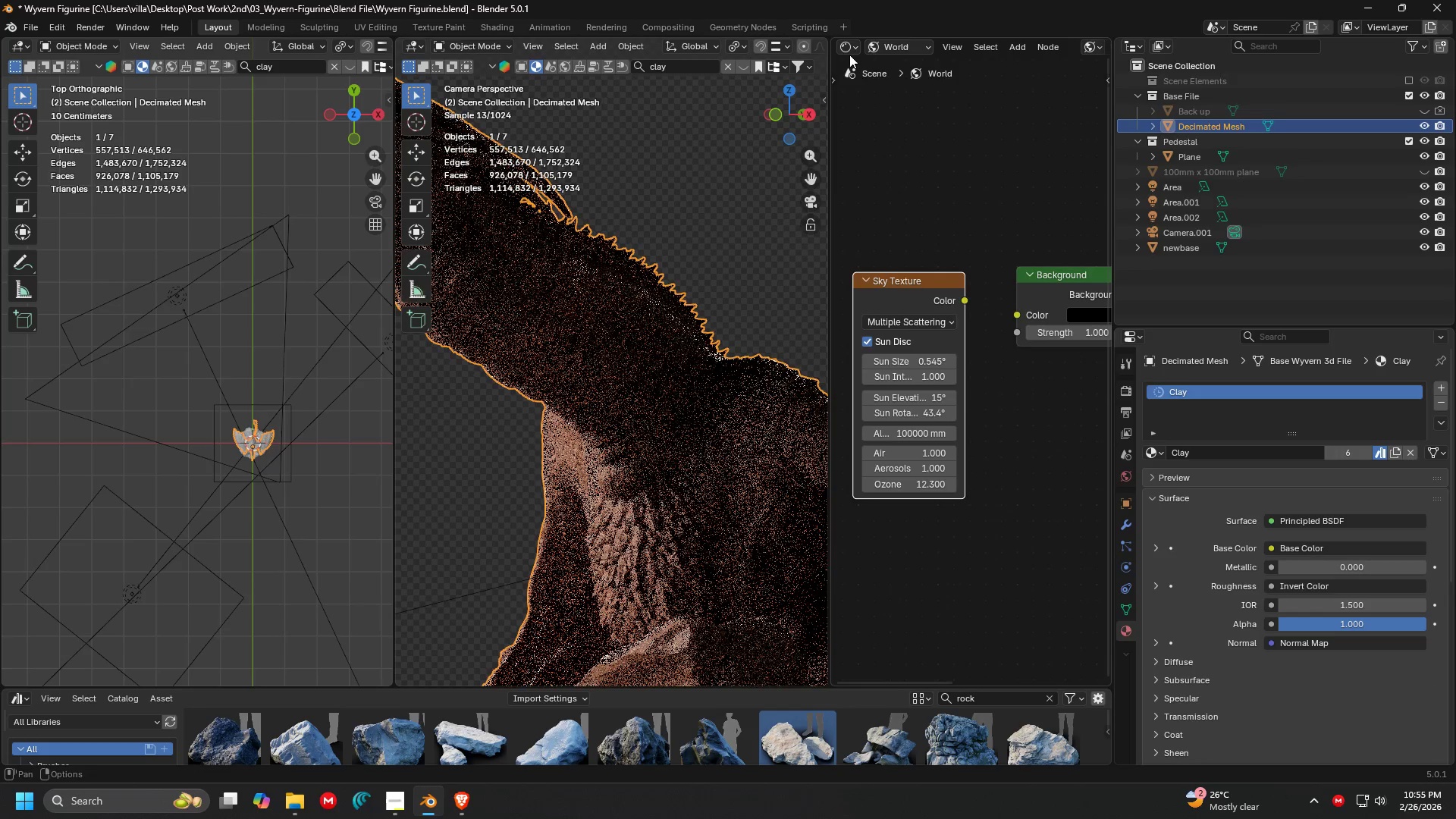 
left_click([850, 46])
 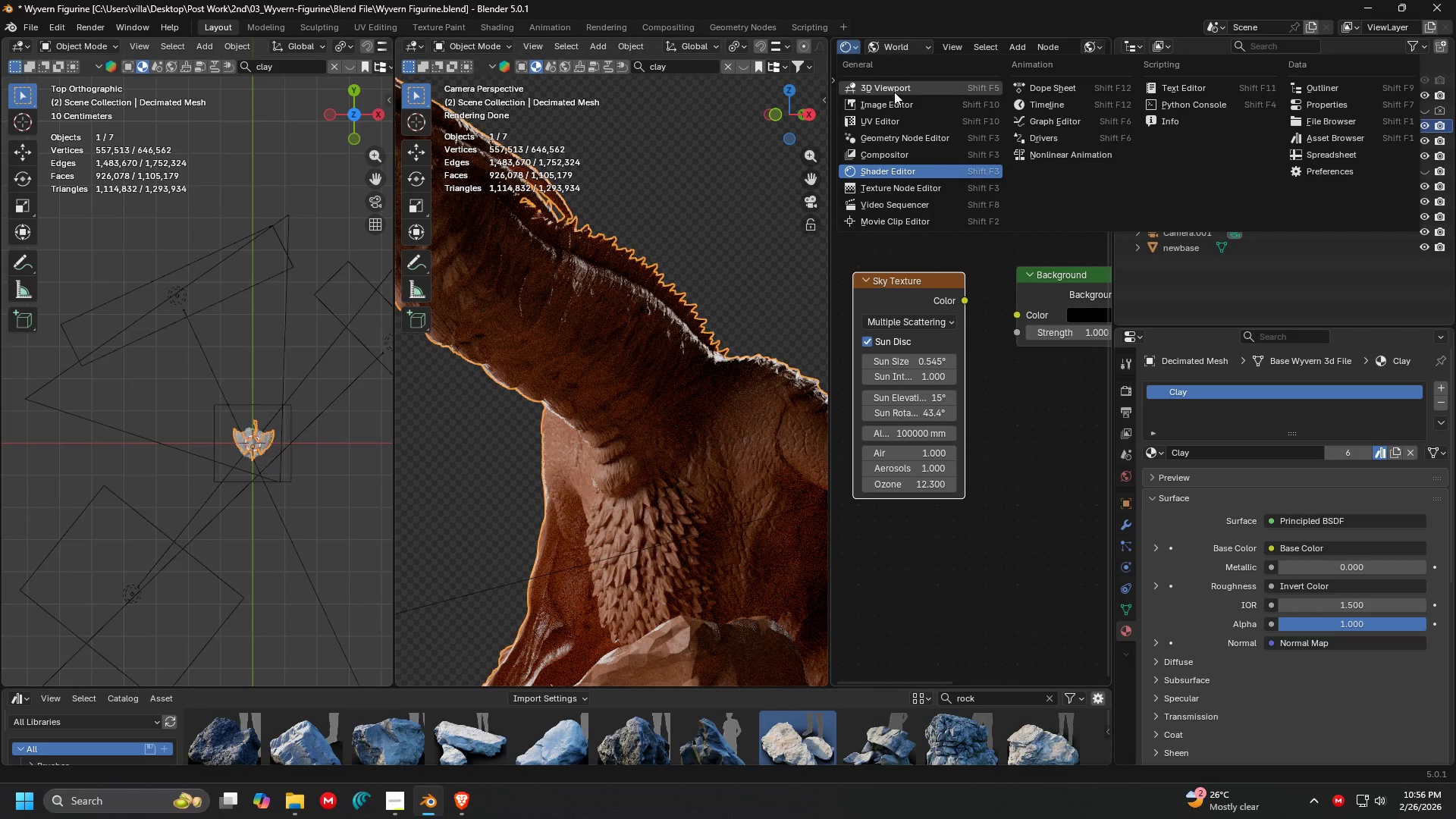 
wait(7.77)
 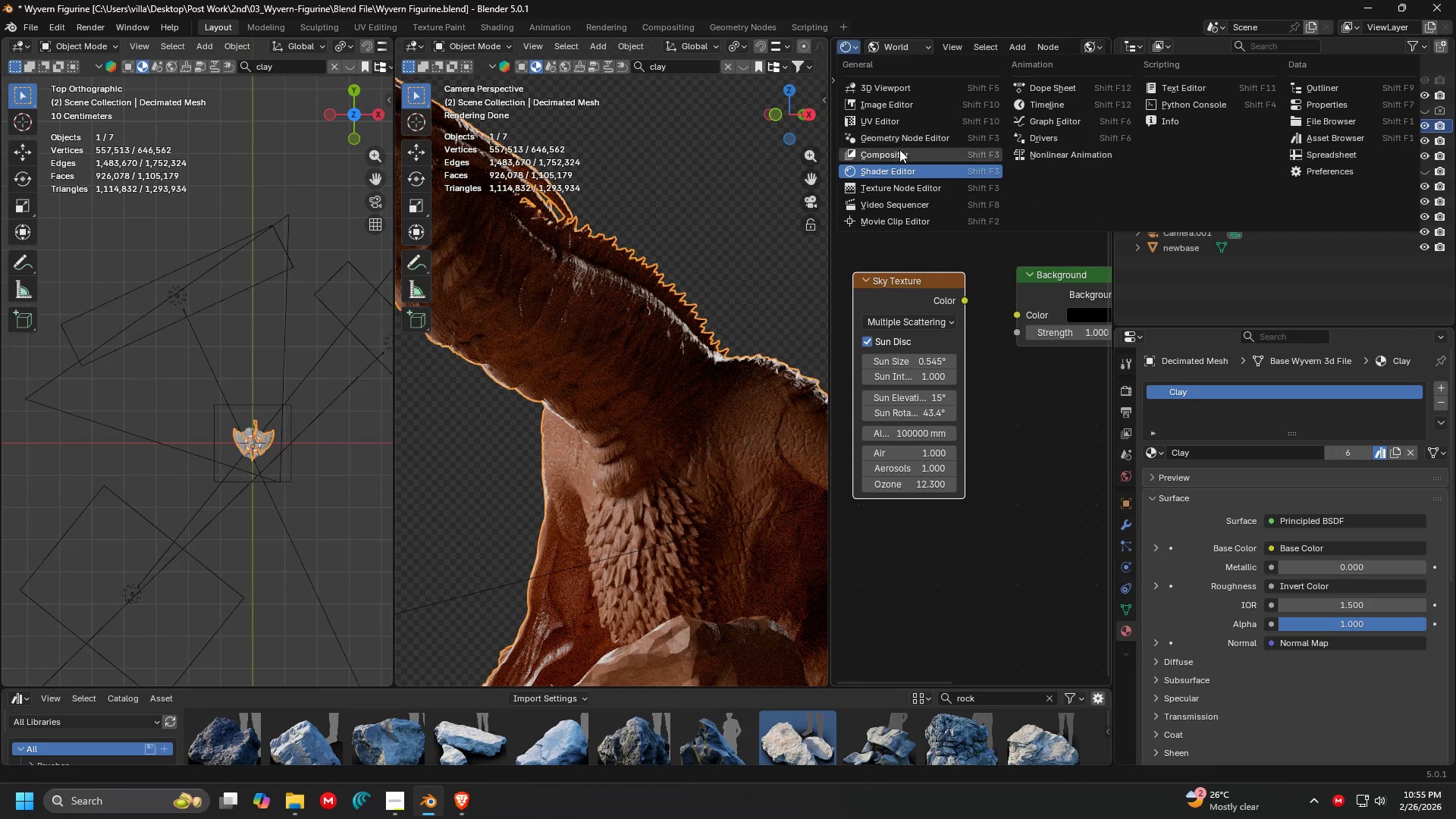 
left_click([917, 173])
 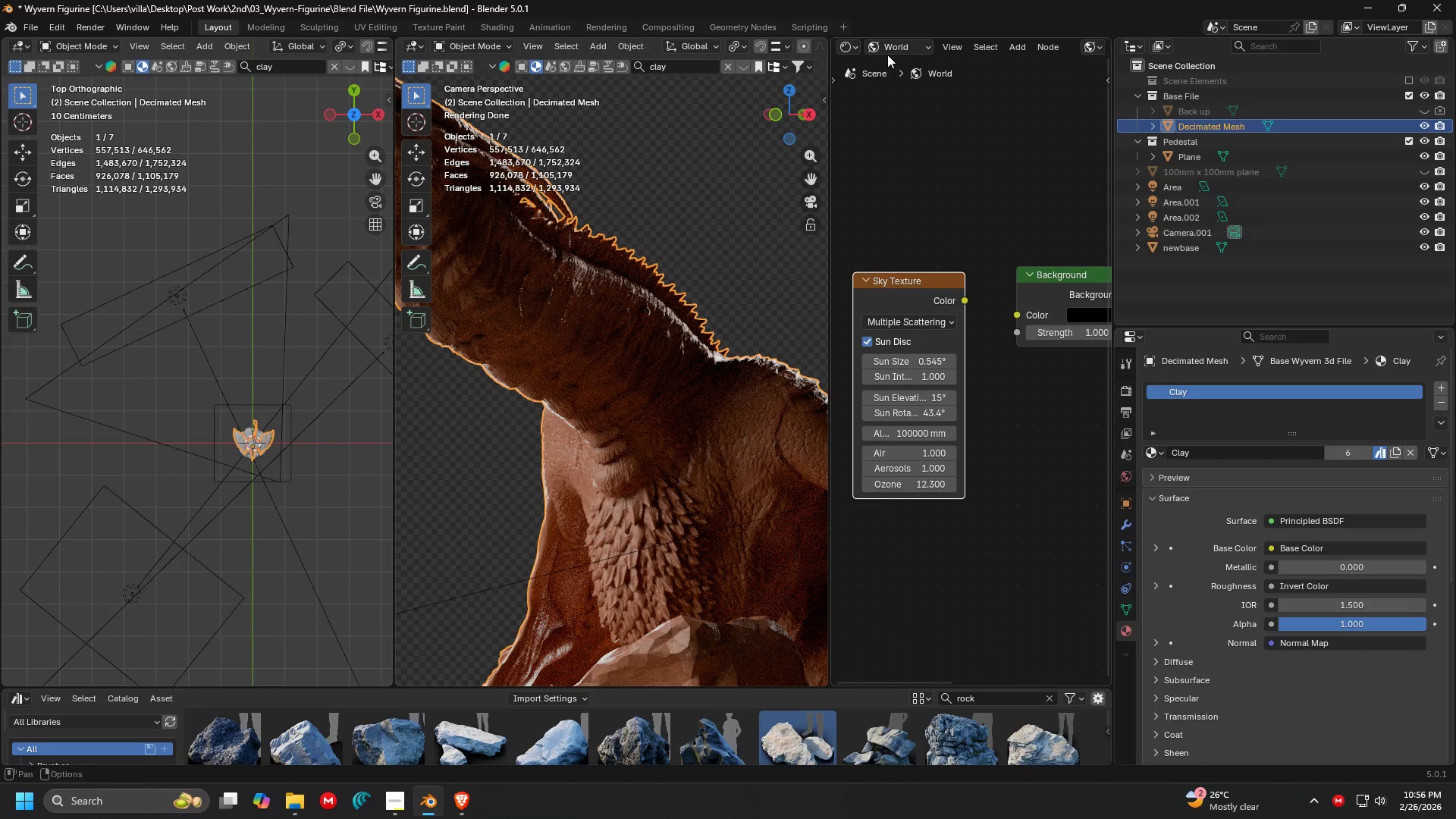 
double_click([893, 46])
 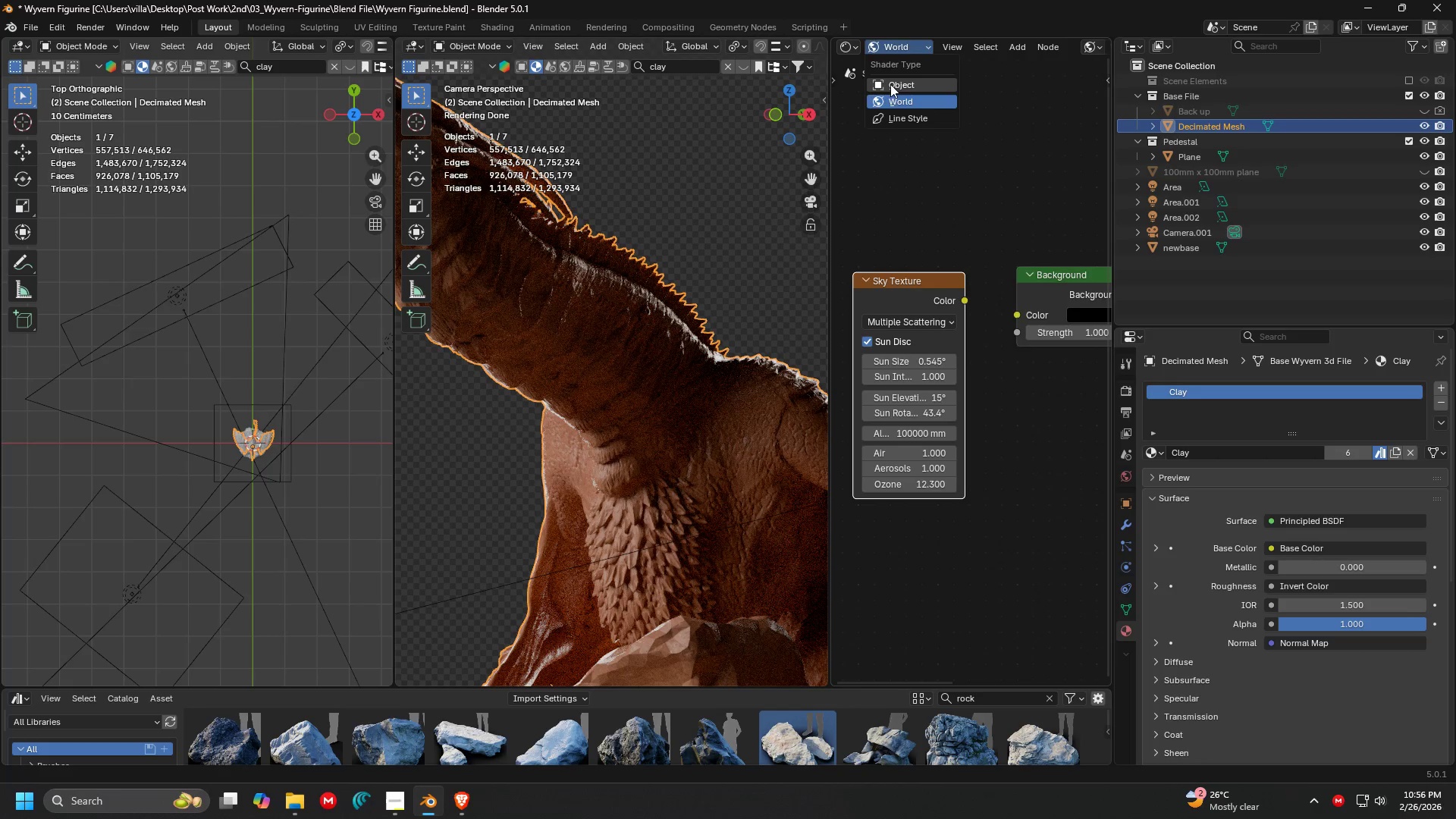 
left_click([890, 92])
 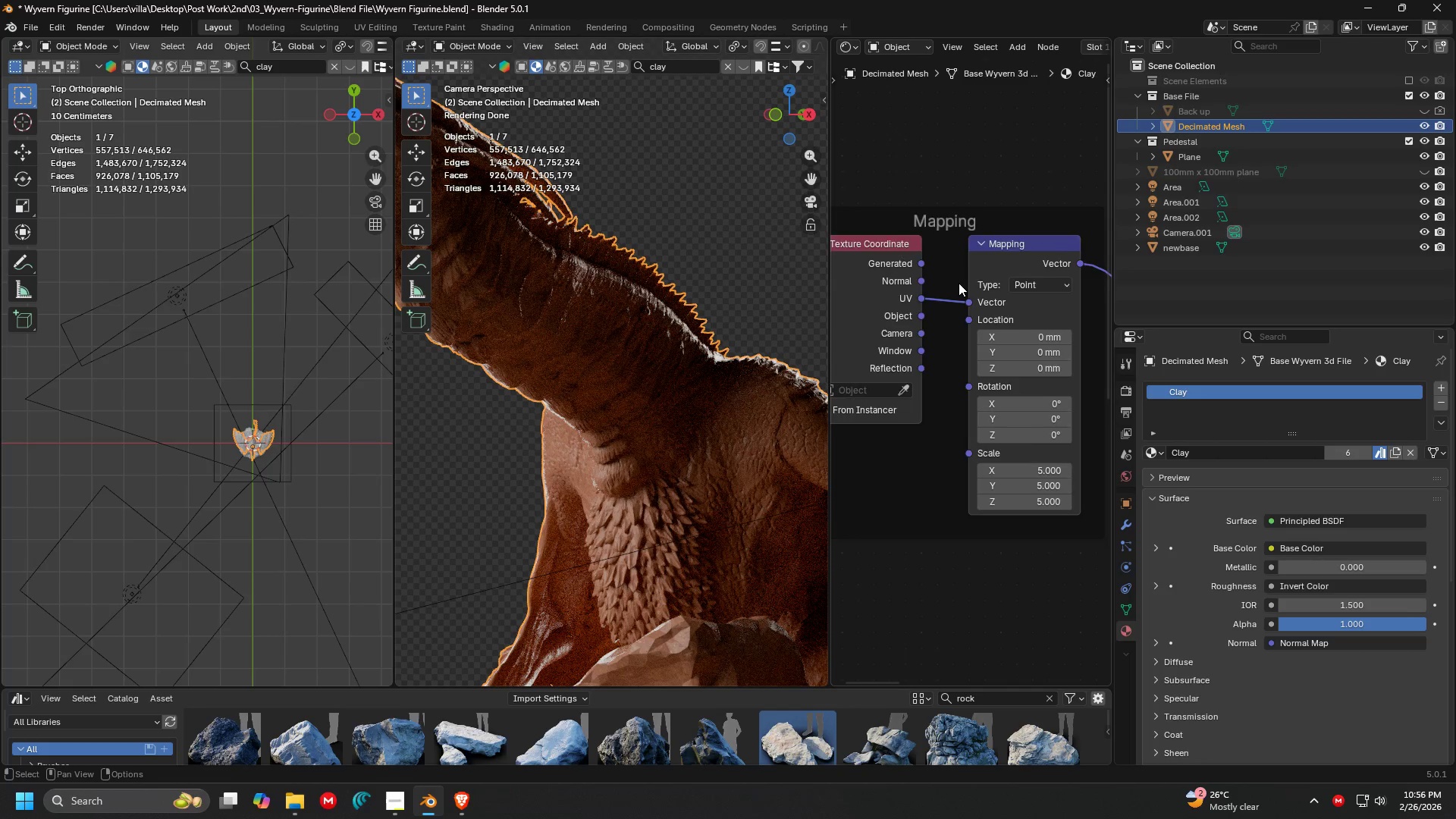 
scroll: coordinate [959, 284], scroll_direction: down, amount: 4.0
 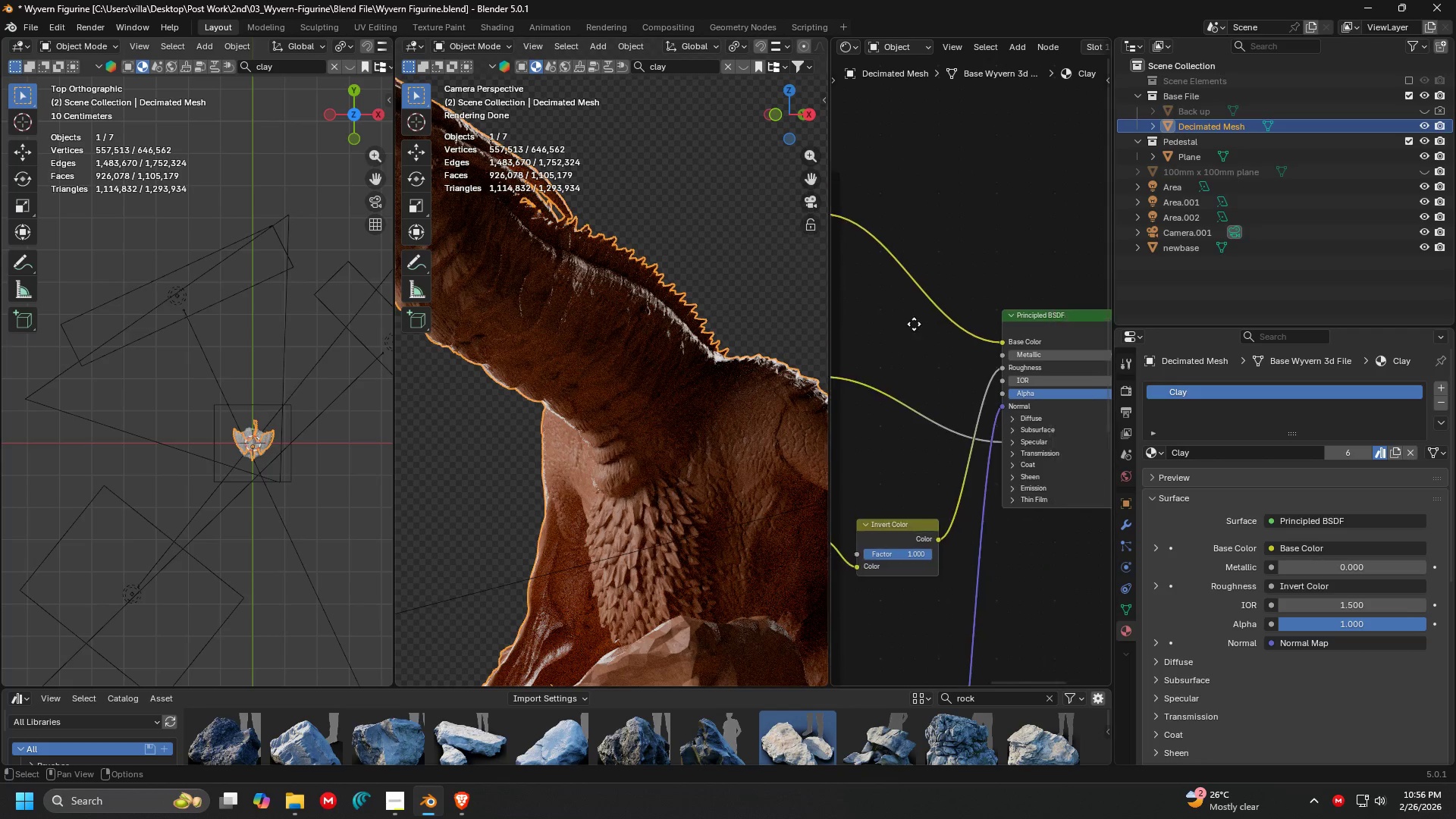 
scroll: coordinate [1033, 393], scroll_direction: up, amount: 15.0
 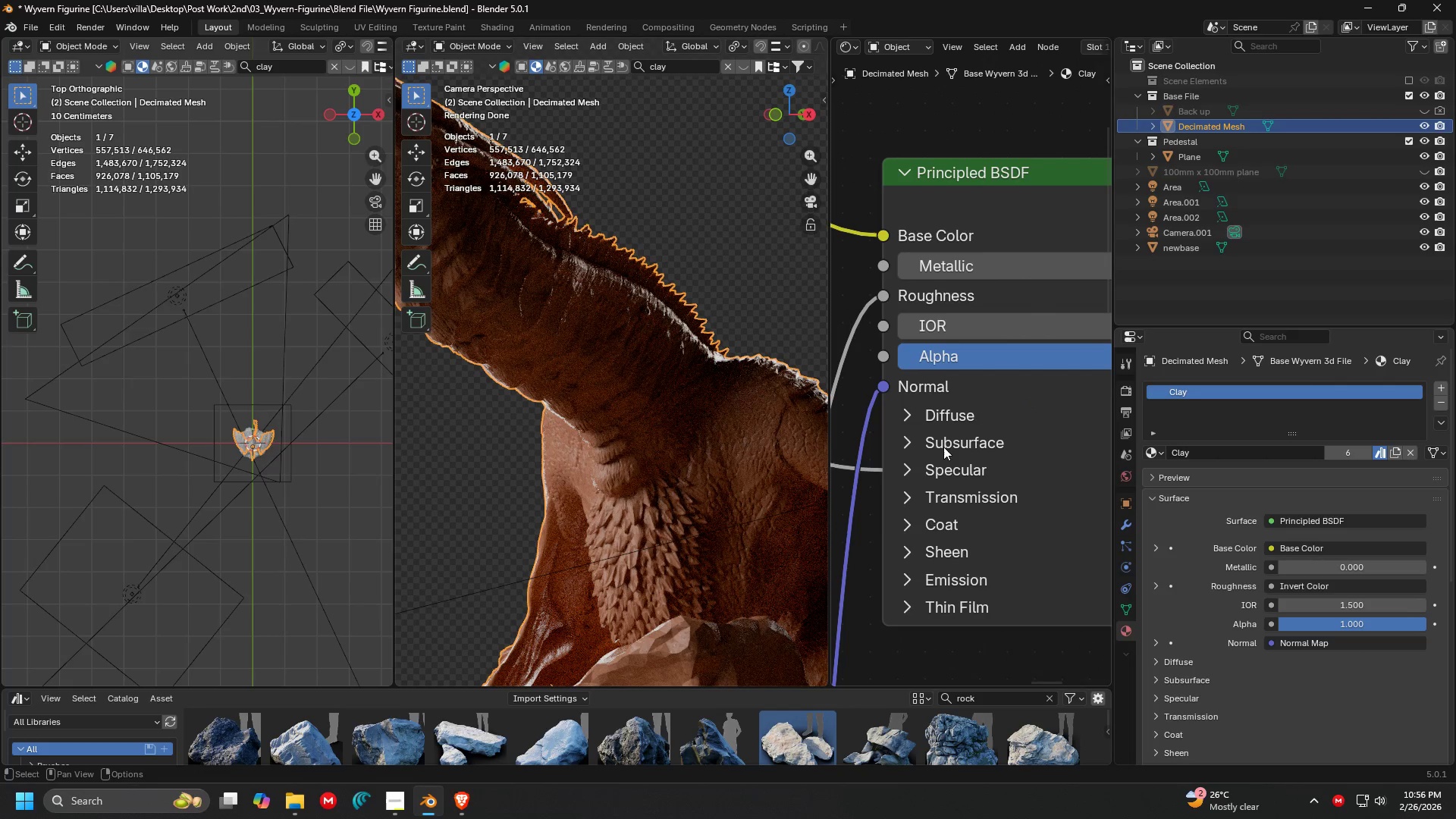 
left_click([943, 450])
 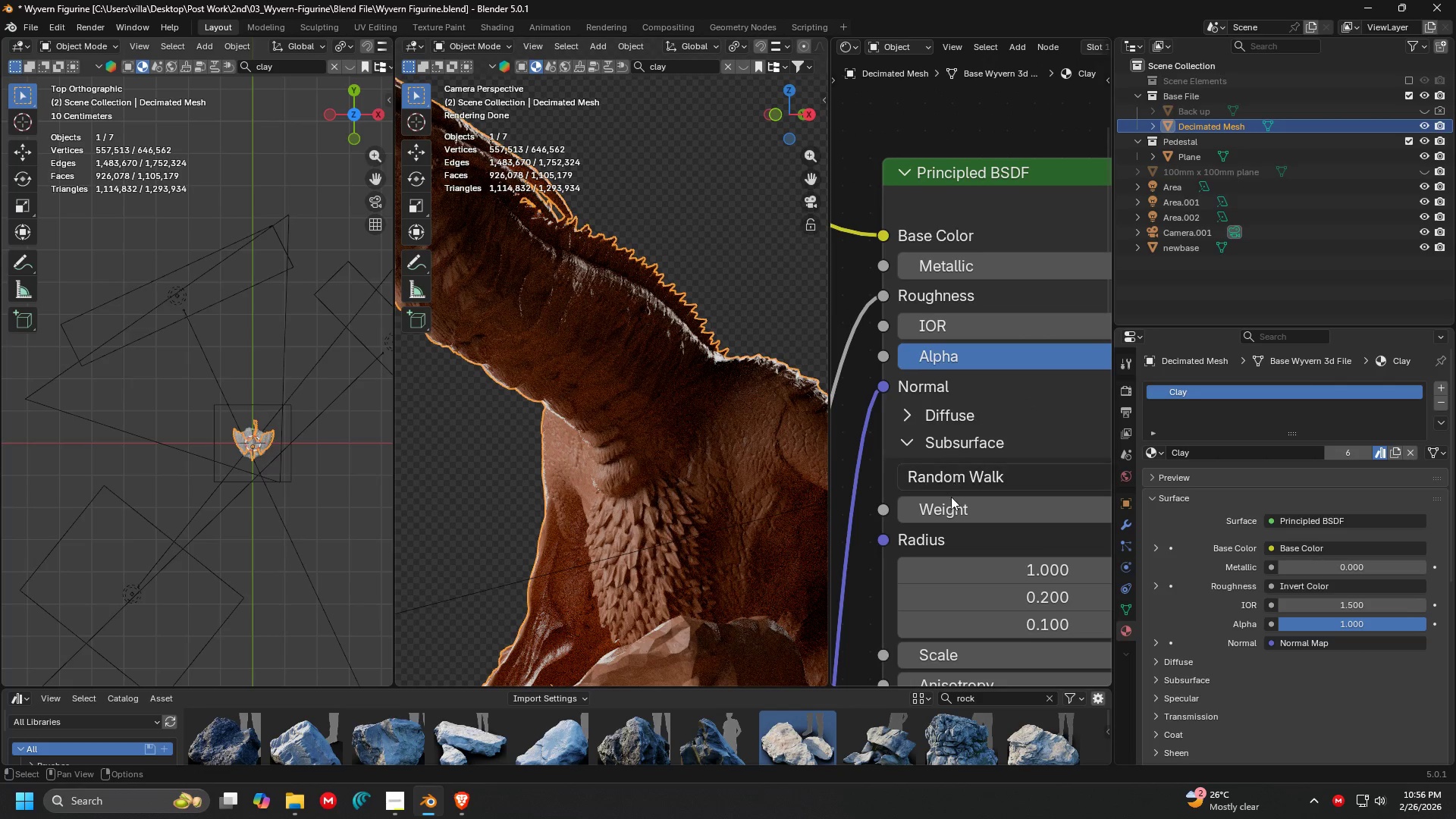 
left_click_drag(start_coordinate=[954, 528], to_coordinate=[968, 529])
 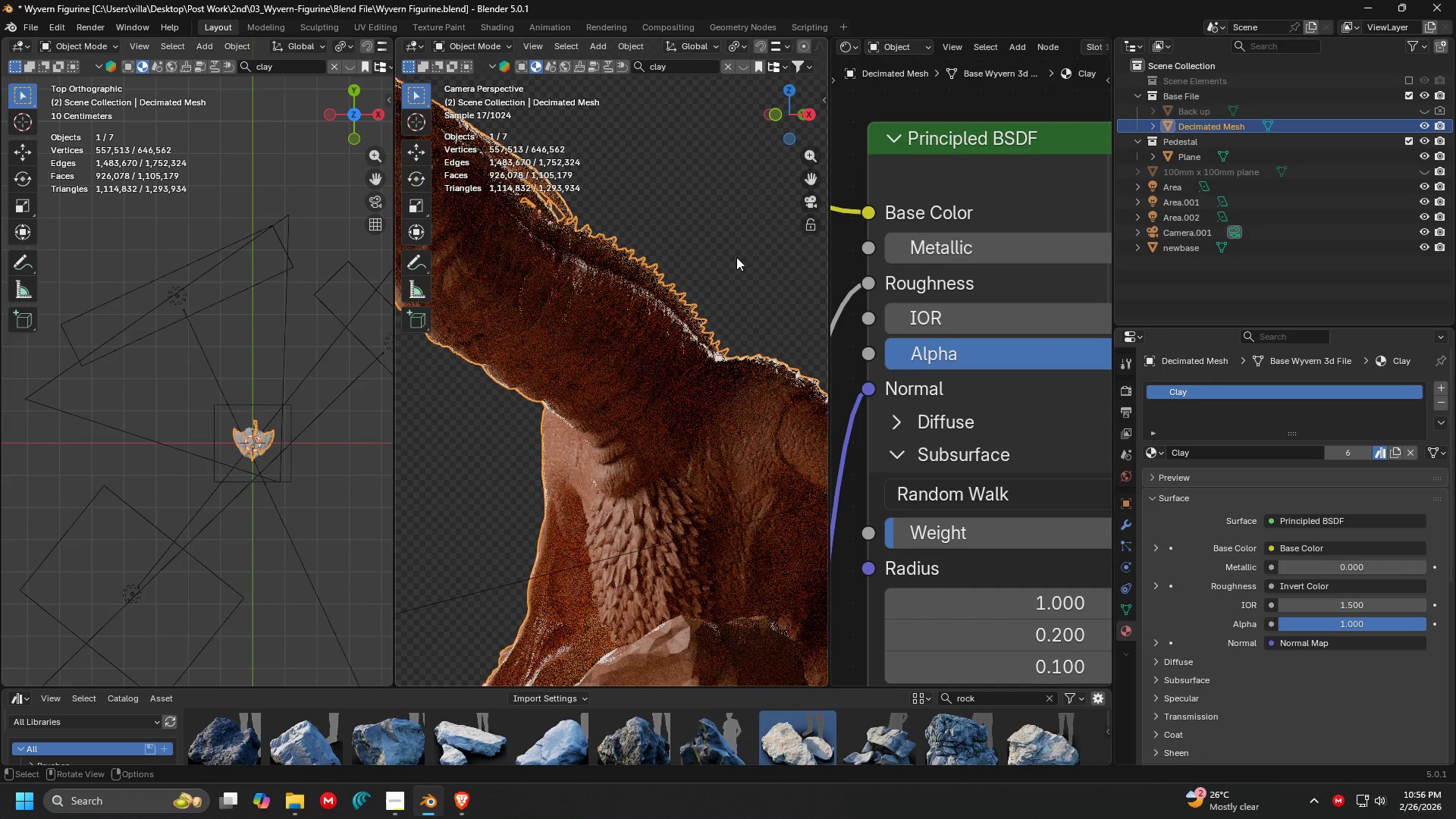 
scroll: coordinate [947, 513], scroll_direction: up, amount: 2.0
 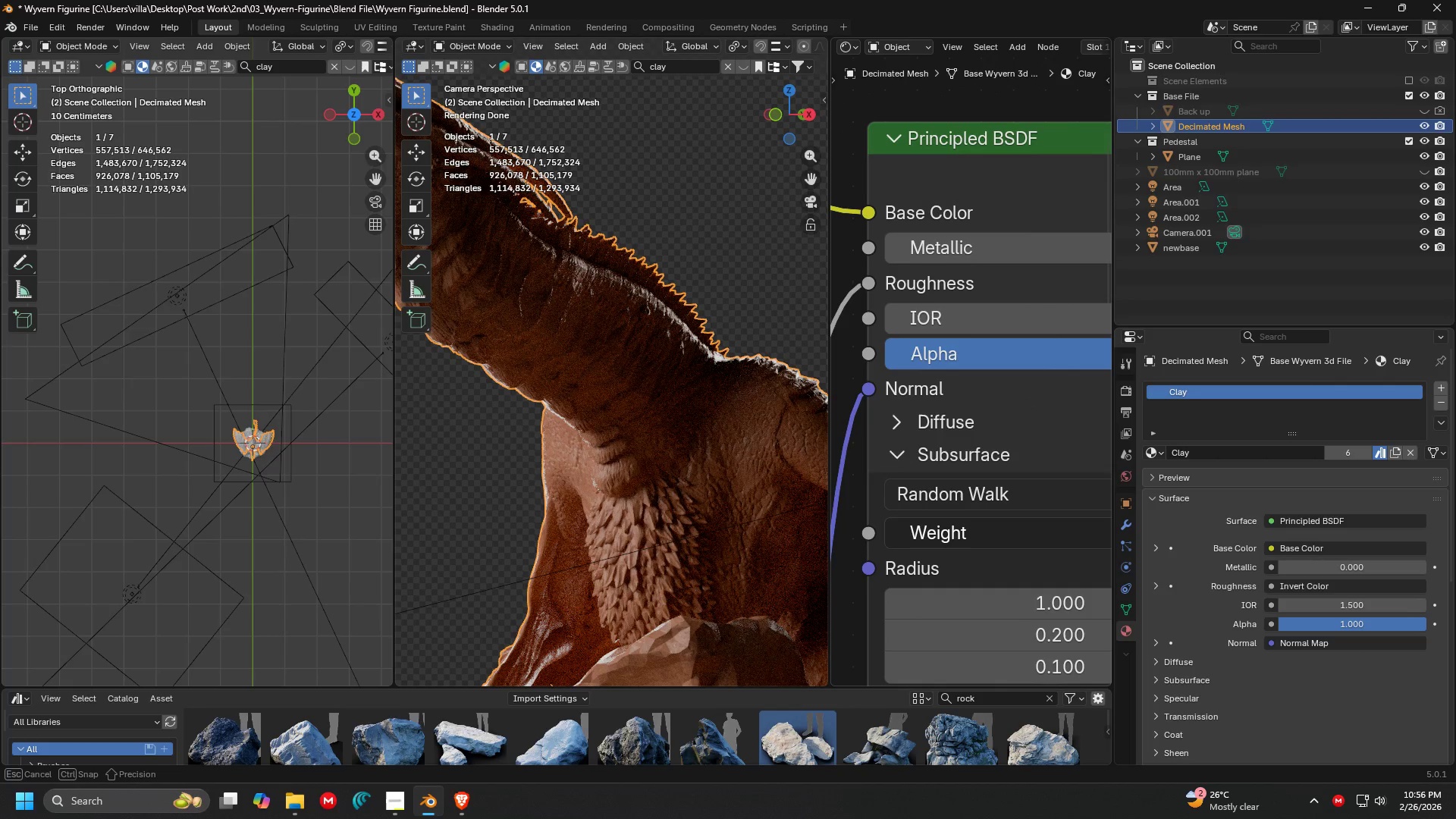 
wait(5.42)
 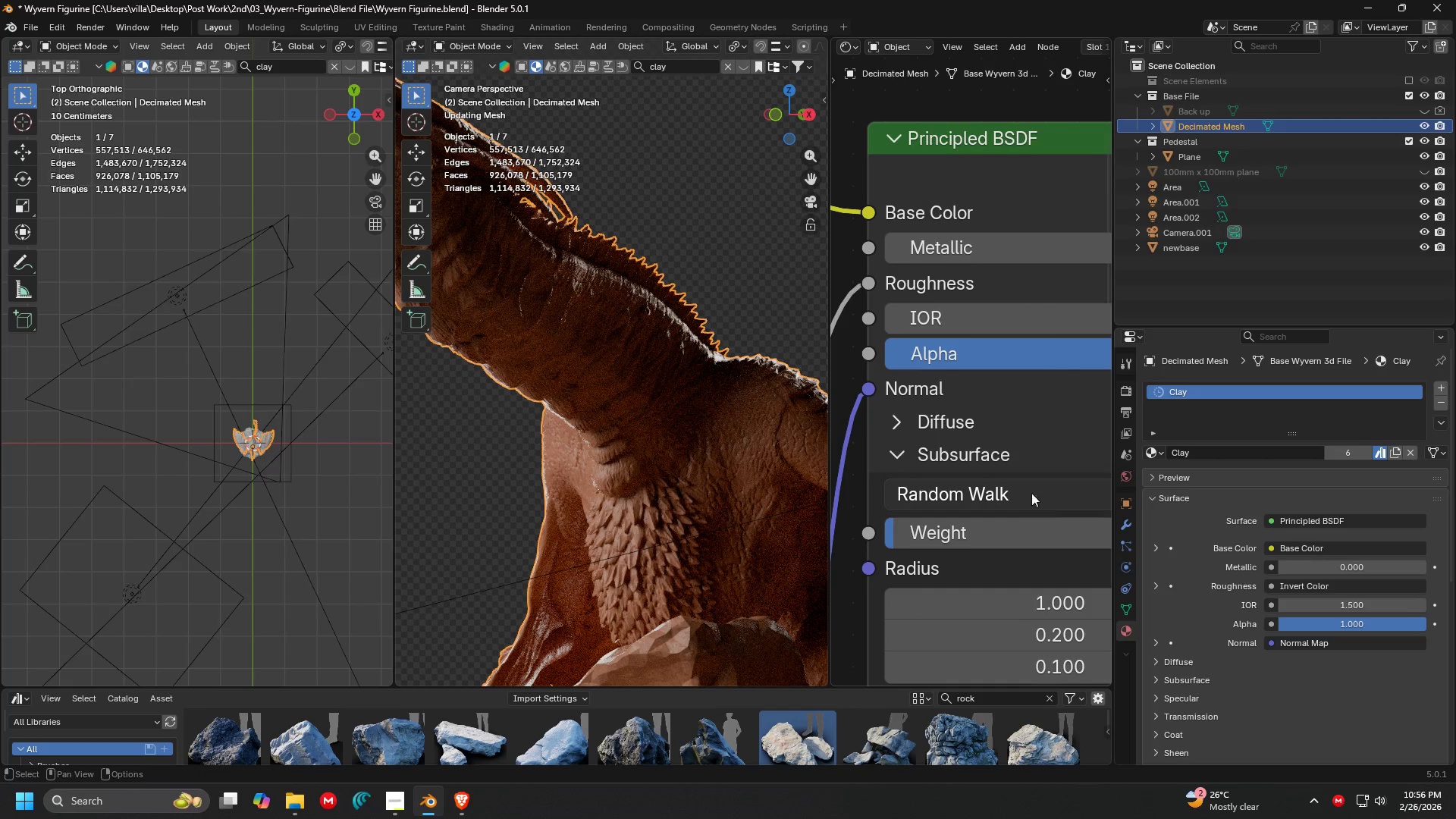 
left_click([736, 257])
 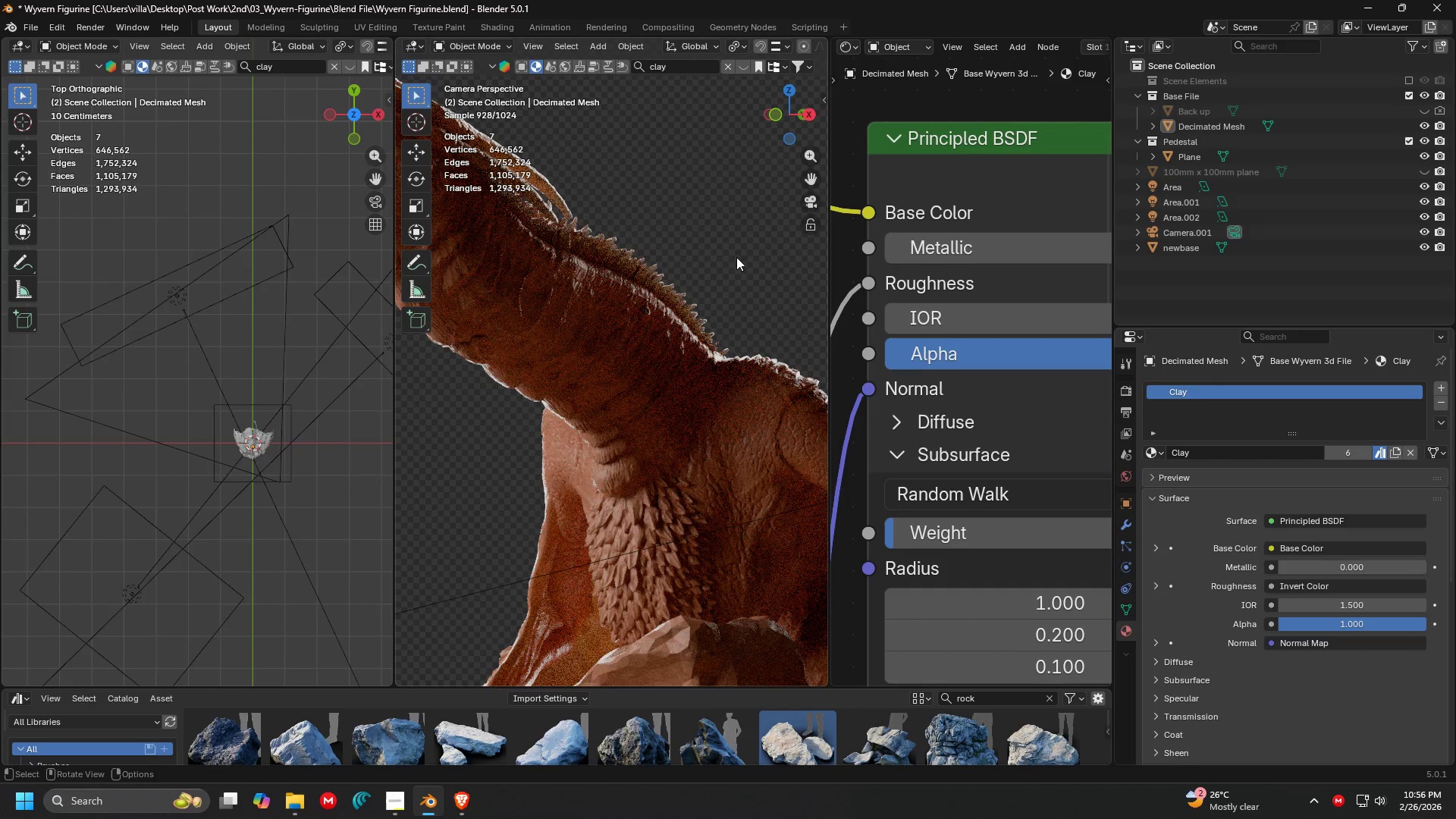 
scroll: coordinate [736, 257], scroll_direction: down, amount: 4.0
 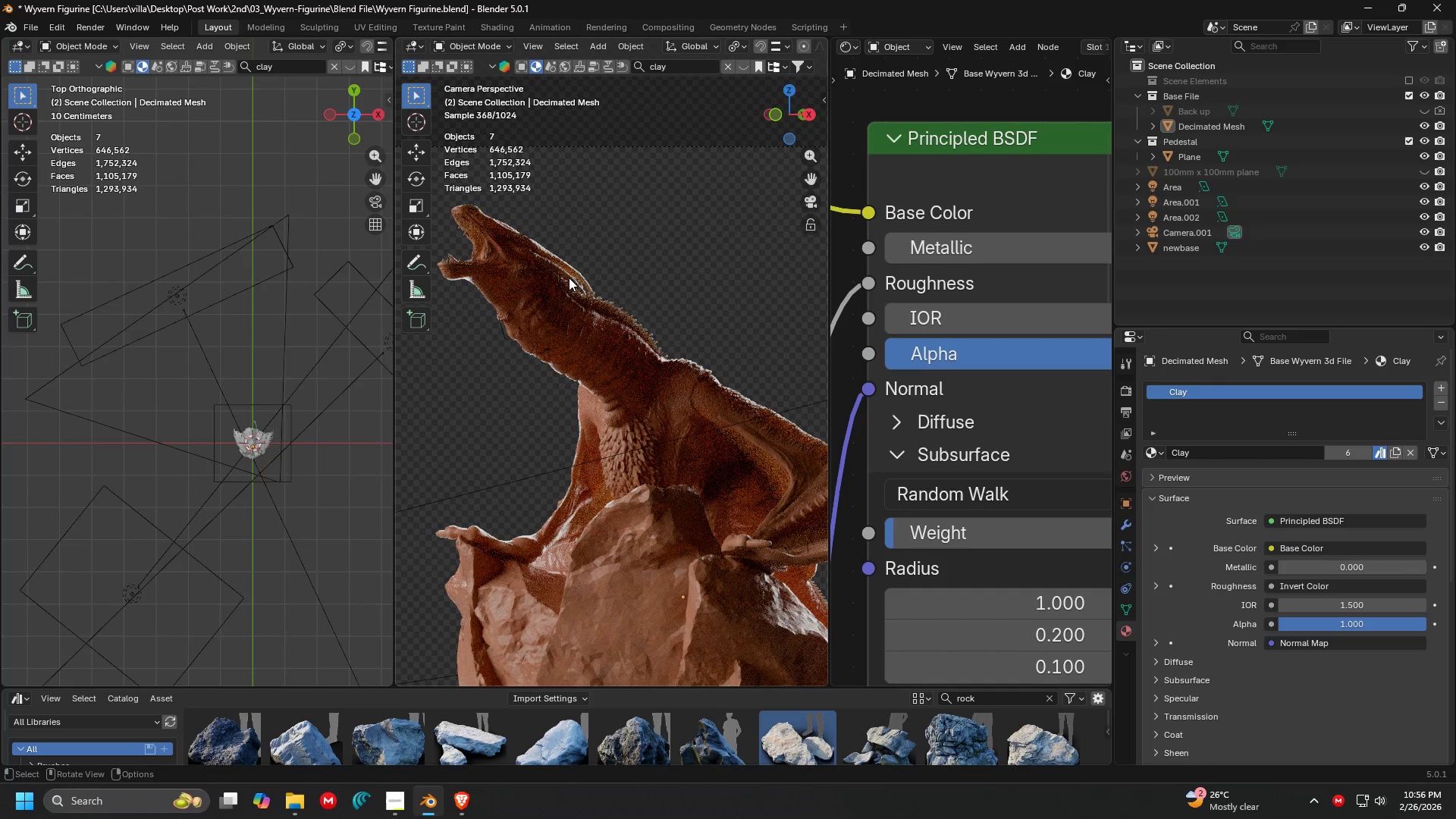 
scroll: coordinate [560, 262], scroll_direction: up, amount: 5.0
 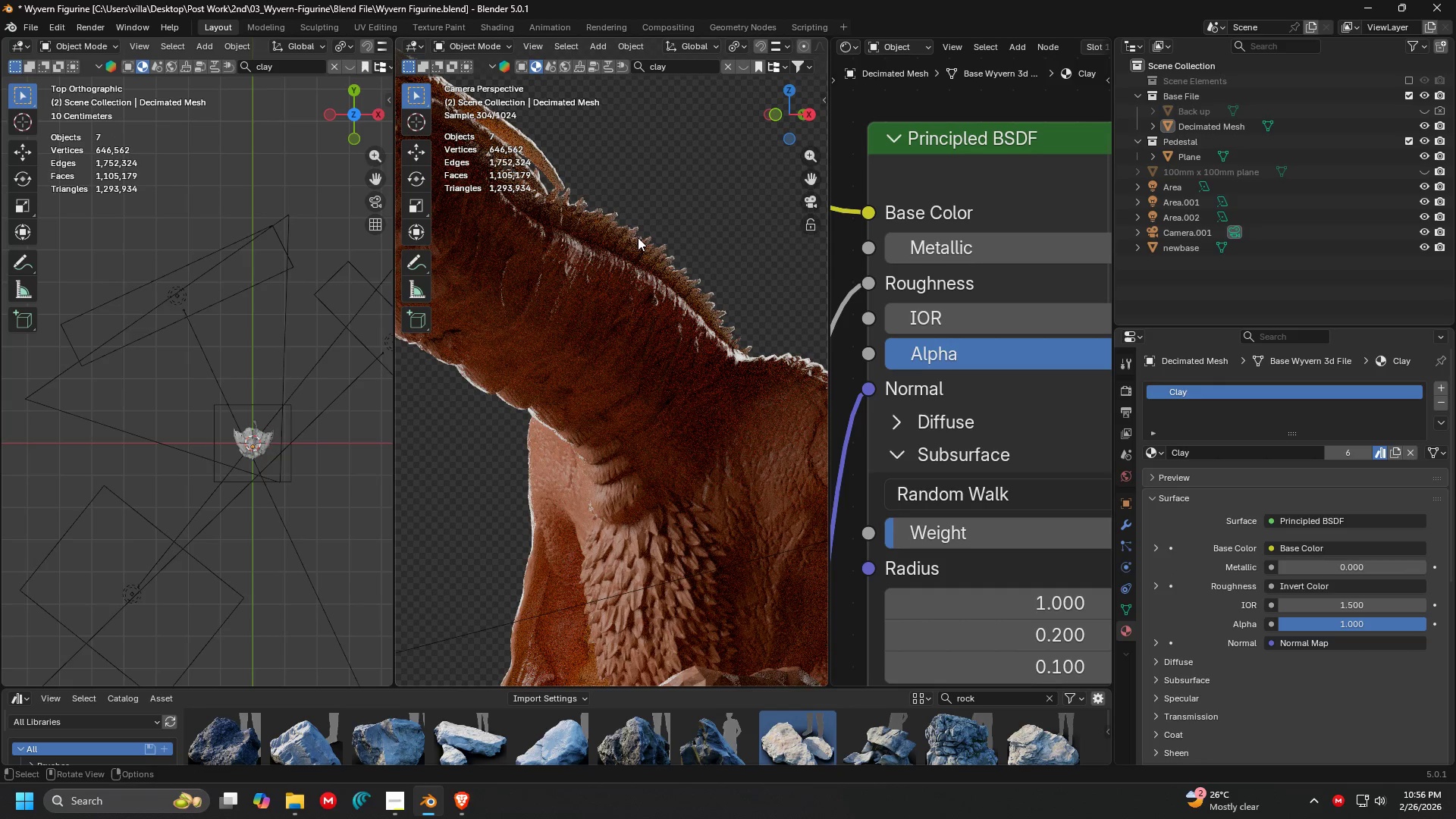 
scroll: coordinate [719, 297], scroll_direction: down, amount: 9.0
 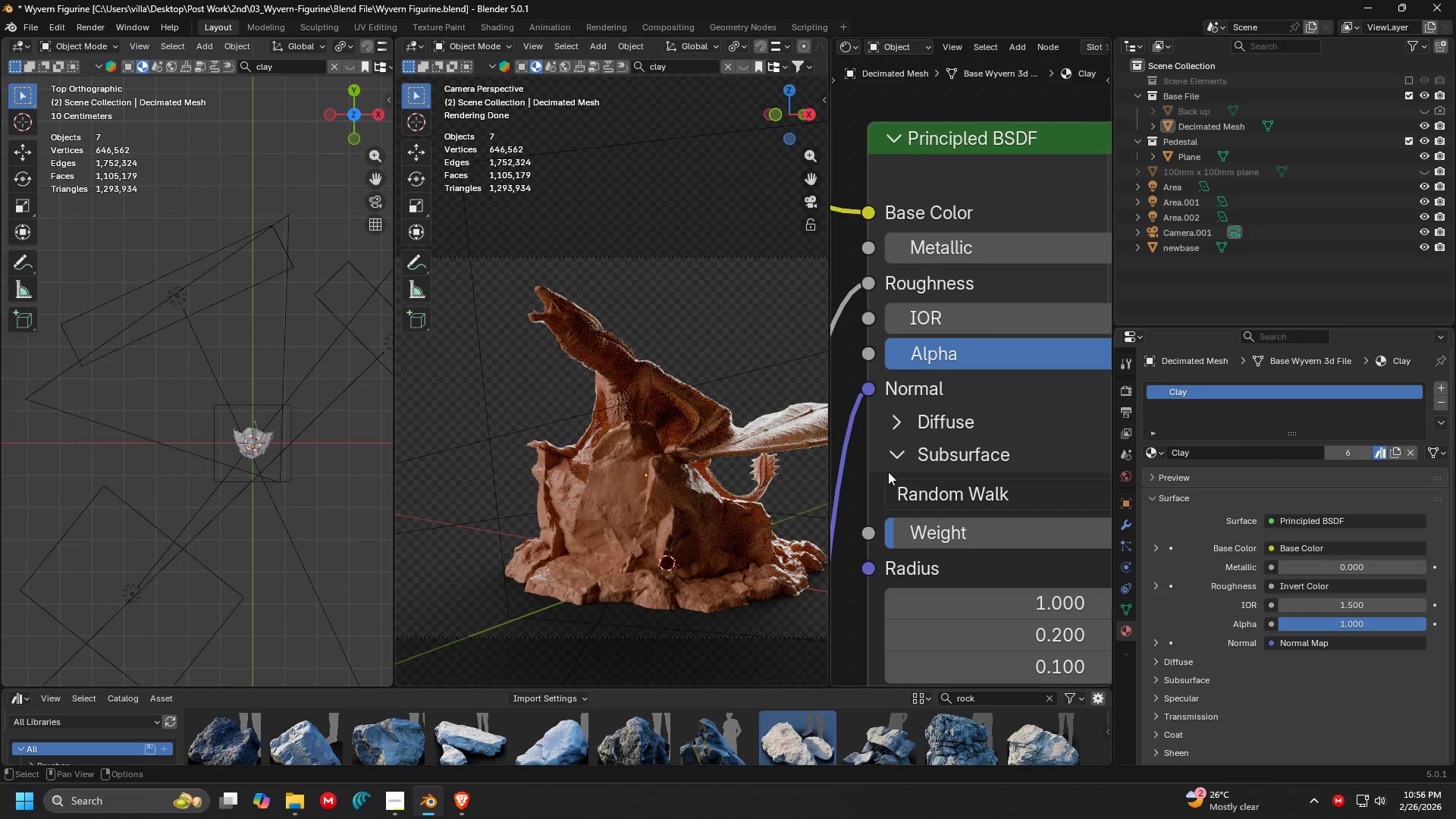 
left_click_drag(start_coordinate=[923, 535], to_coordinate=[960, 538])
 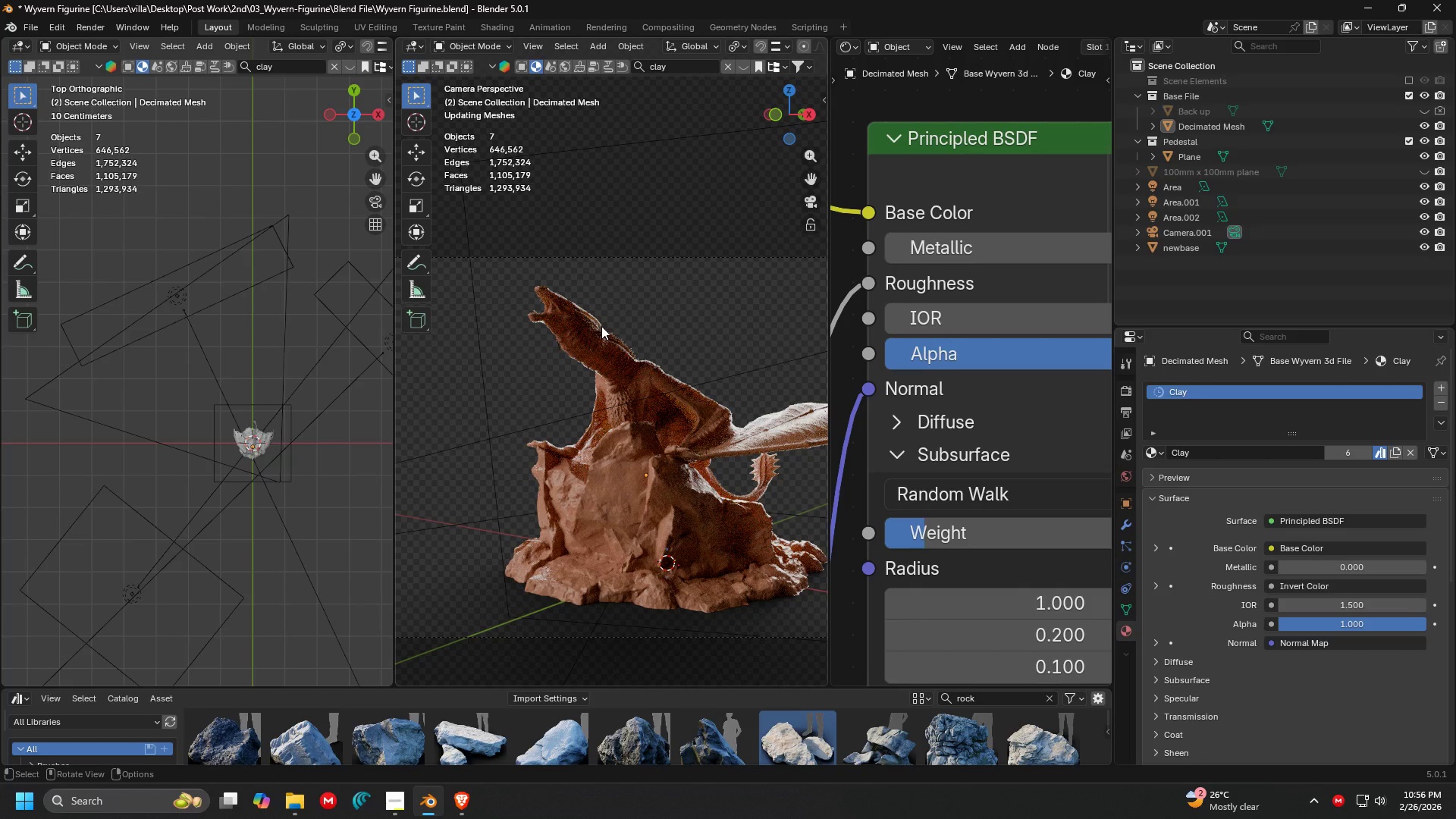 
scroll: coordinate [601, 326], scroll_direction: up, amount: 5.0
 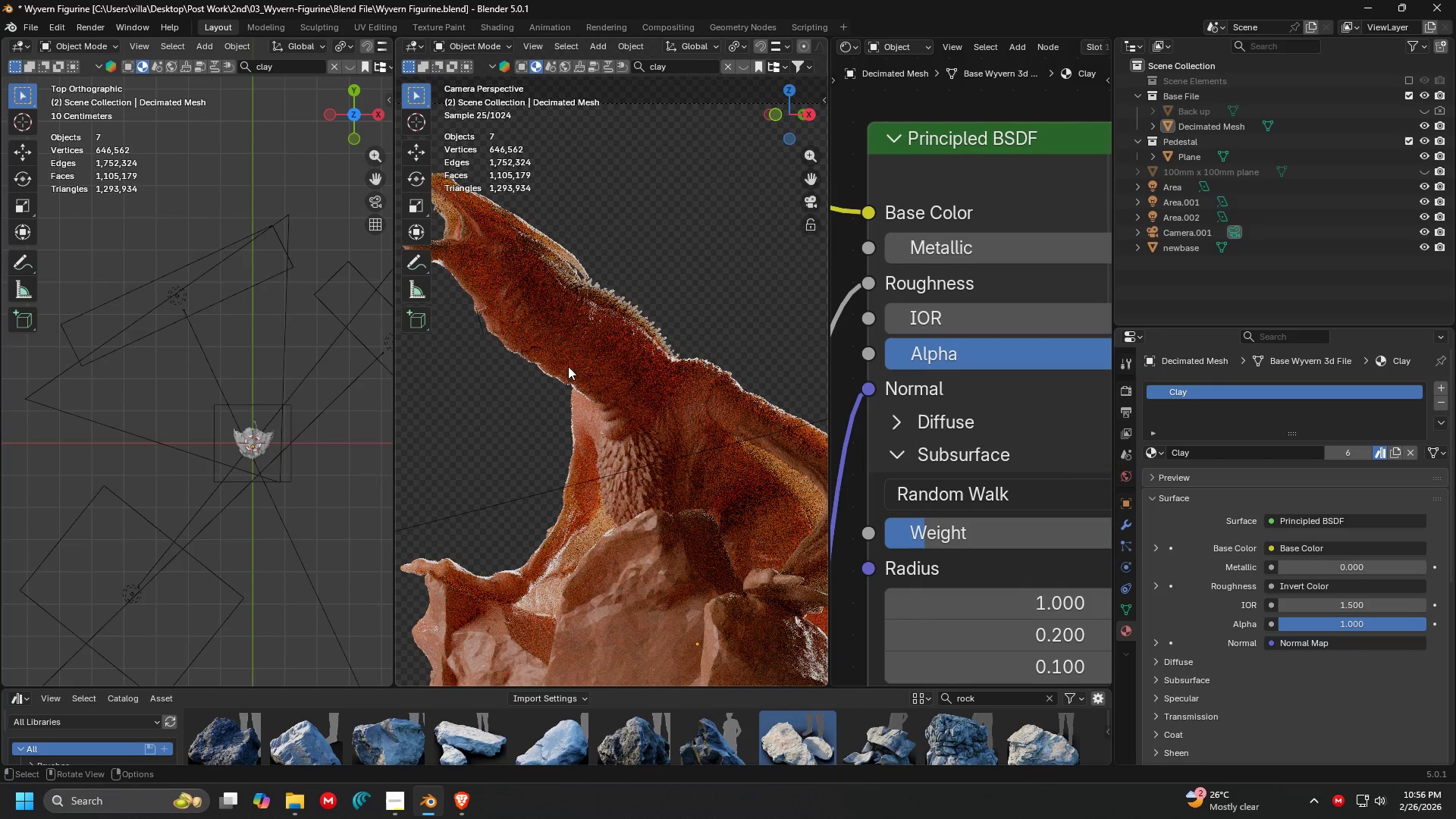 
left_click([708, 288])
 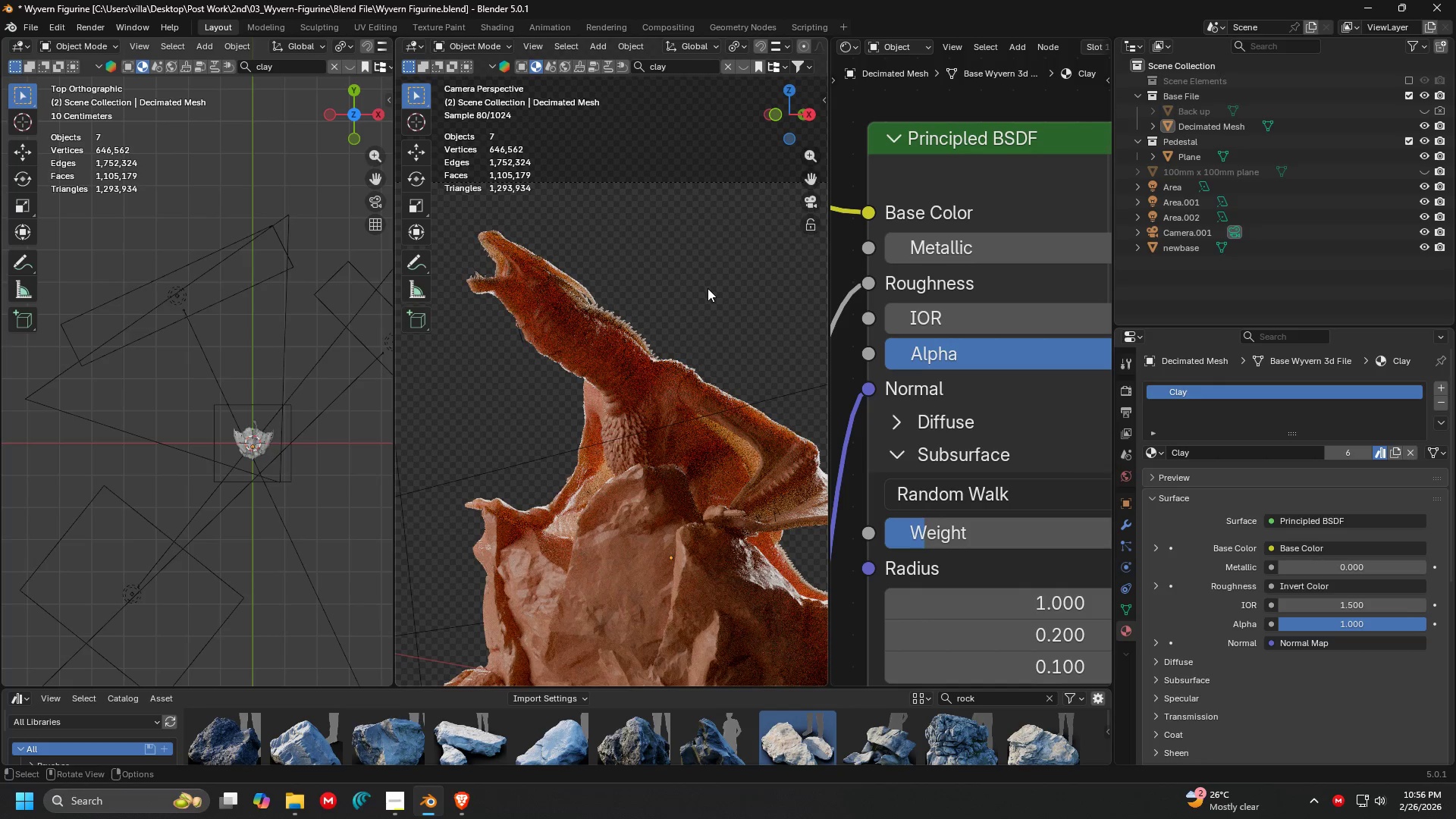 
scroll: coordinate [708, 288], scroll_direction: down, amount: 5.0
 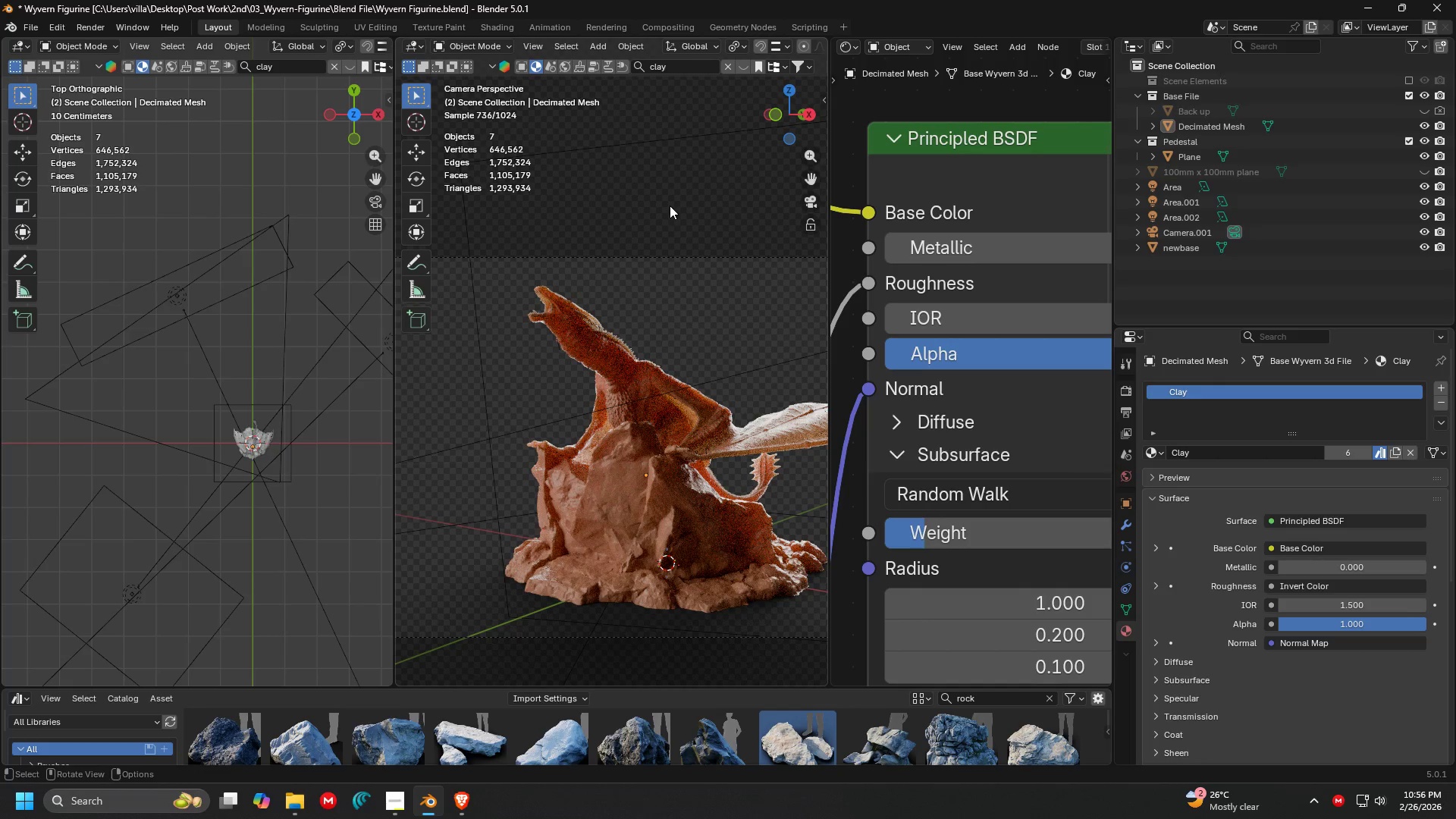 
scroll: coordinate [606, 351], scroll_direction: up, amount: 5.0
 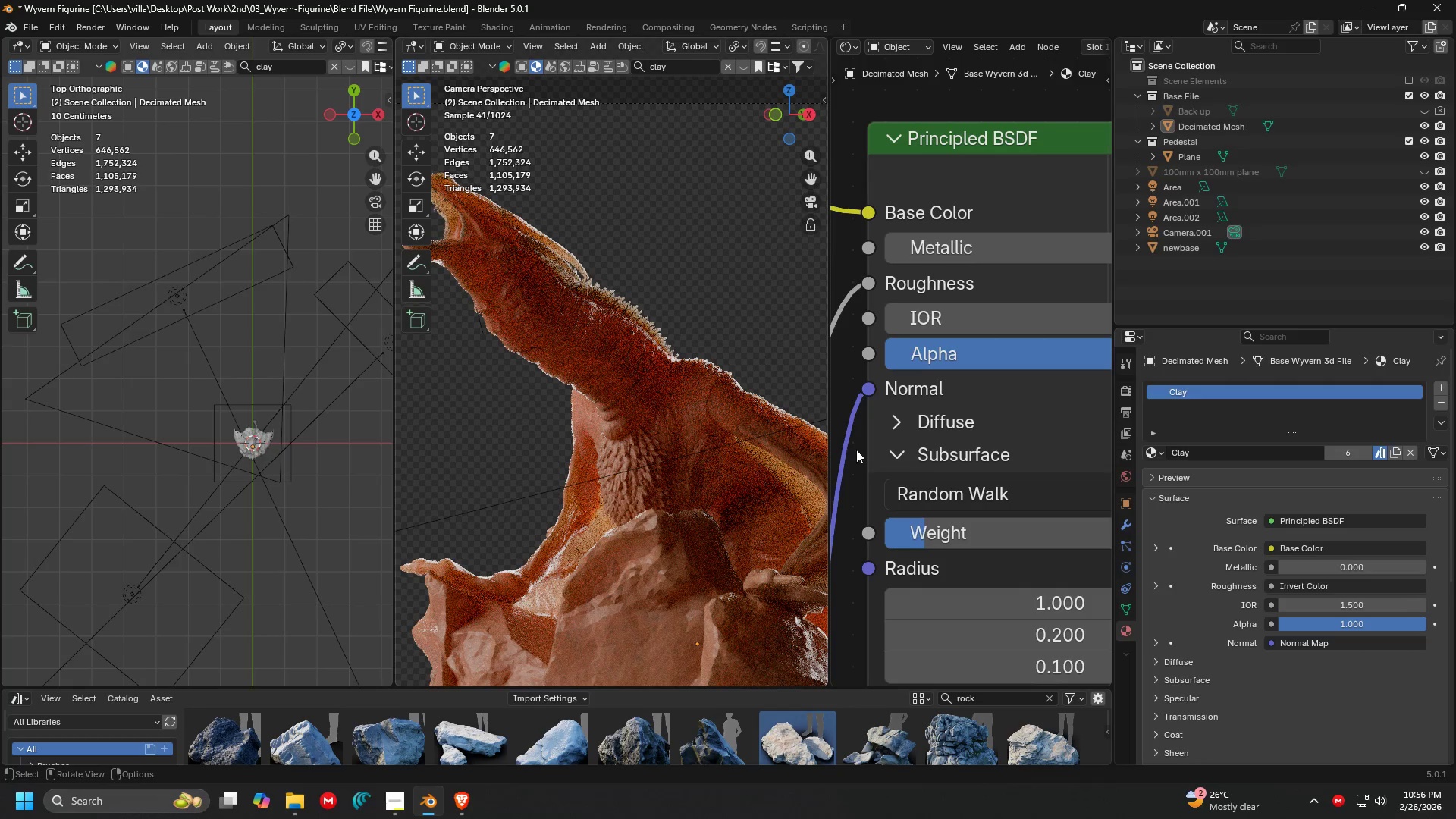 
left_click_drag(start_coordinate=[948, 523], to_coordinate=[928, 521])
 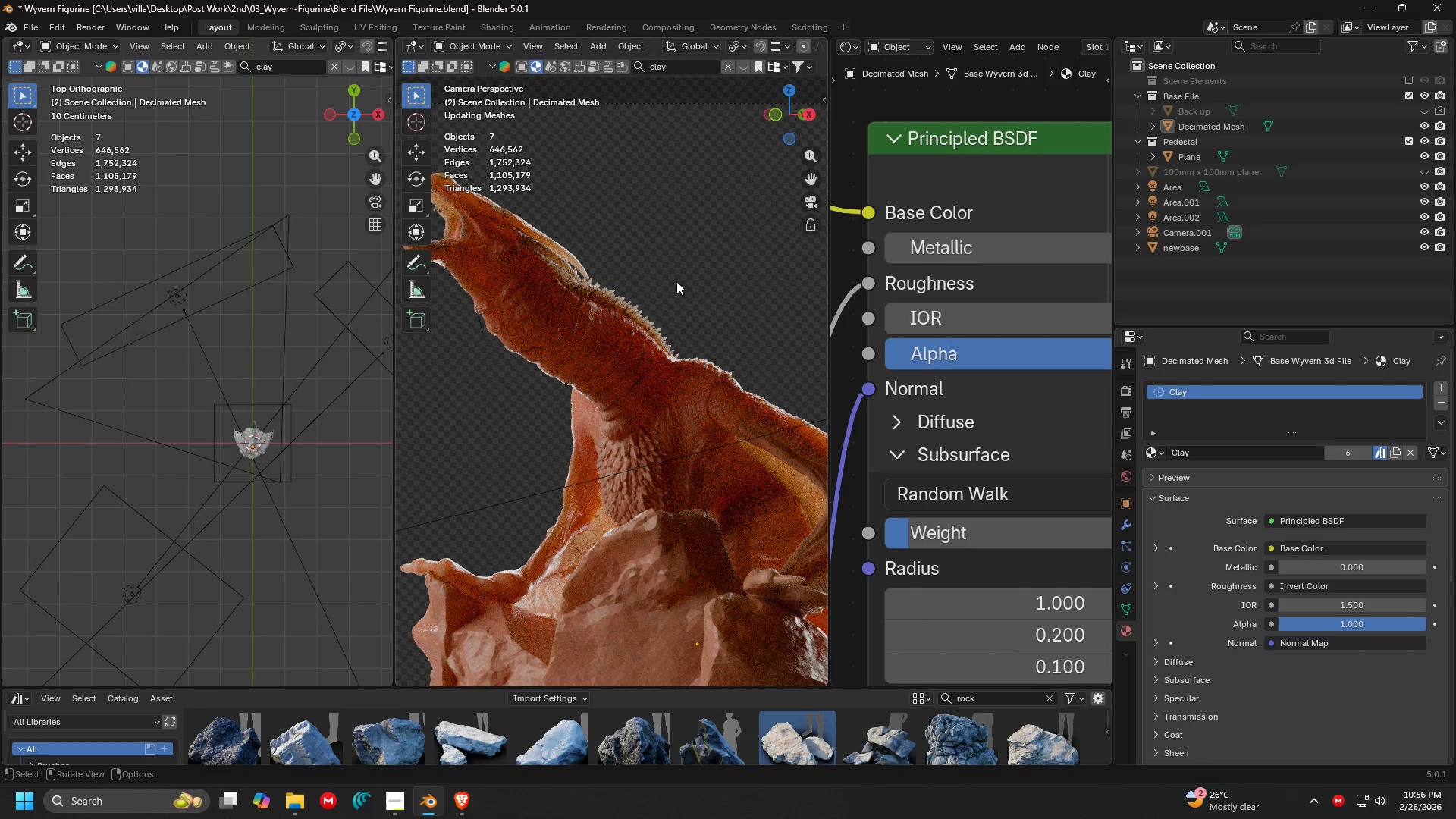 
left_click([676, 280])
 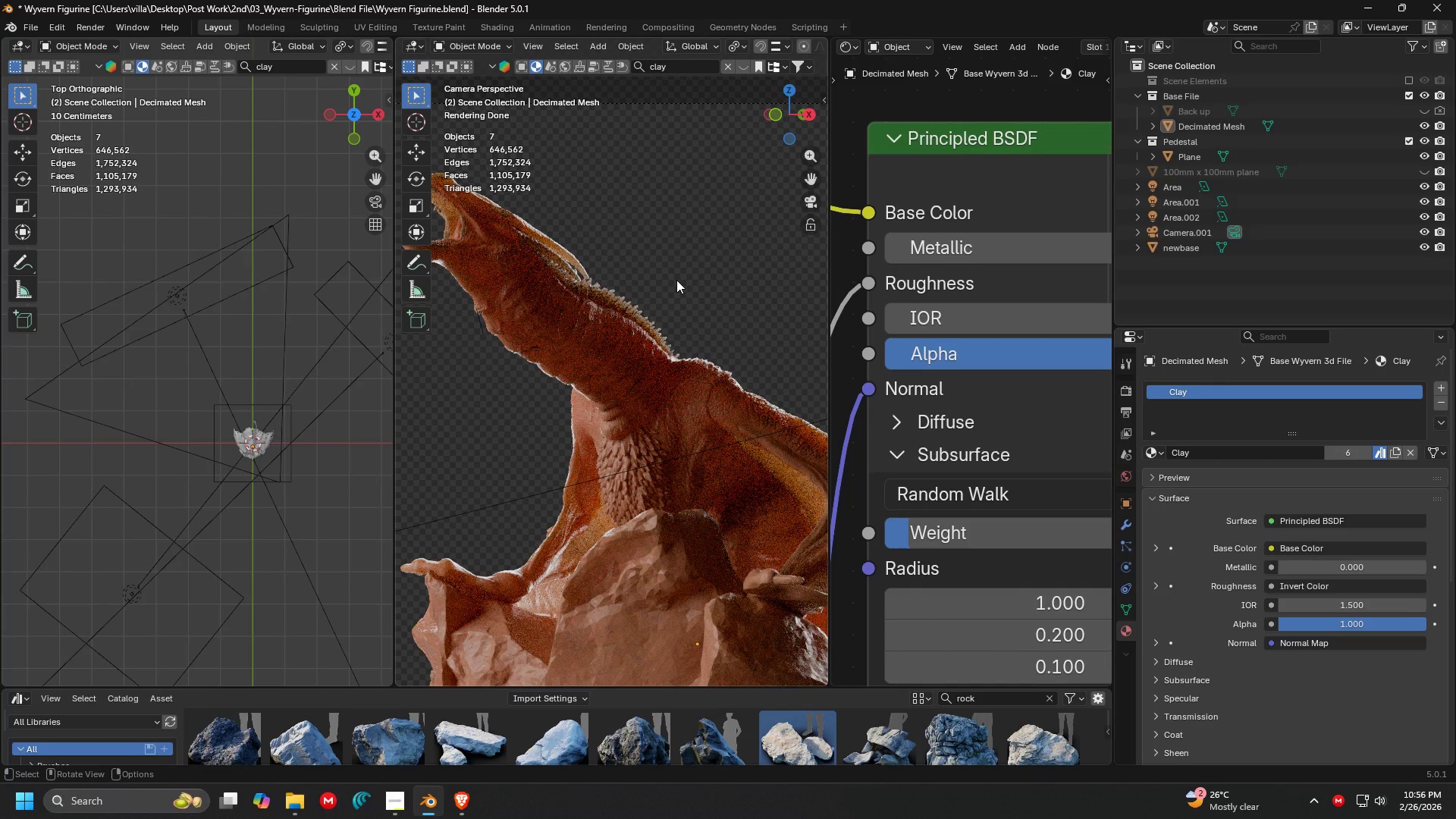 
wait(10.2)
 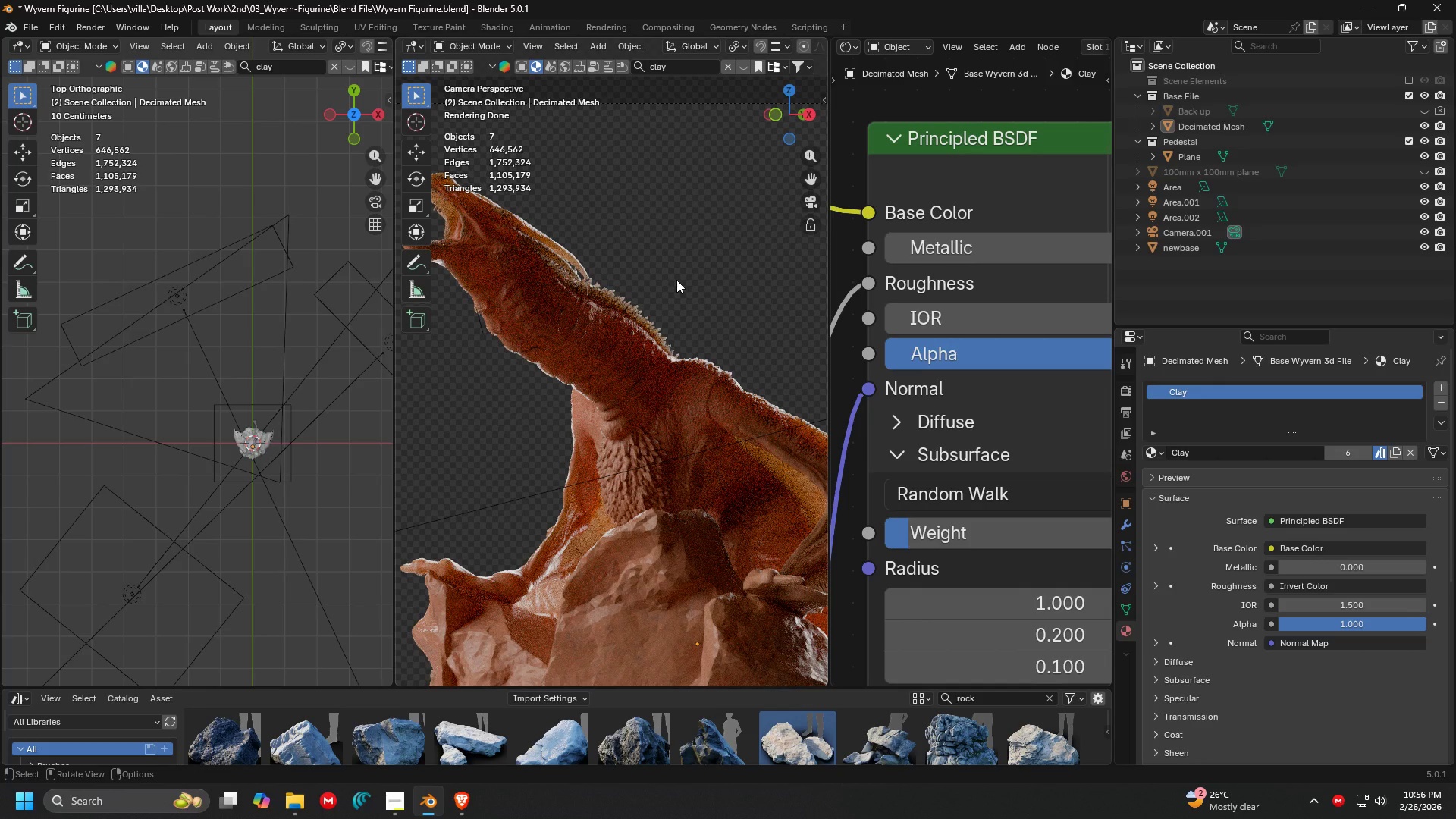 
left_click_drag(start_coordinate=[937, 525], to_coordinate=[923, 524])
 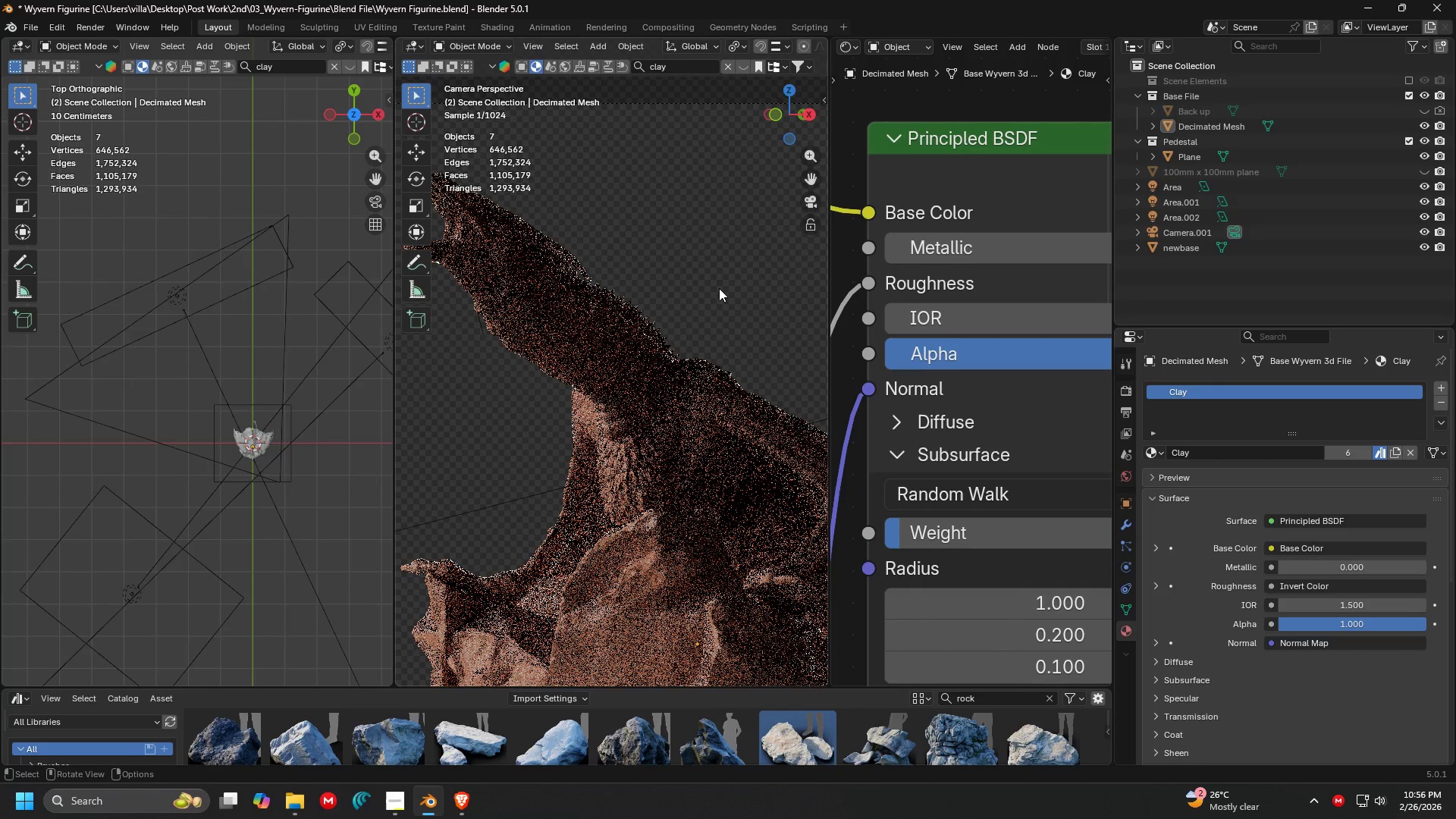 
left_click([719, 288])
 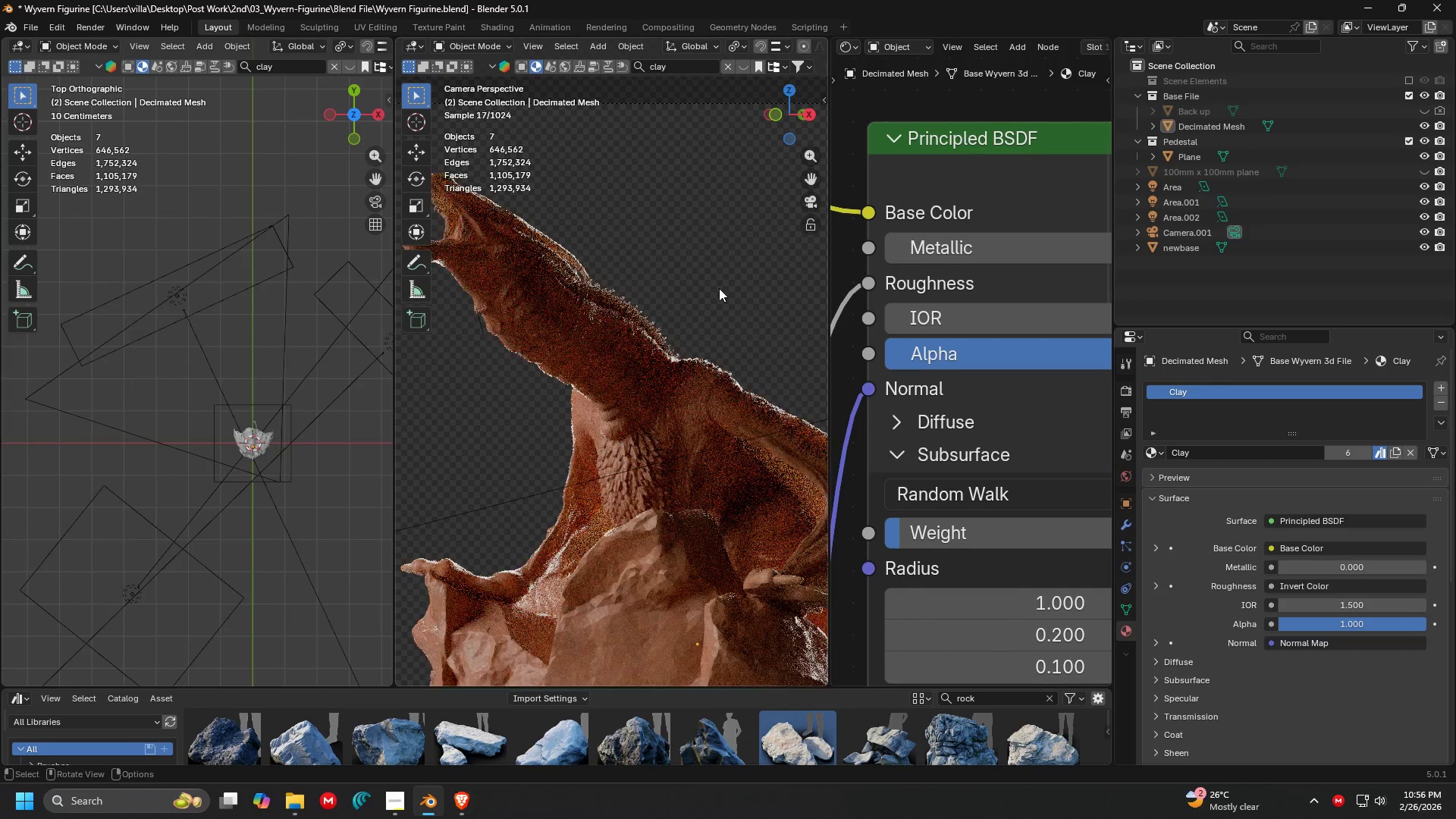 
scroll: coordinate [719, 288], scroll_direction: down, amount: 5.0
 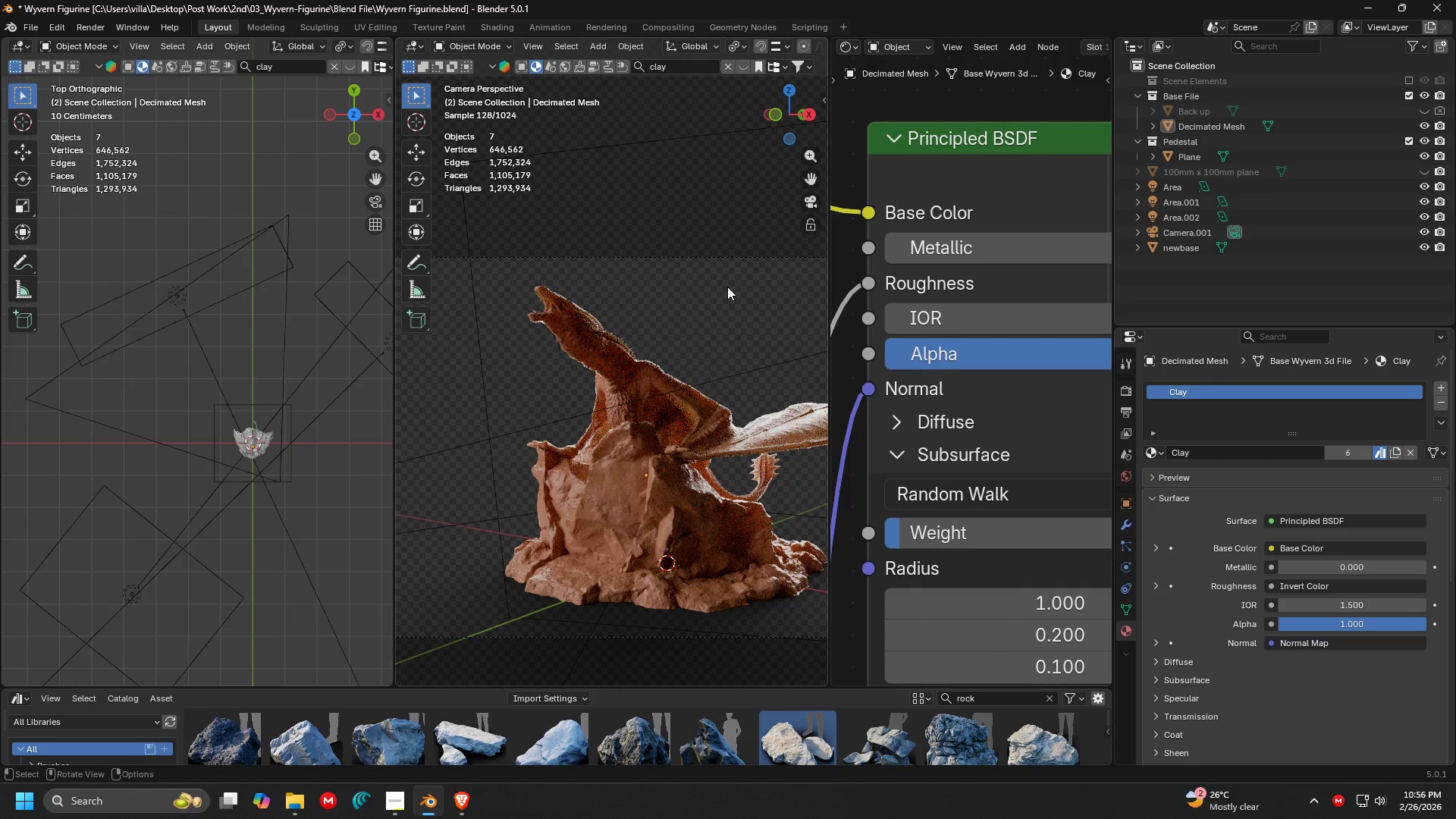 
double_click([729, 215])
 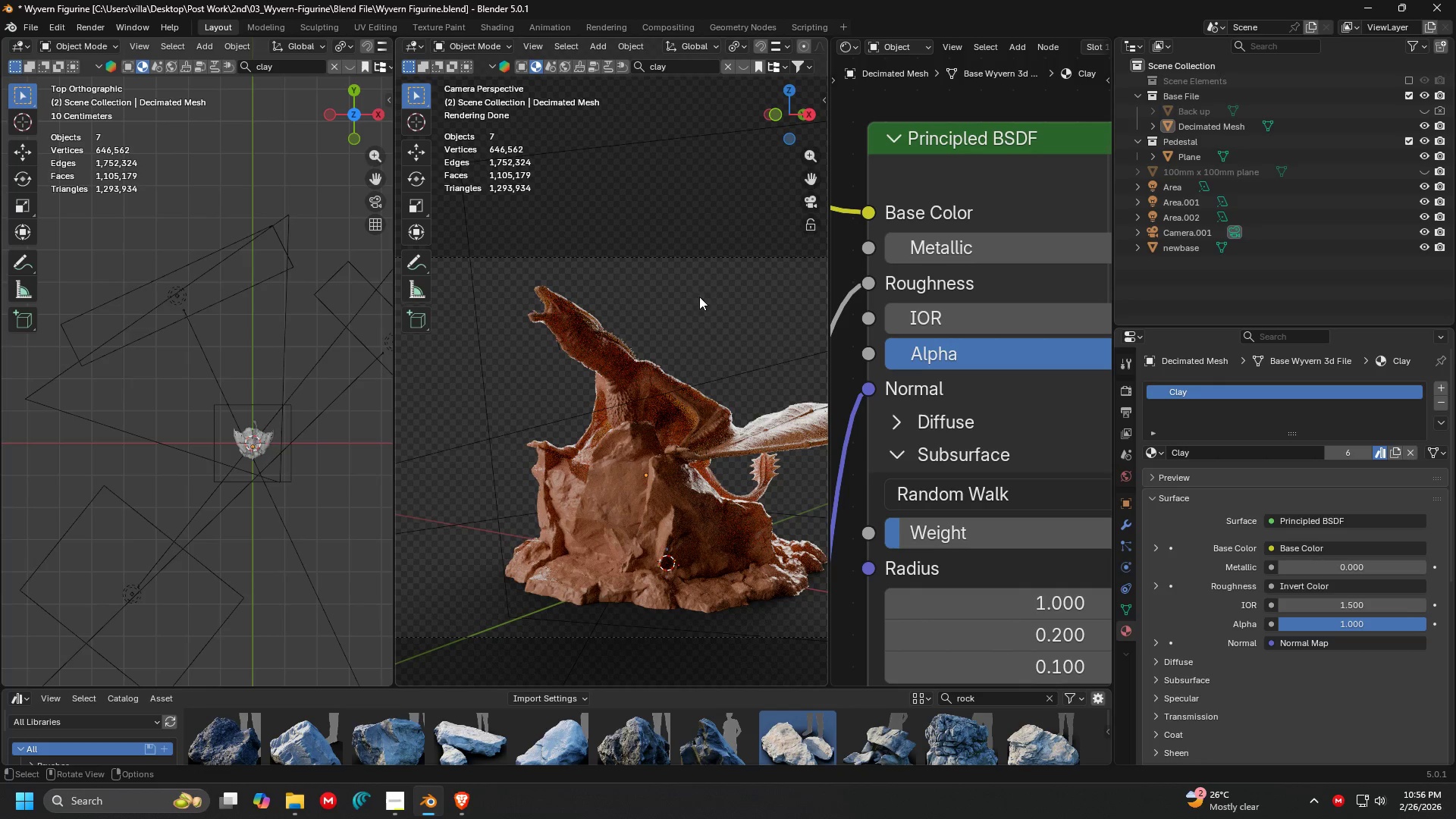 
left_click([695, 206])
 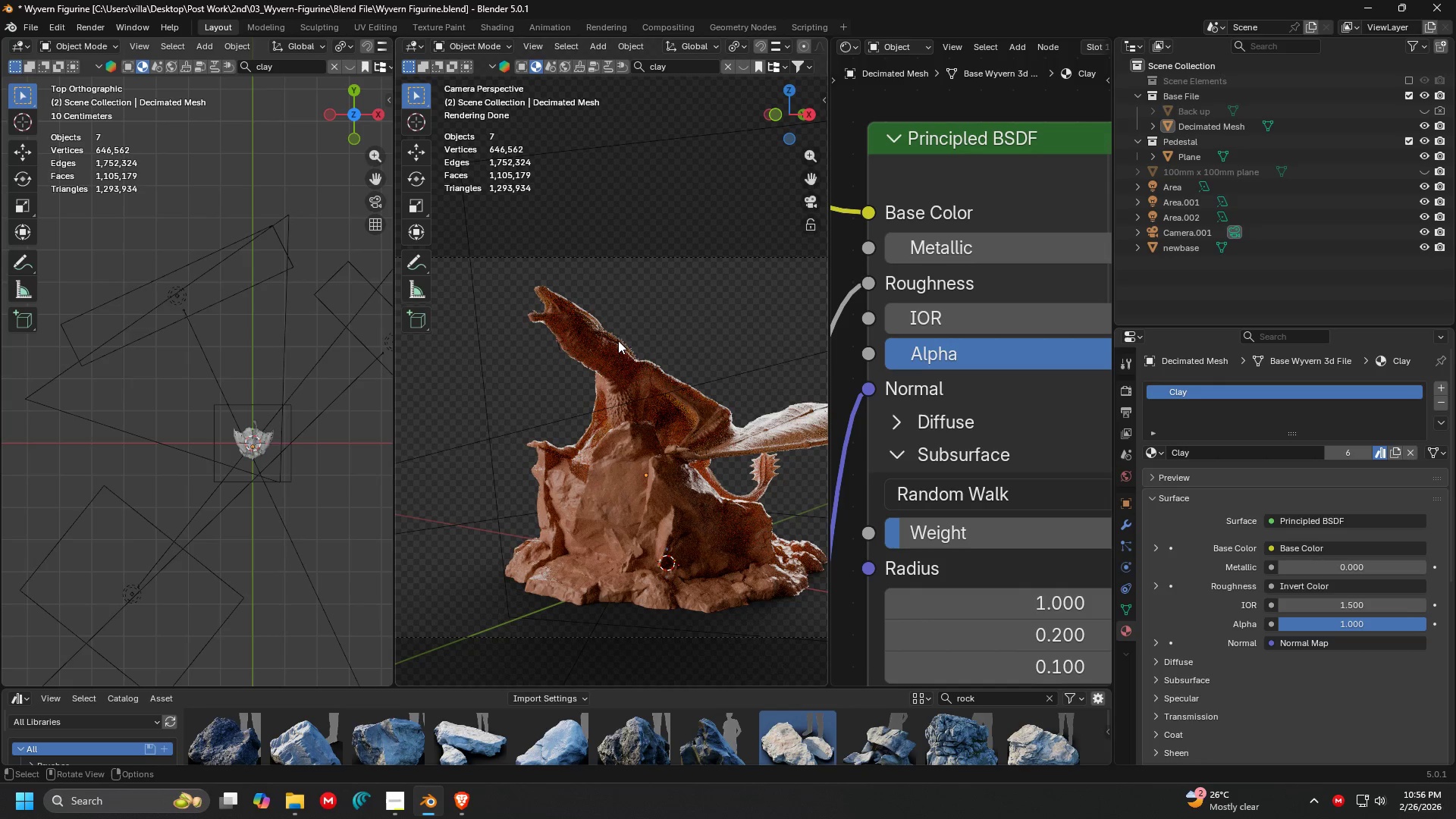 
left_click([632, 259])
 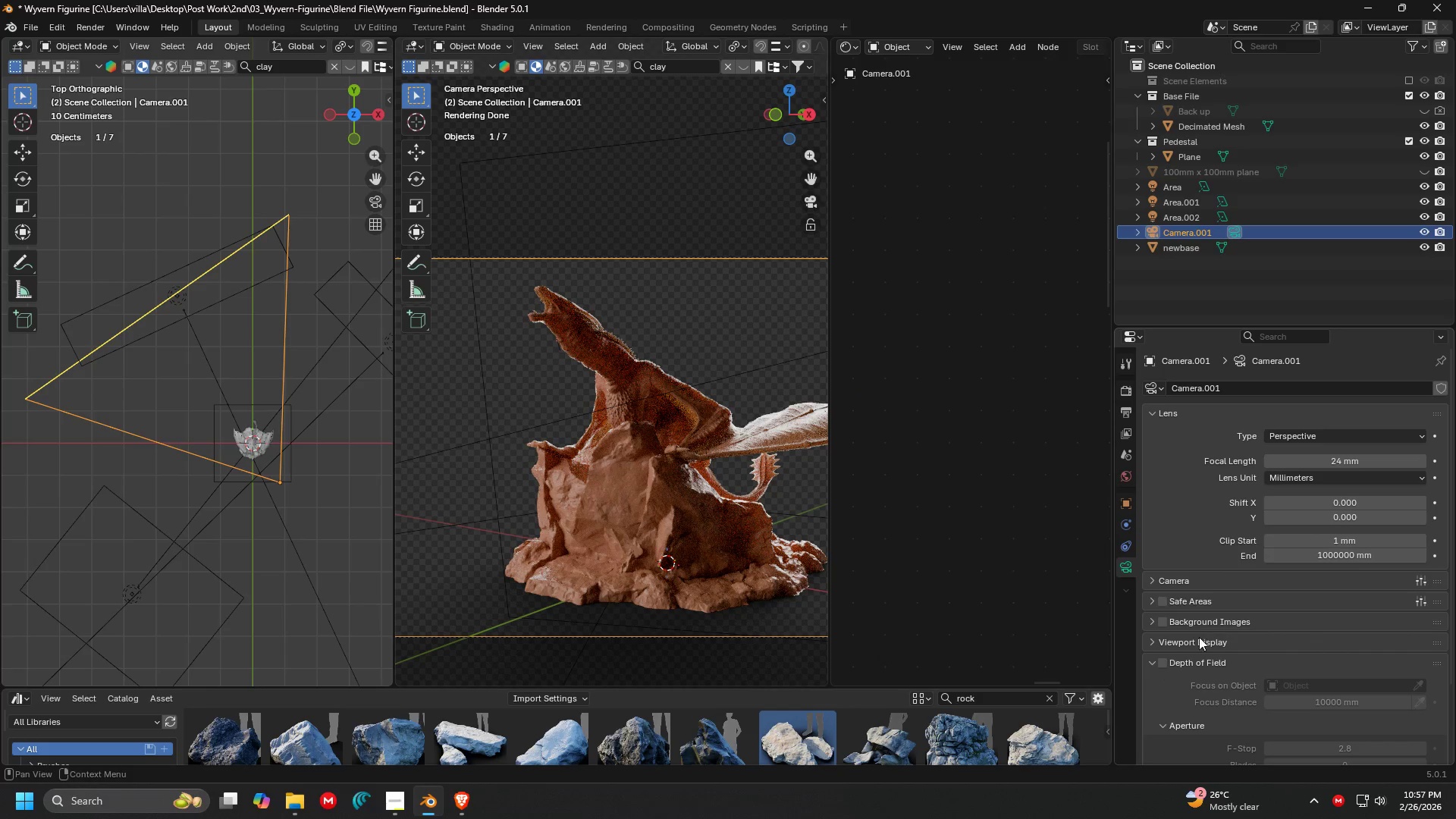 
left_click([1167, 661])
 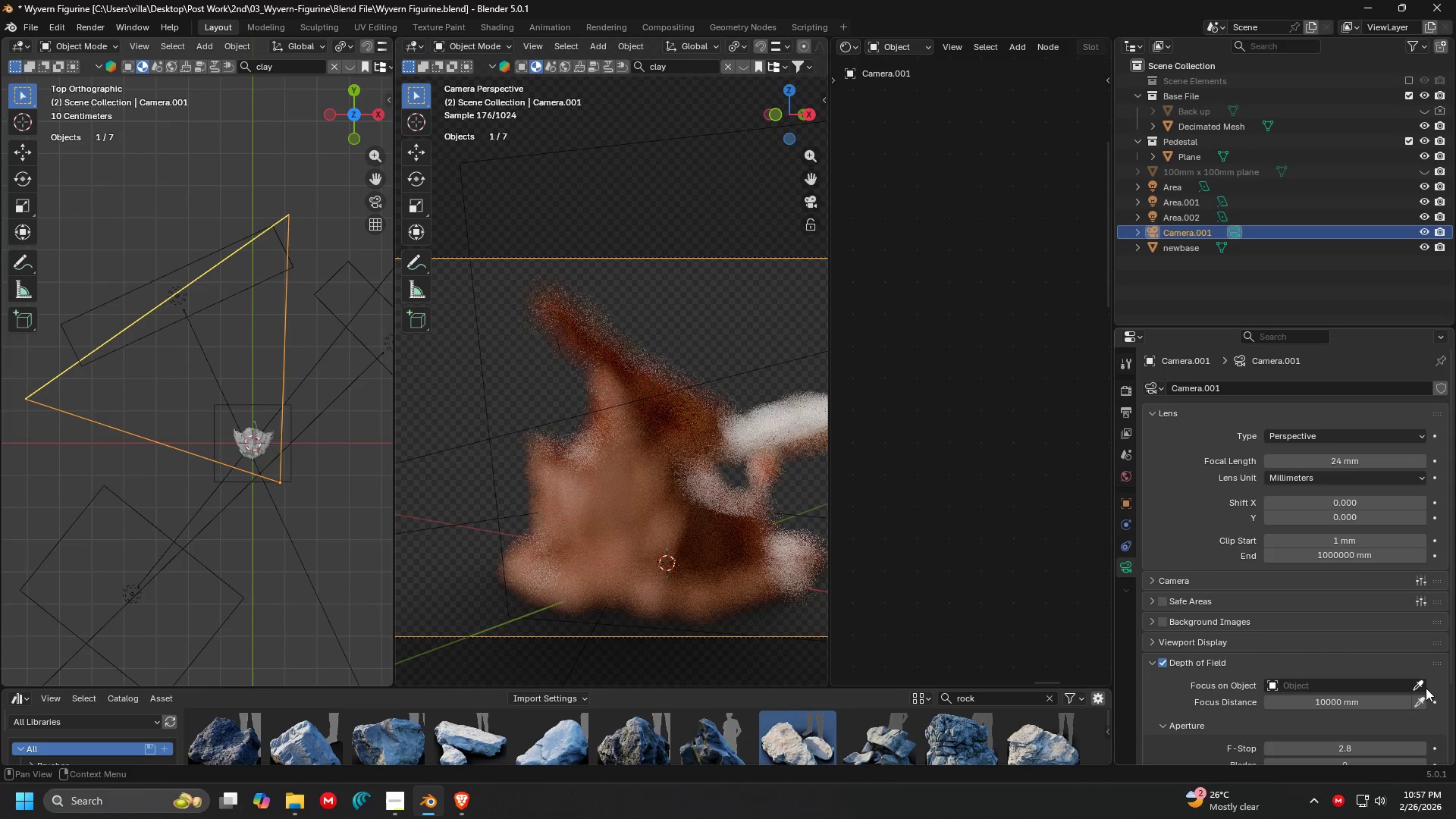 
left_click([1426, 688])
 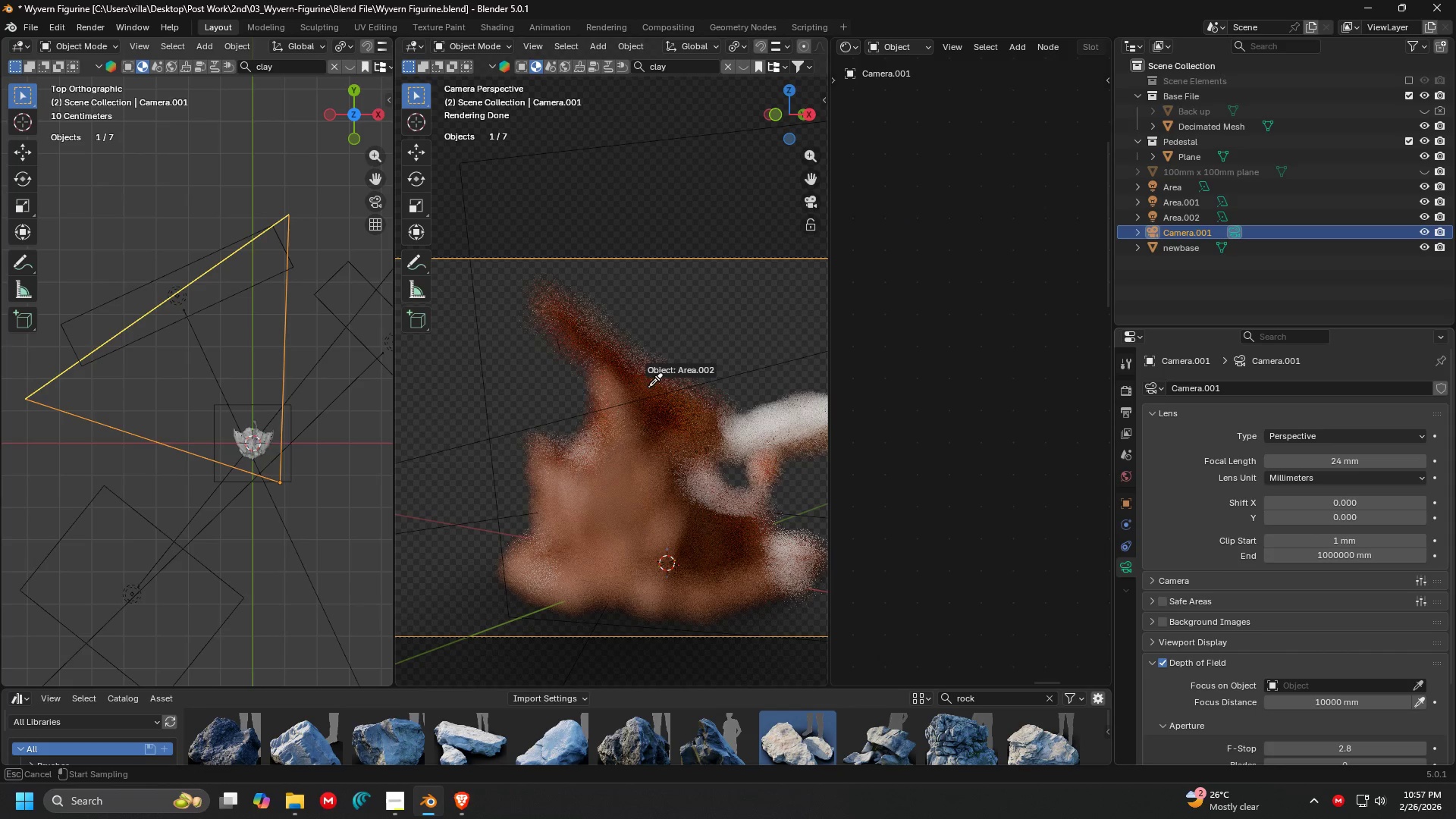 
left_click([620, 363])
 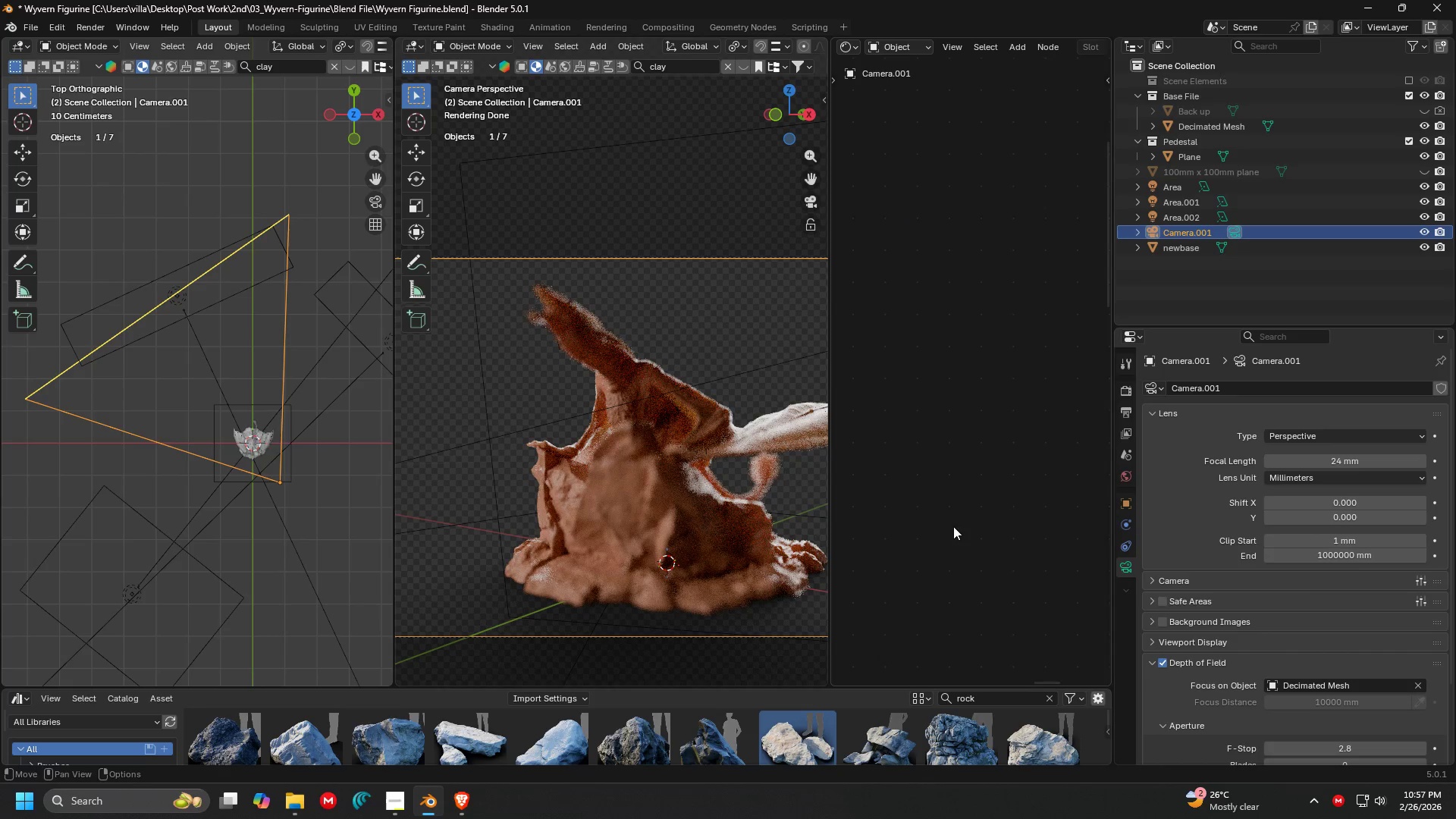 
scroll: coordinate [1401, 596], scroll_direction: down, amount: 3.0
 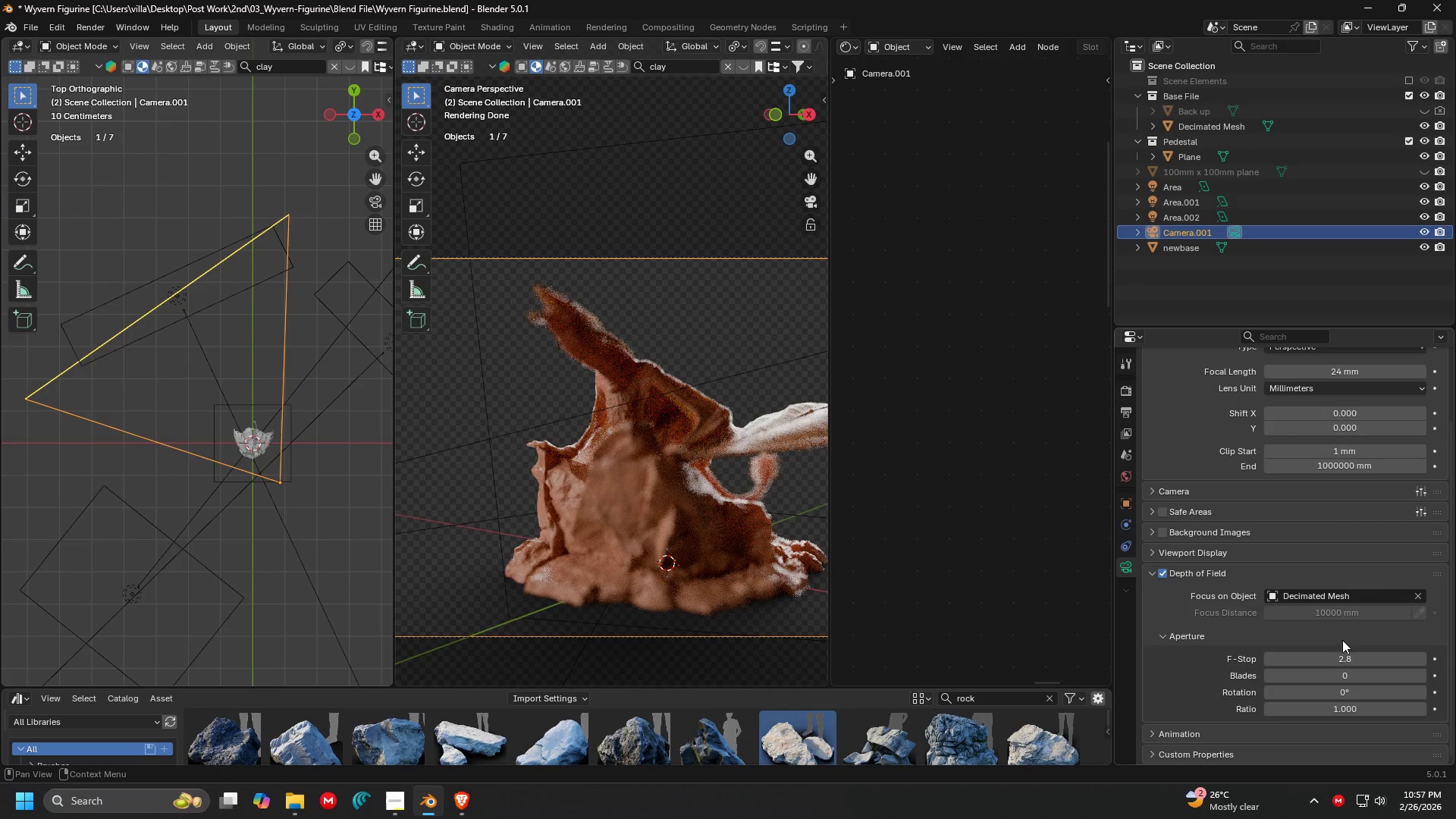 
left_click([1342, 652])
 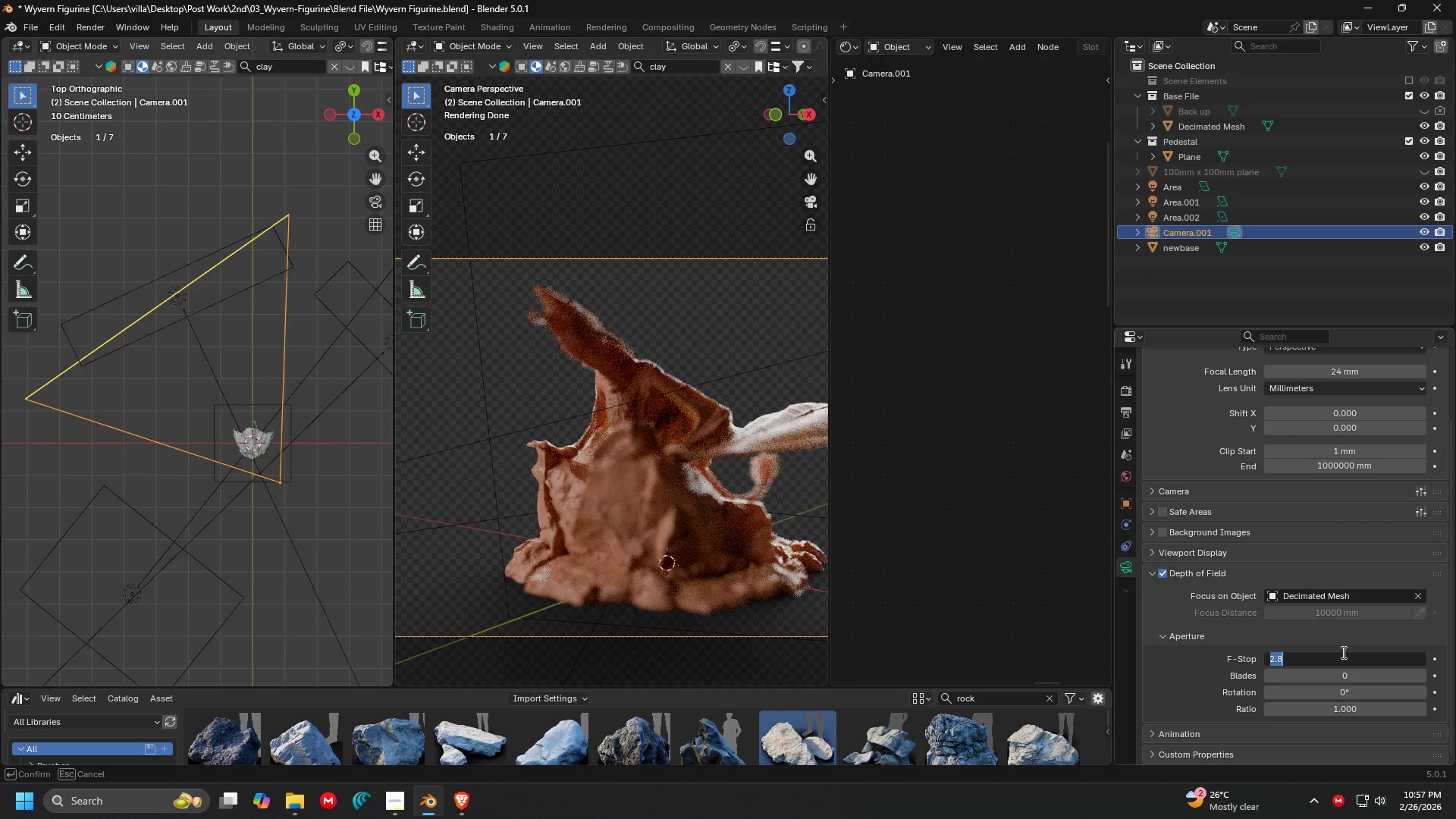 
type(50)
 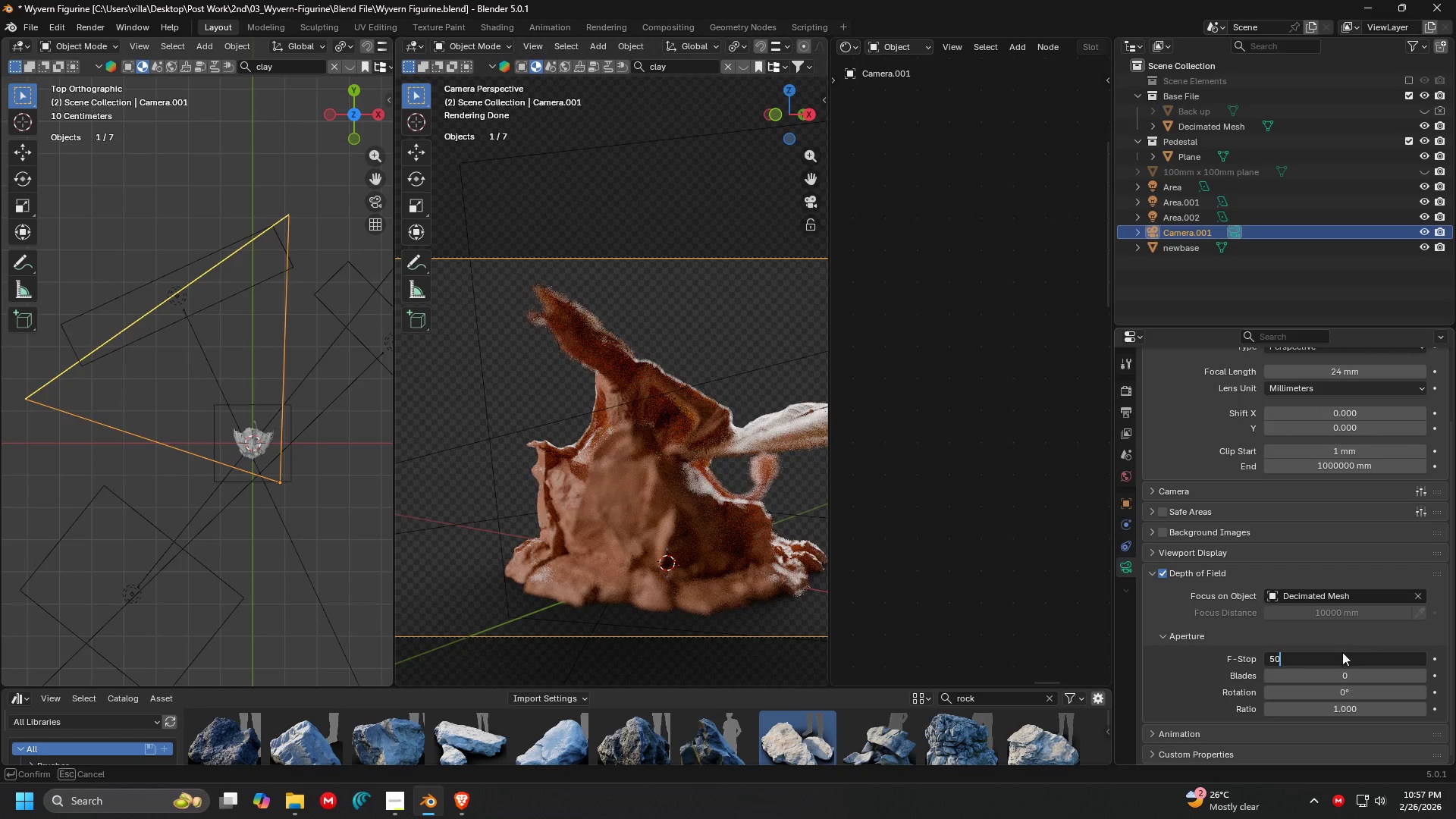 
key(Enter)
 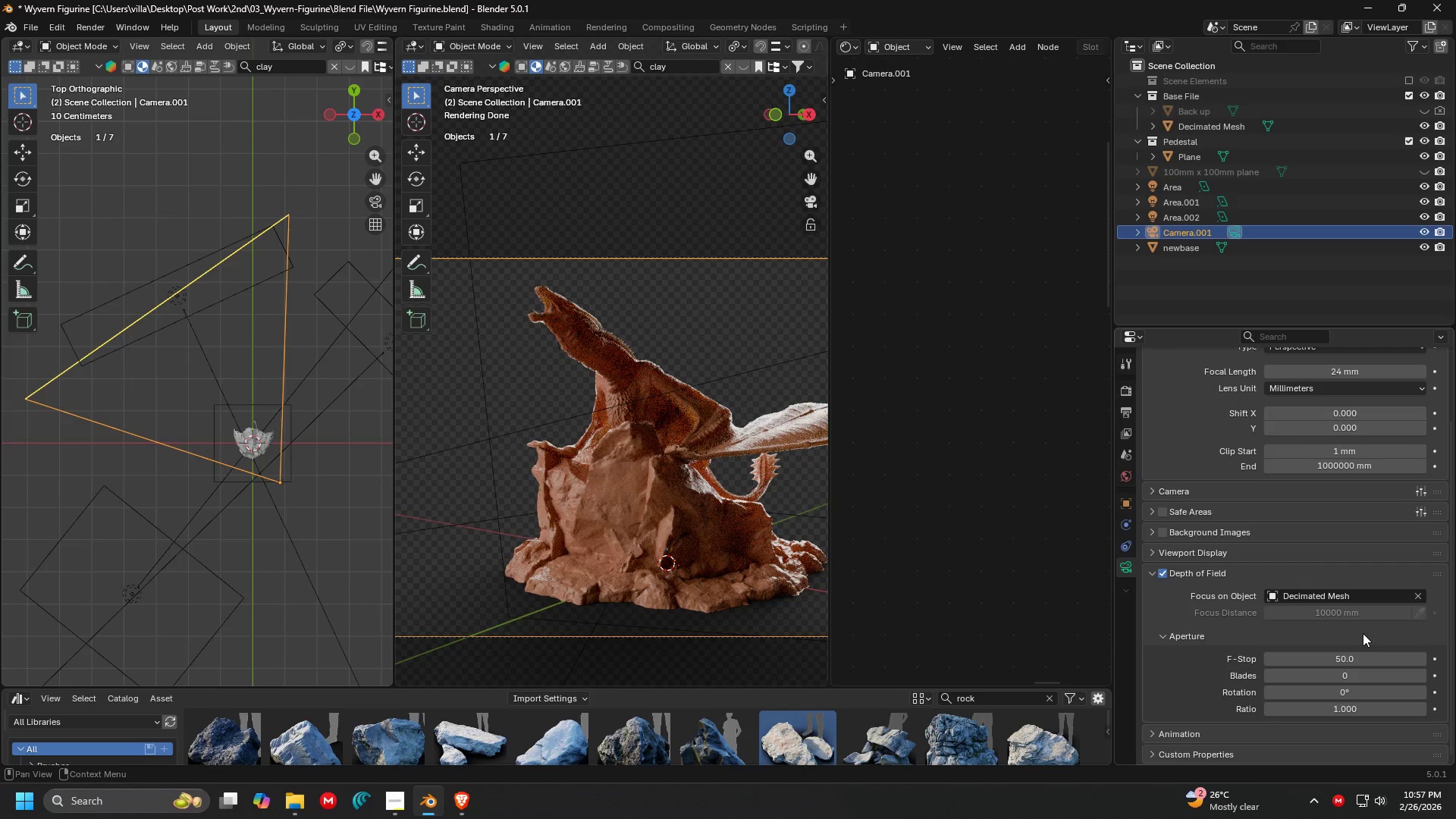 
left_click([1343, 651])
 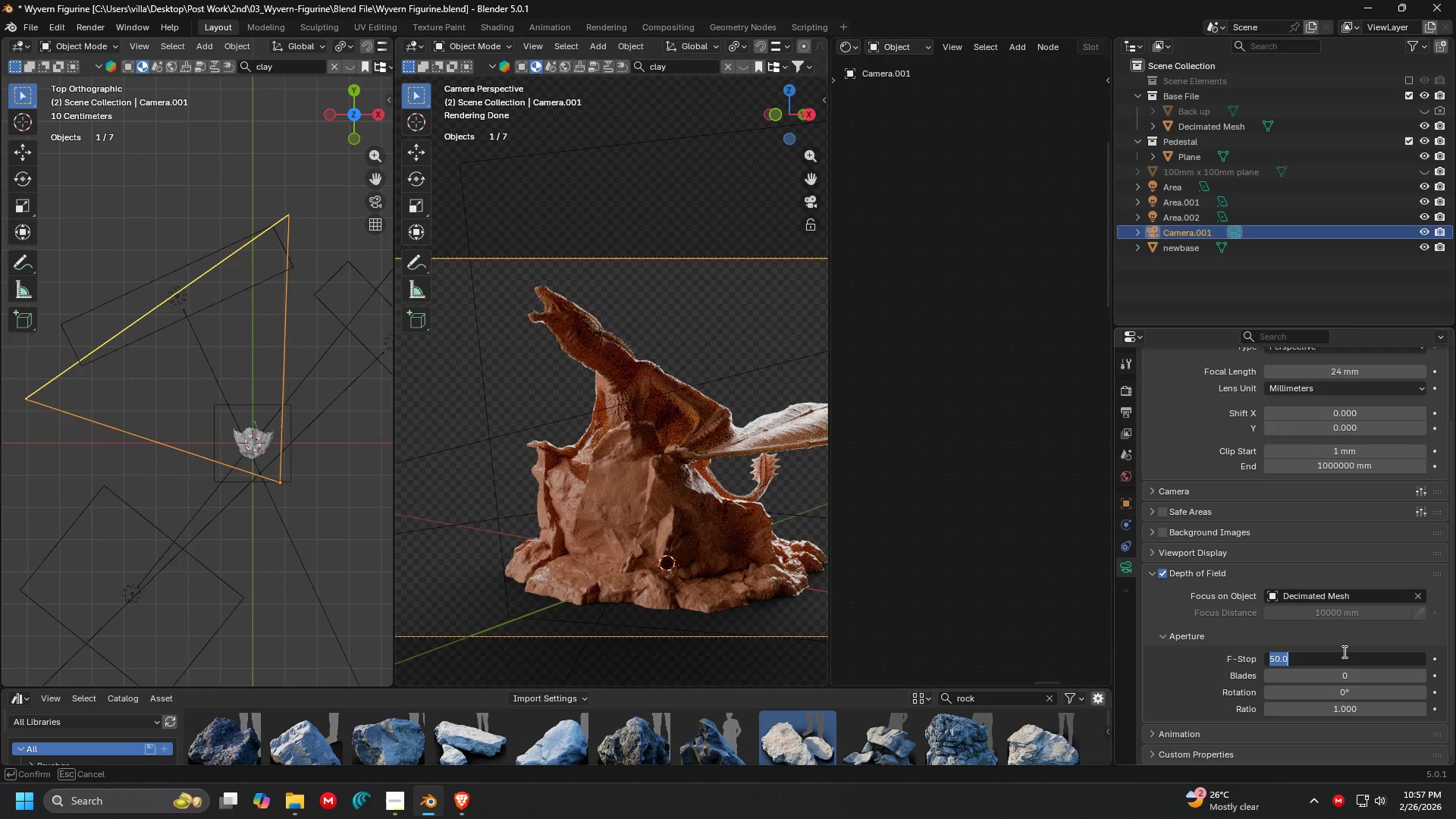 
type(25)
 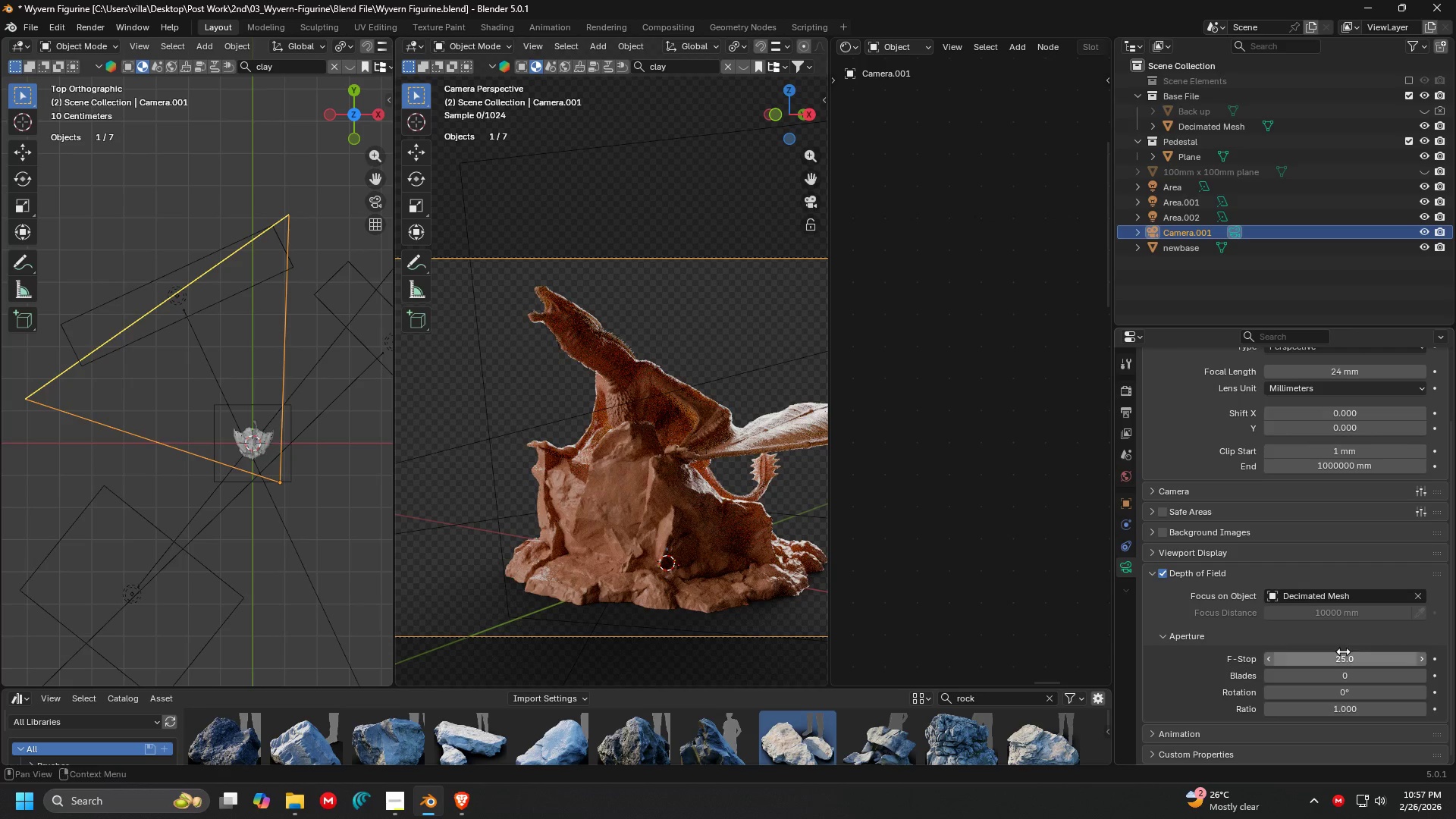 
key(Enter)
 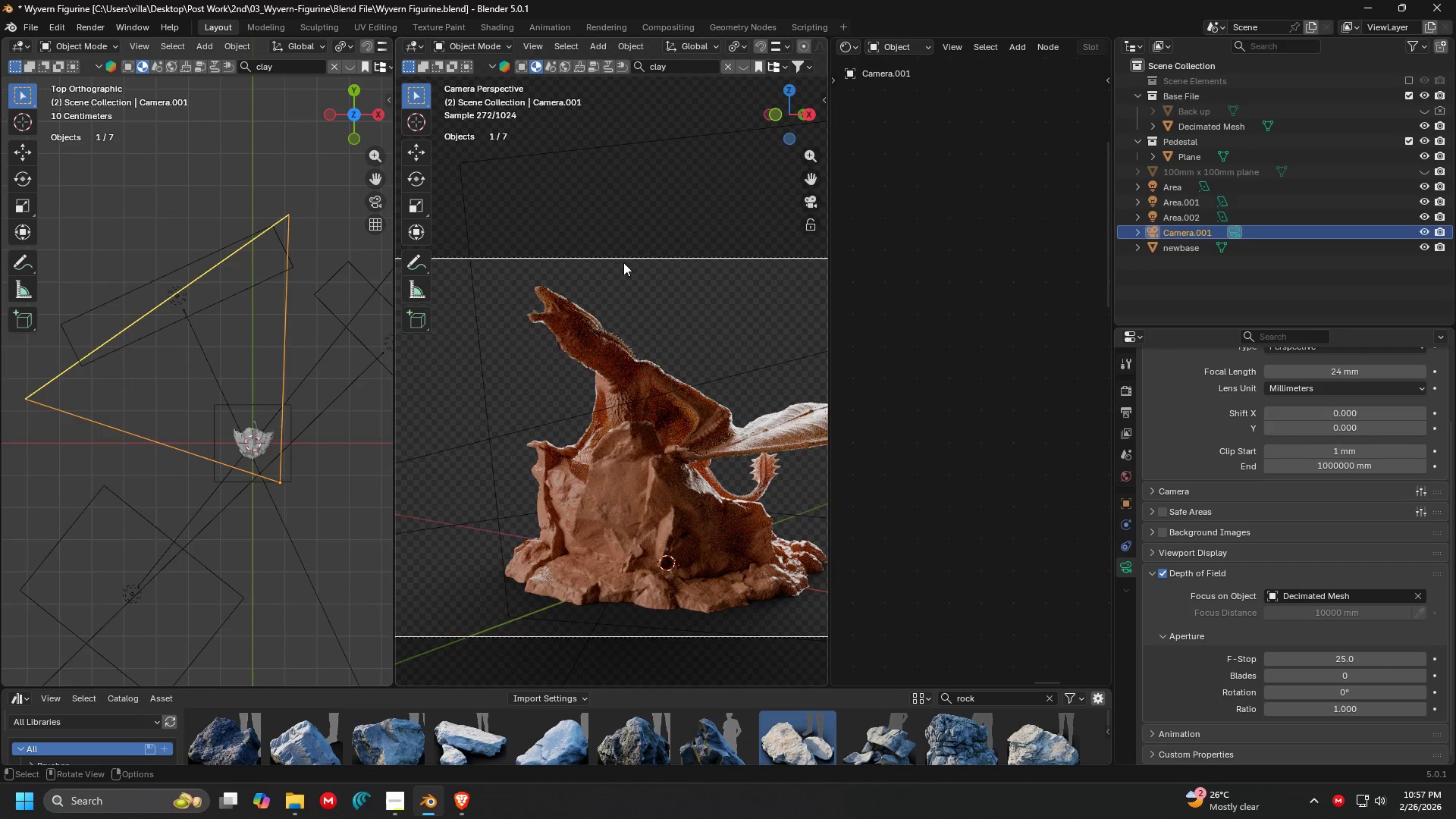 
scroll: coordinate [586, 300], scroll_direction: up, amount: 5.0
 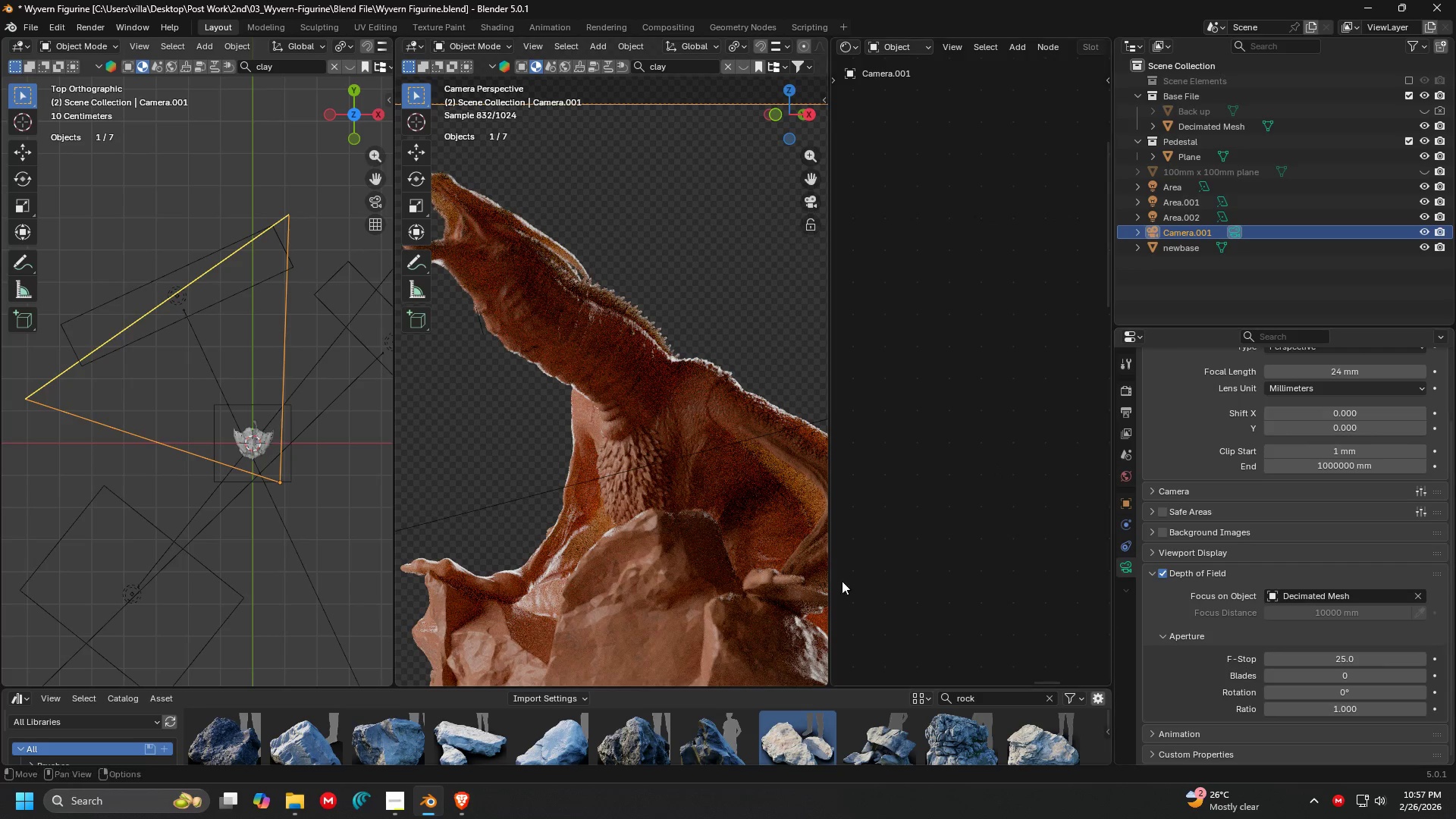 
hold_key(key=ShiftLeft, duration=0.7)
 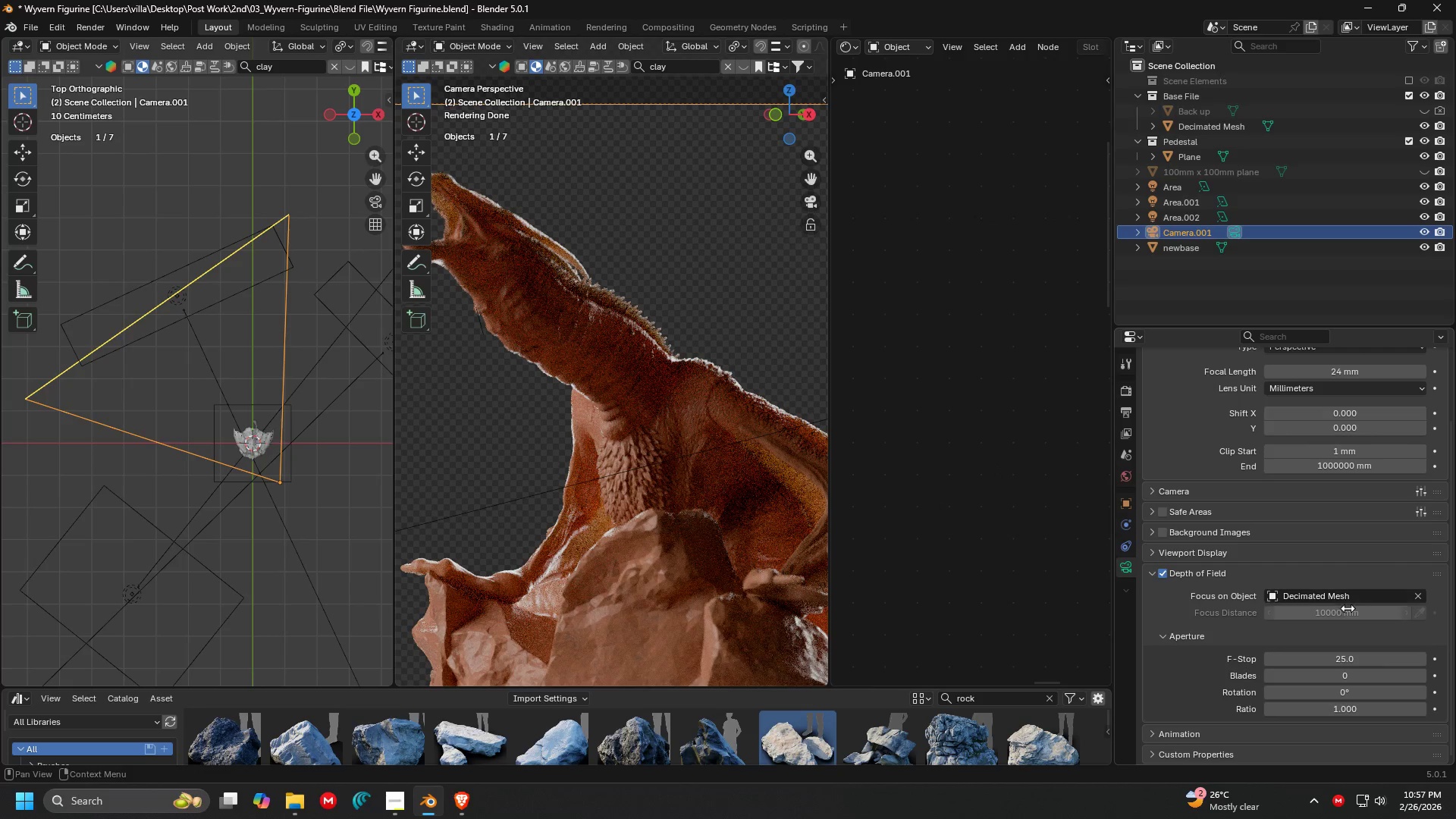 
hold_key(key=ShiftLeft, duration=1.41)
 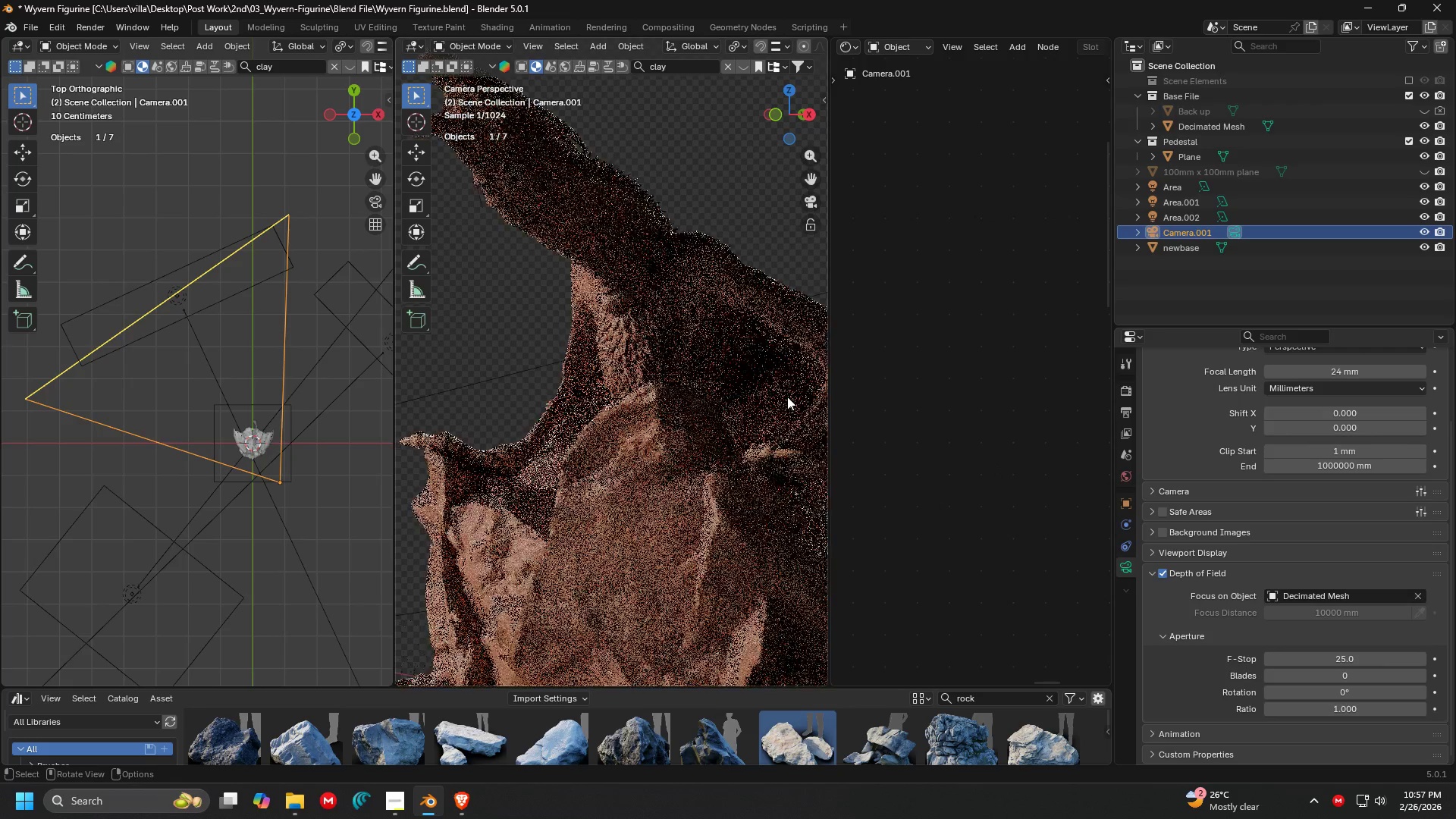 
scroll: coordinate [783, 403], scroll_direction: up, amount: 4.0
 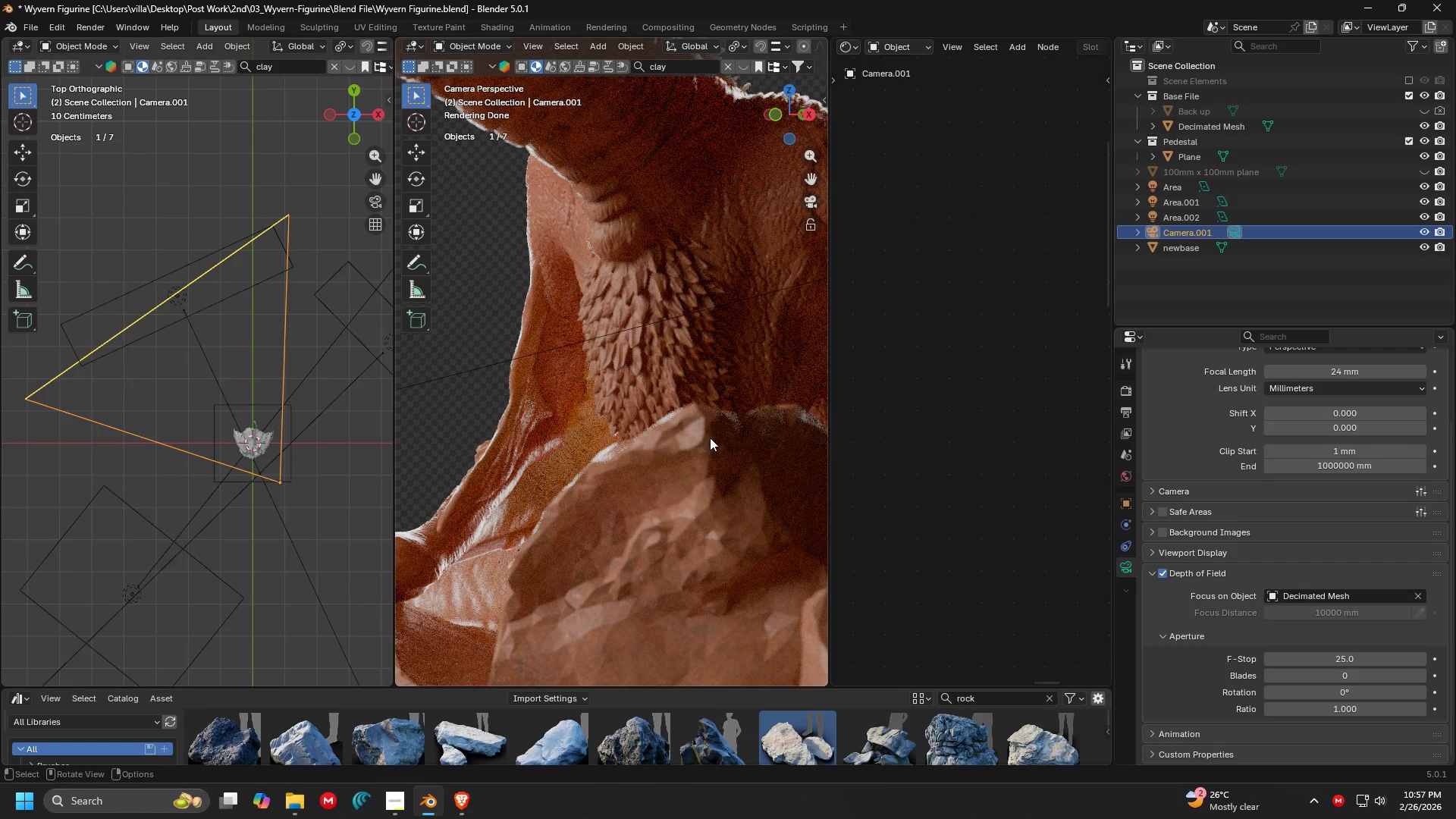 
scroll: coordinate [708, 390], scroll_direction: down, amount: 10.0
 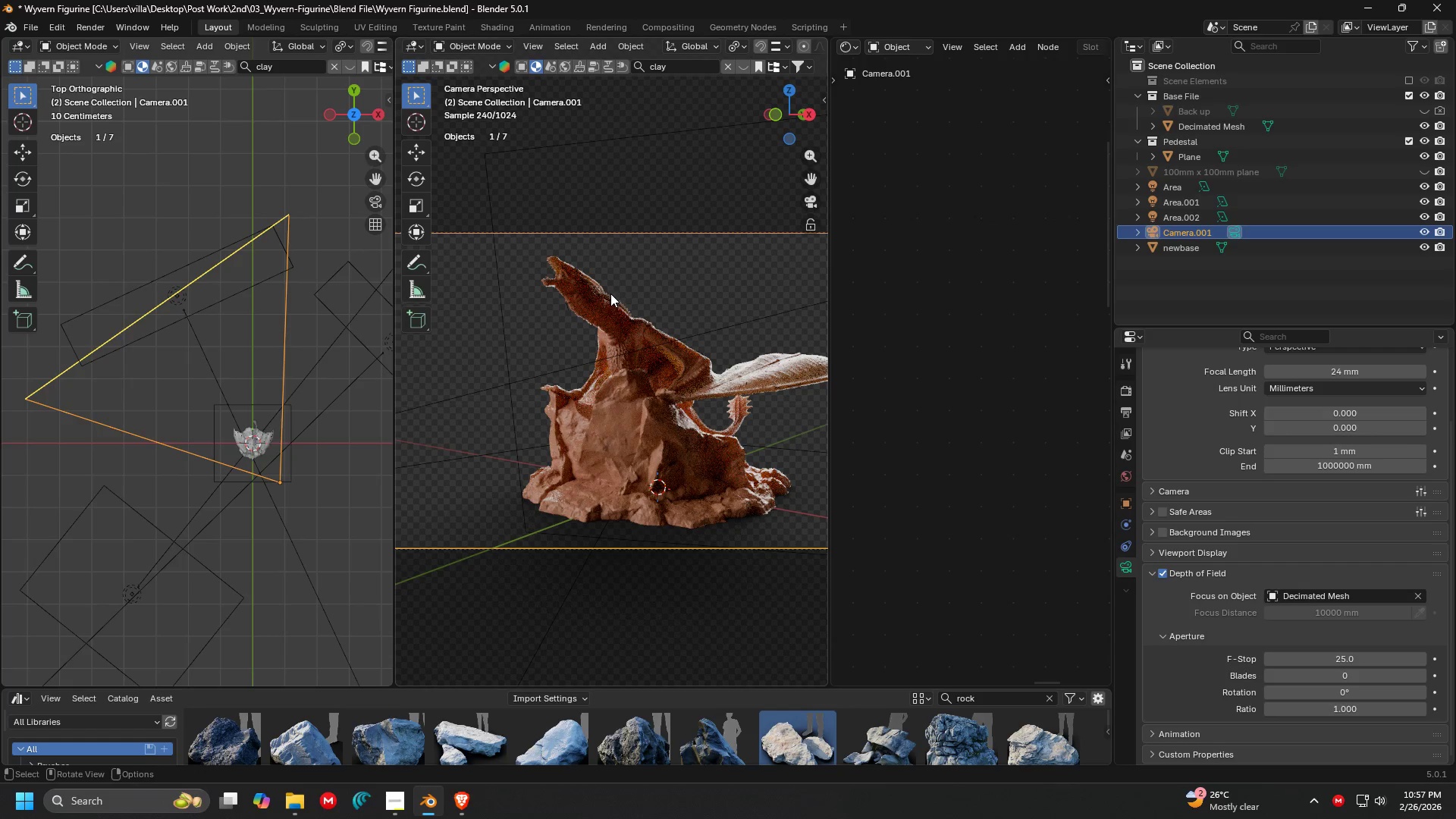 
scroll: coordinate [609, 292], scroll_direction: up, amount: 4.0
 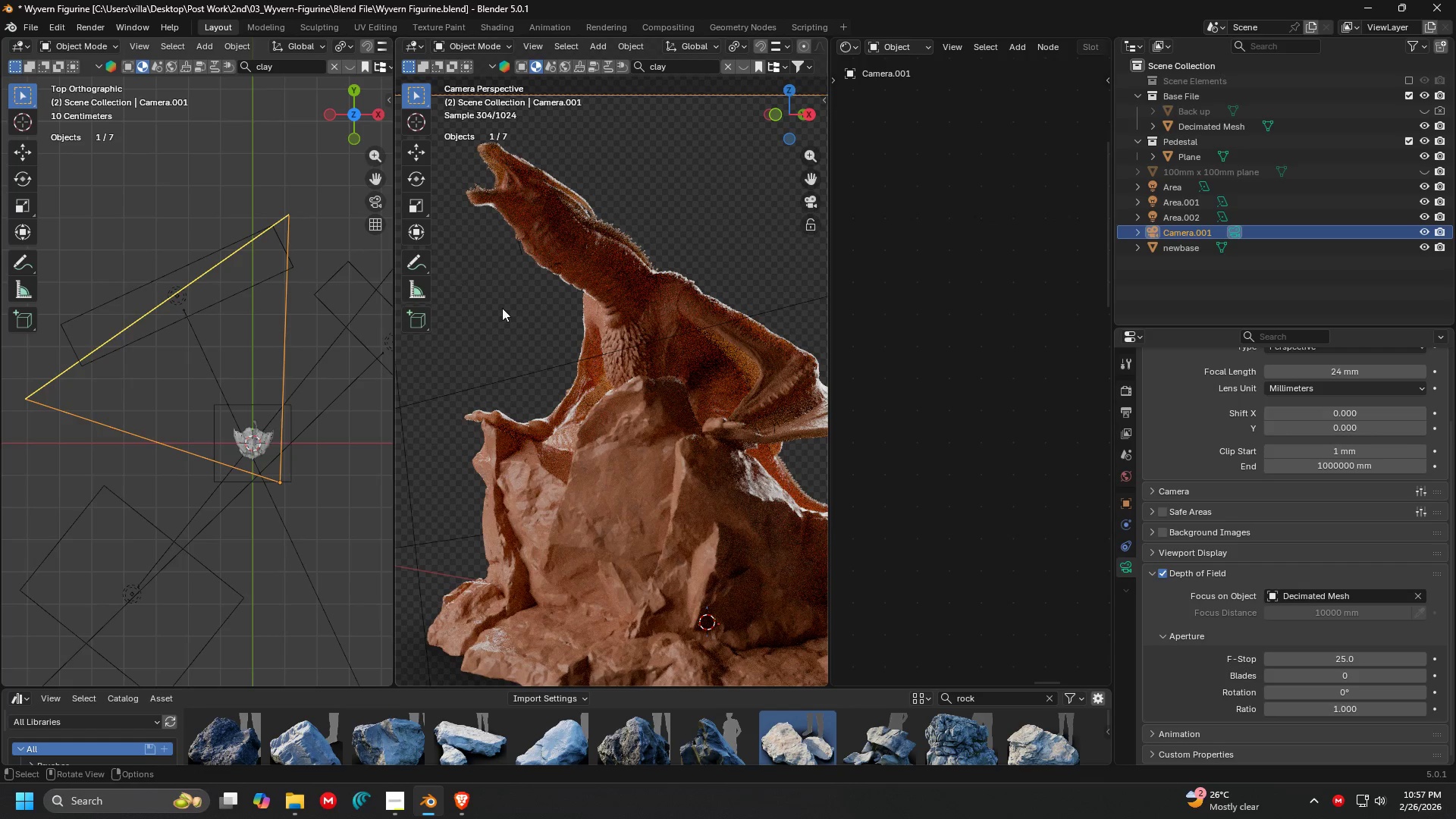 
hold_key(key=ShiftLeft, duration=0.36)
 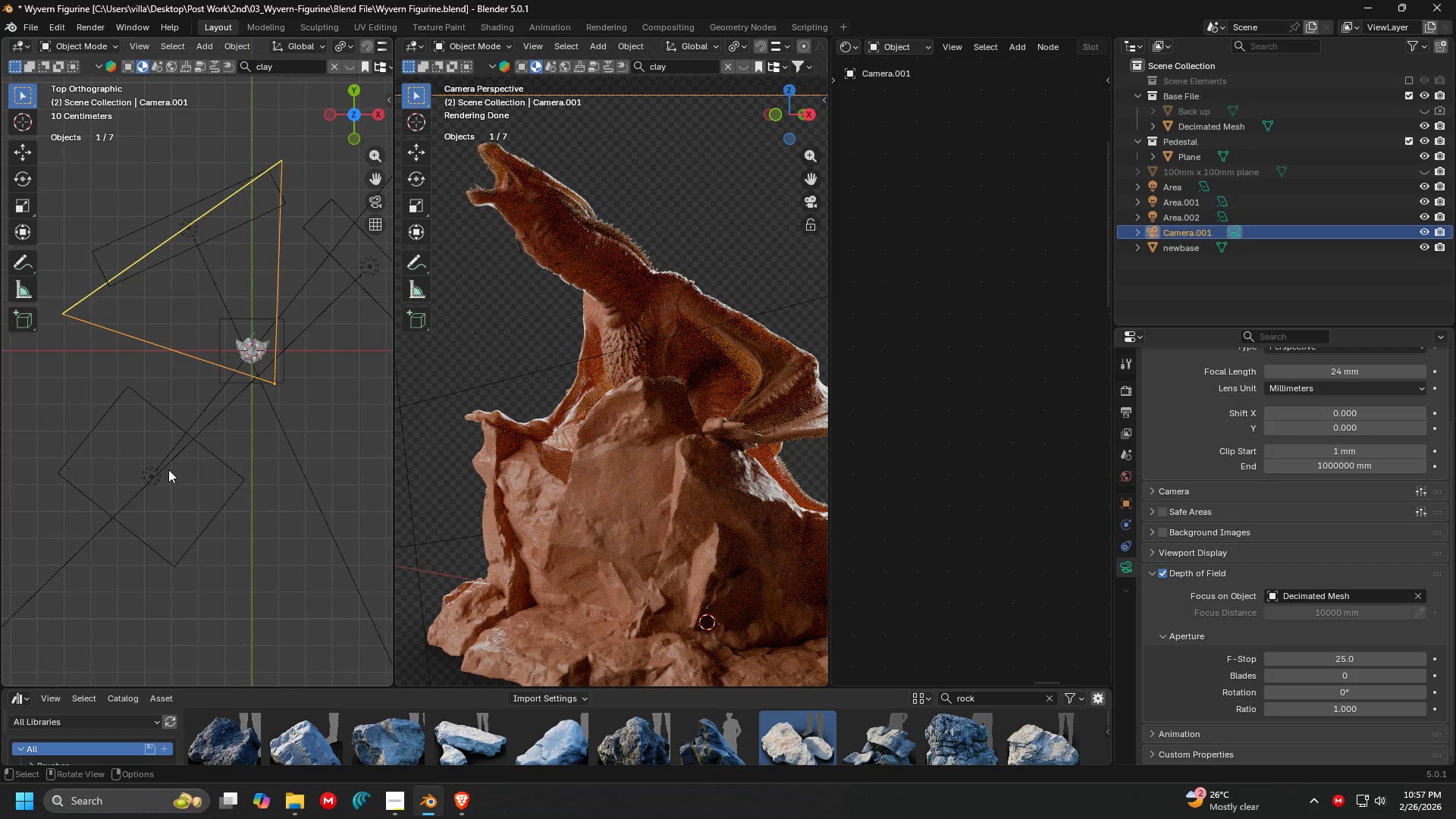 
scroll: coordinate [231, 466], scroll_direction: down, amount: 1.0
 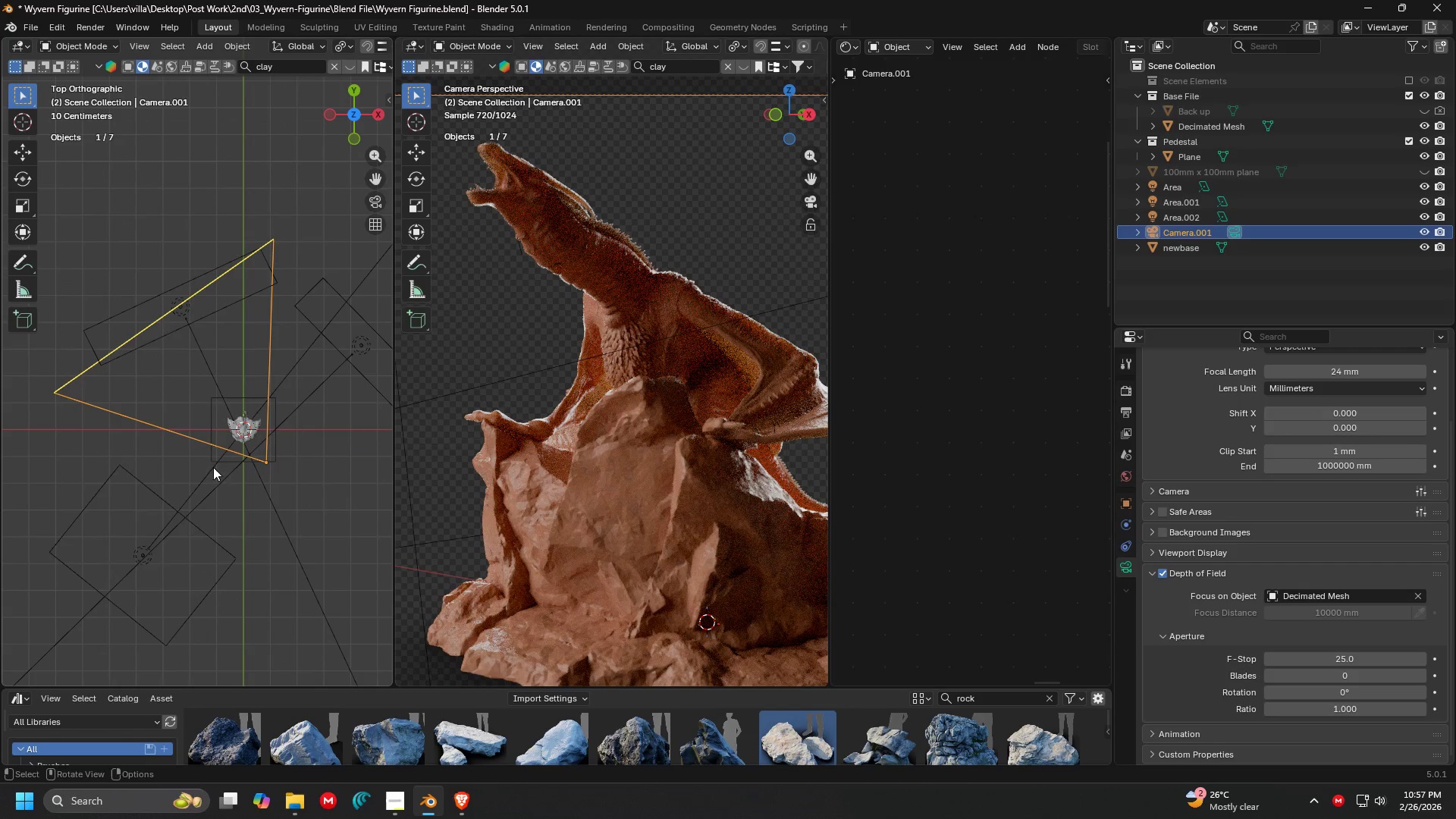 
left_click([166, 472])
 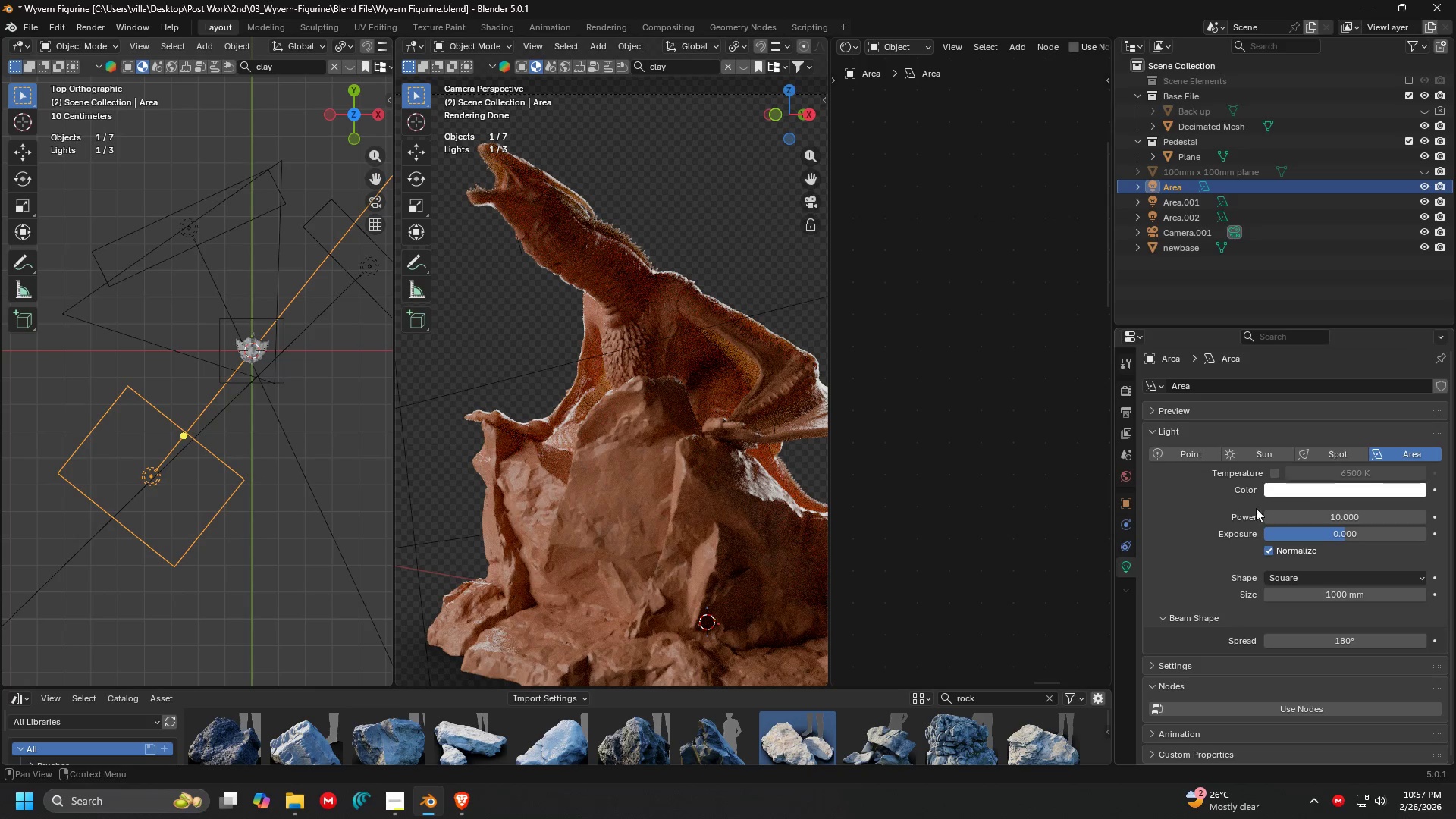 
left_click([1332, 510])
 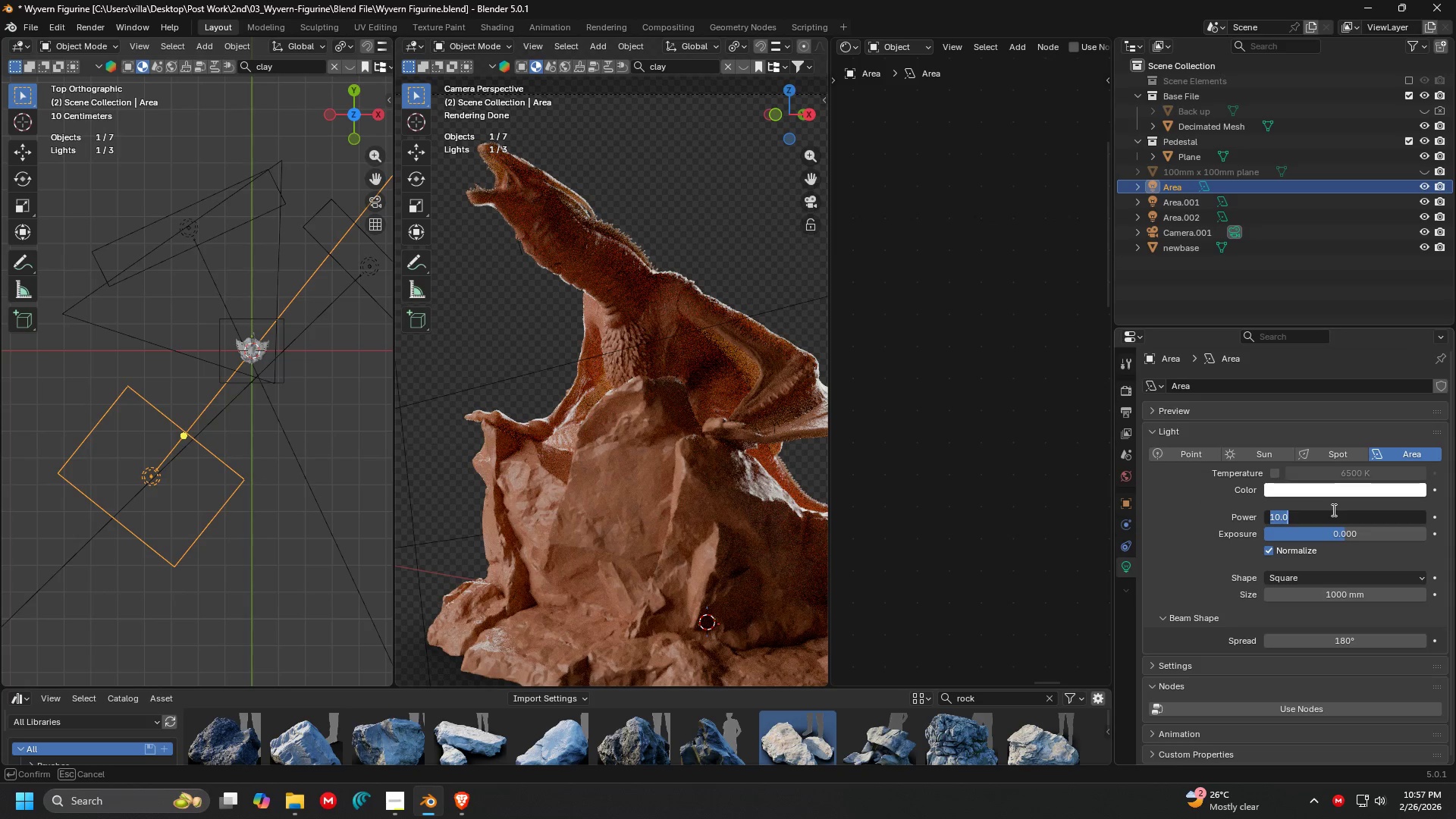 
type(25)
 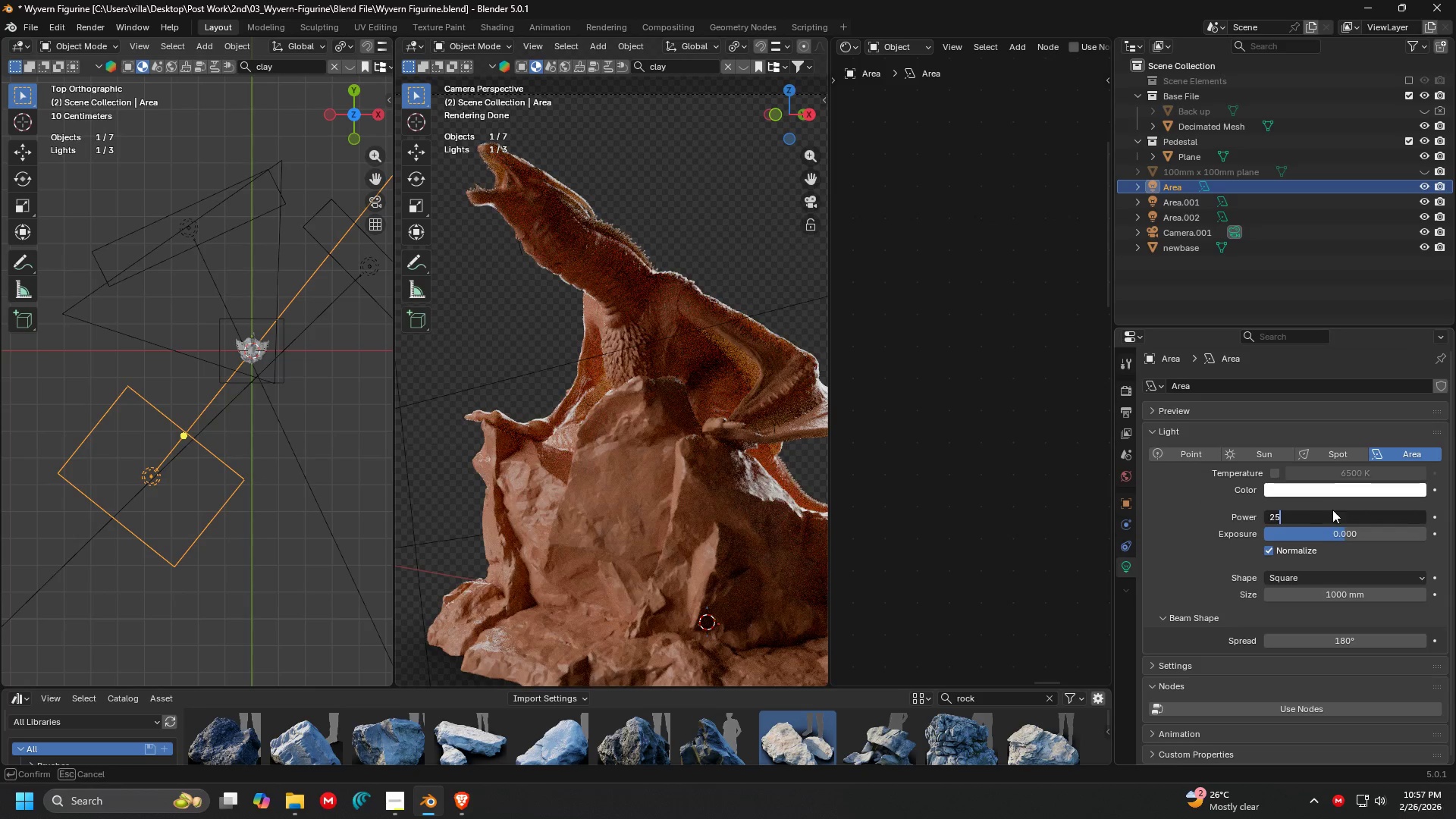 
key(Enter)
 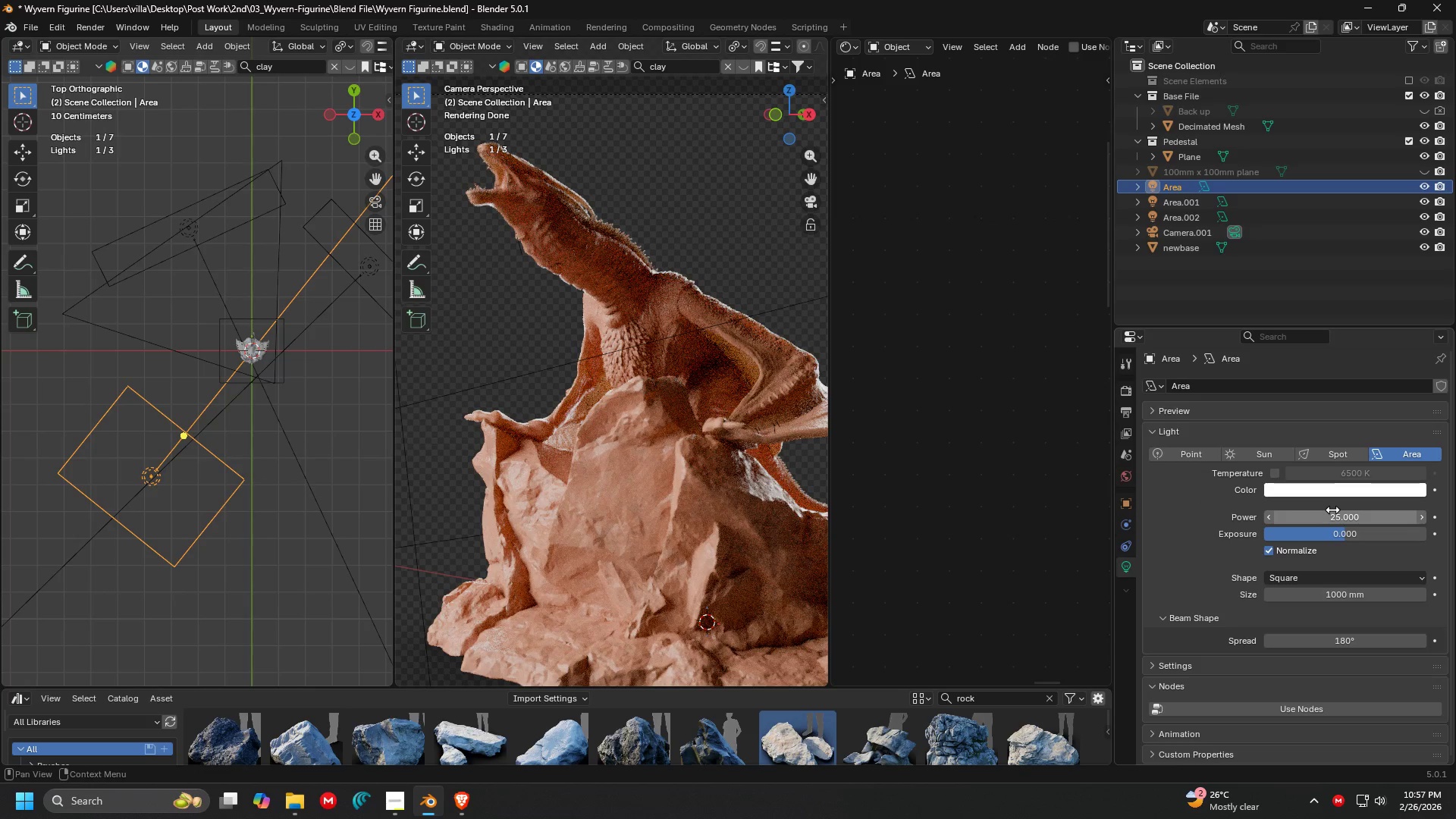 
left_click([1332, 510])
 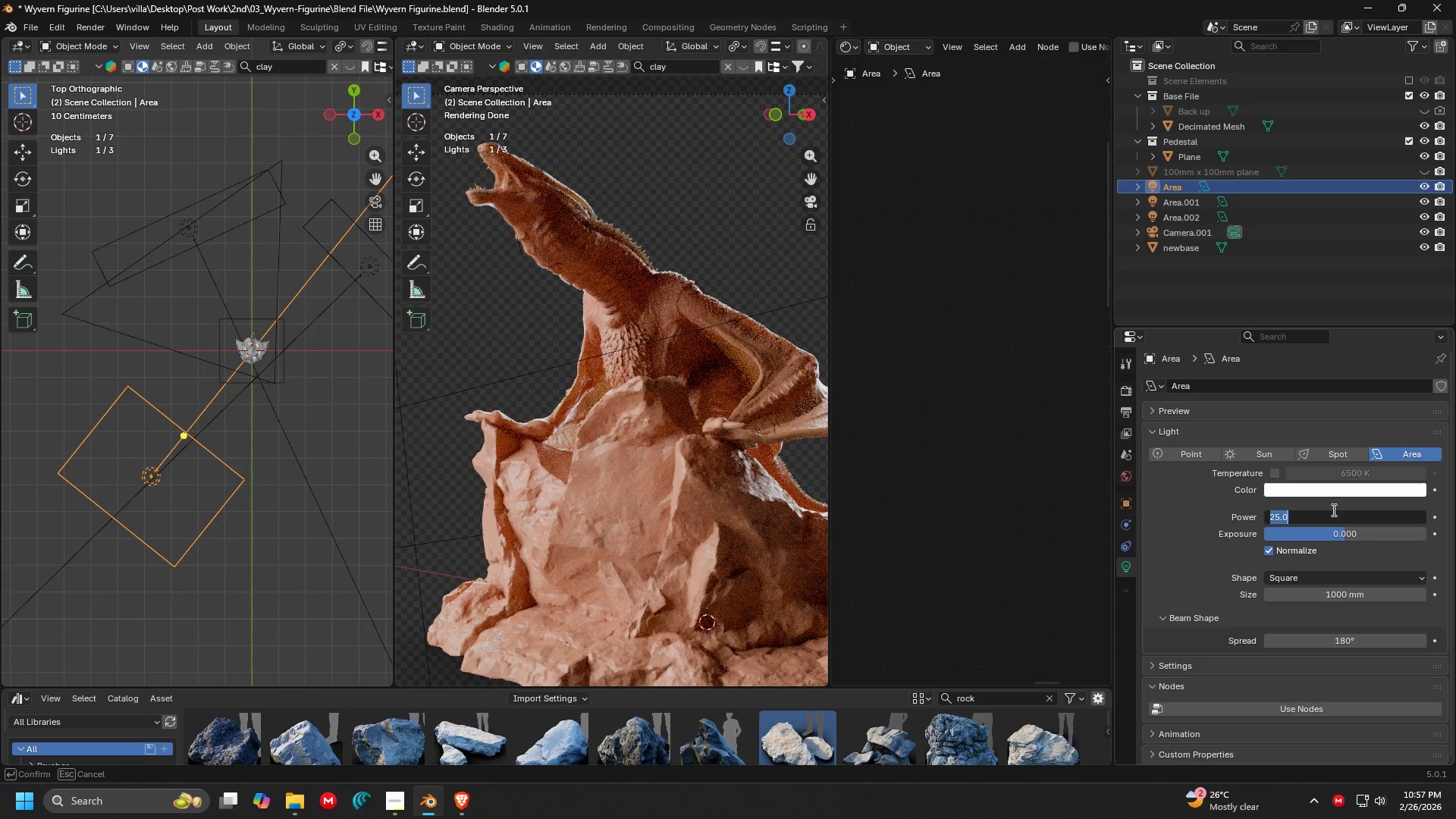 
type(15)
 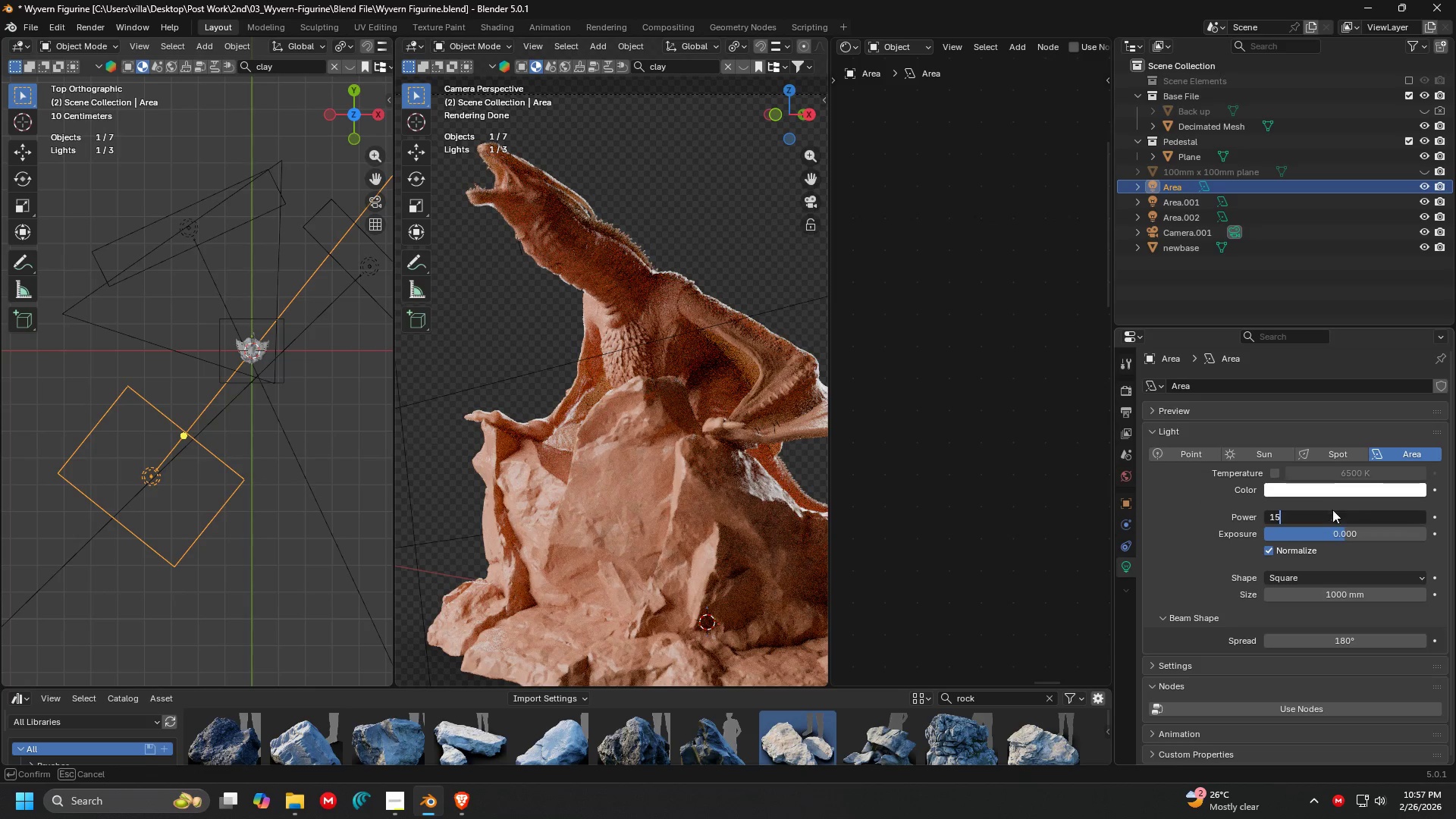 
key(Enter)
 